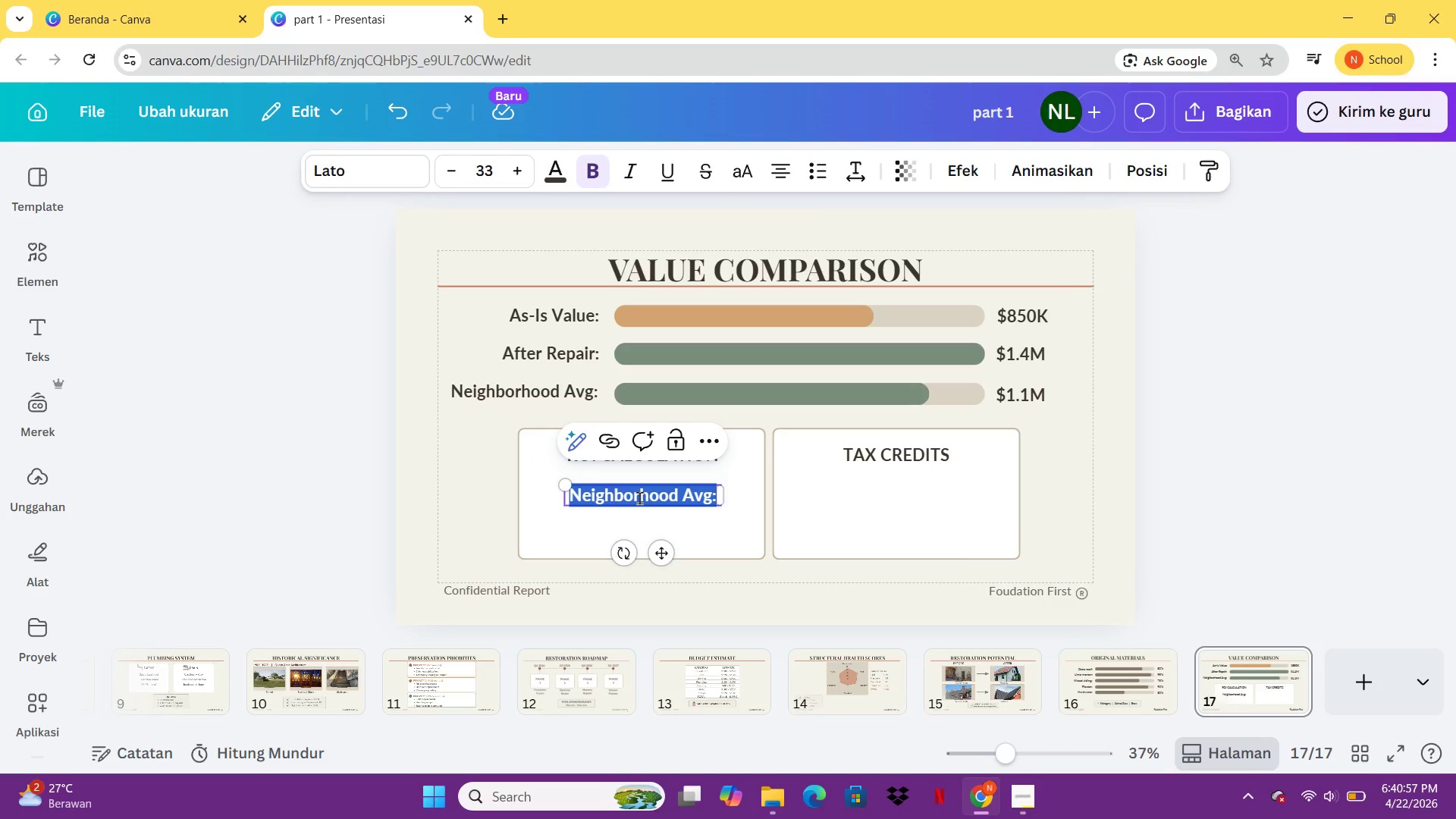 
type(i)
key(Backspace)
type(Invesm)
 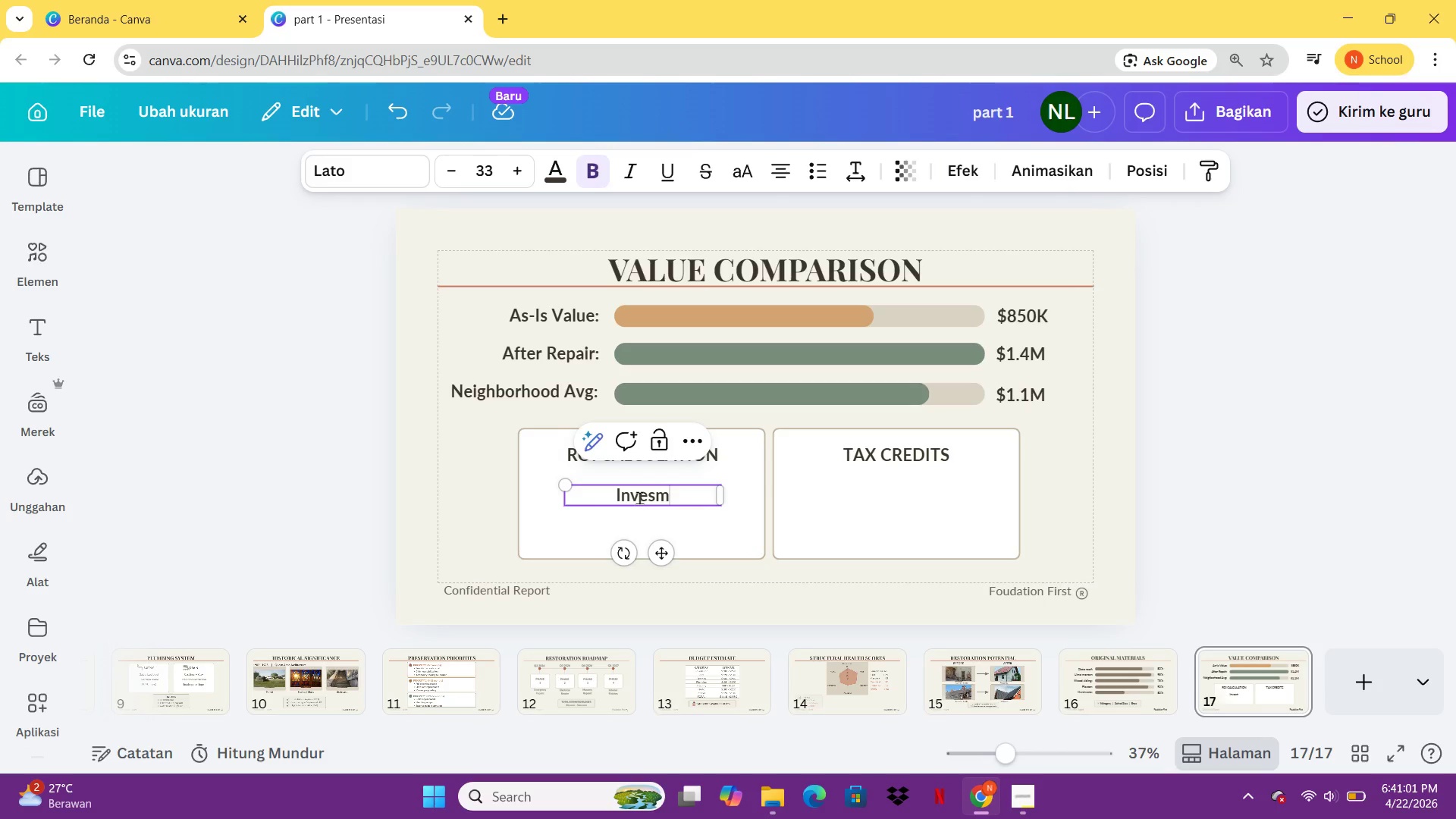 
key(Backspace)
type(tment: $111k)
key(Backspace)
type(L)
key(Backspace)
type(K - $)
key(Backspace)
type(158K)
 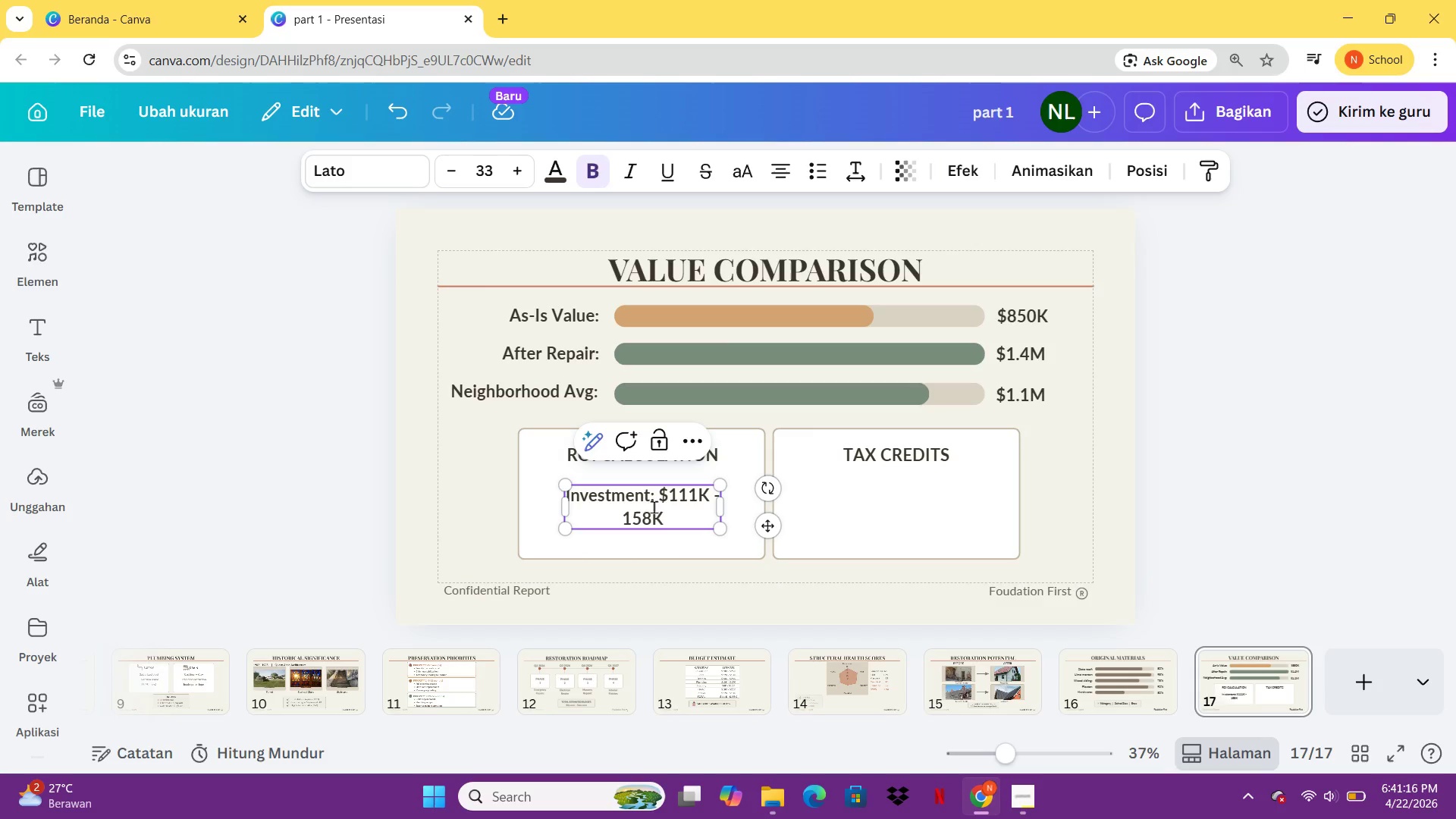 
left_click_drag(start_coordinate=[722, 510], to_coordinate=[775, 510])
 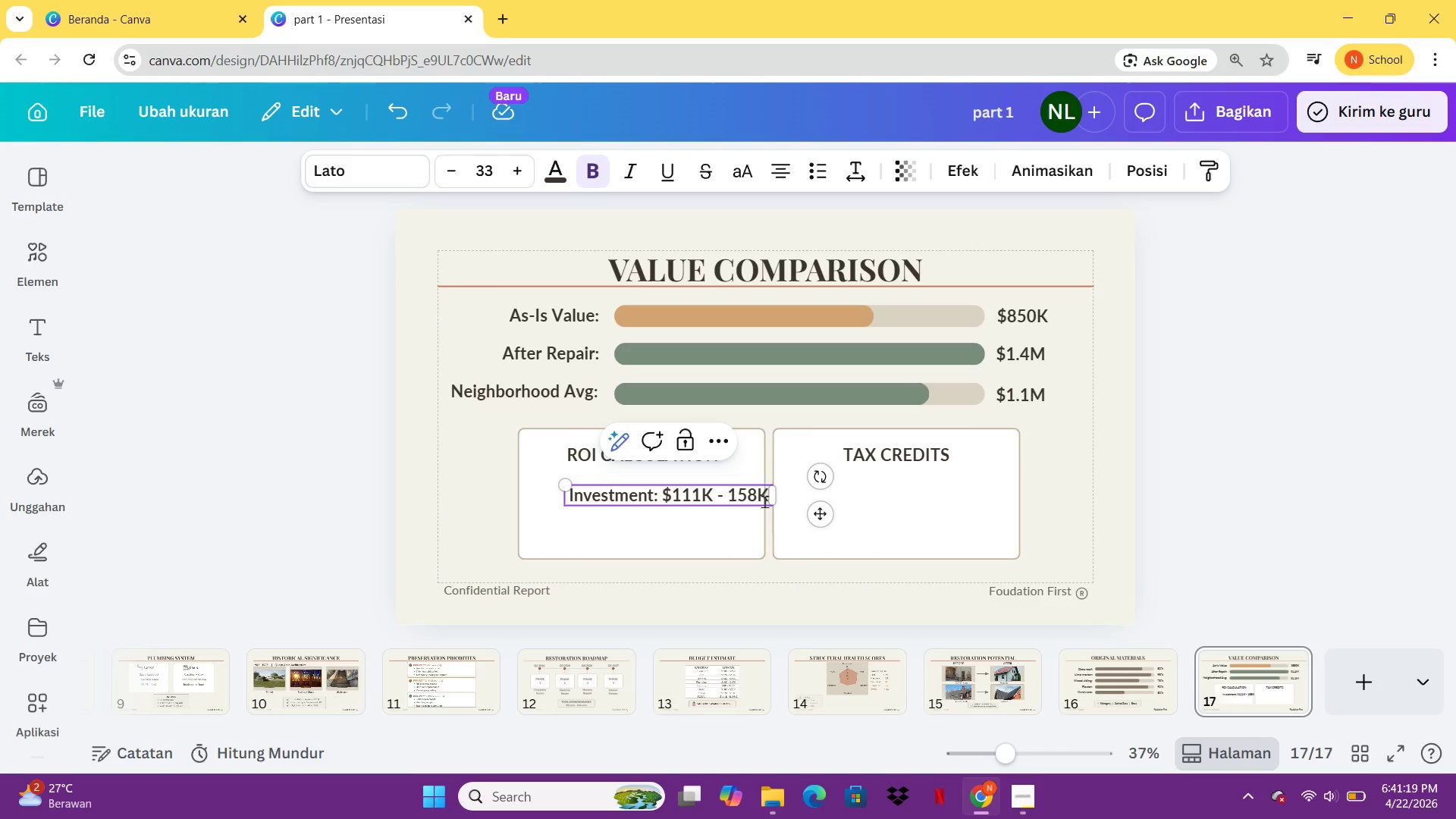 
key(Enter)
 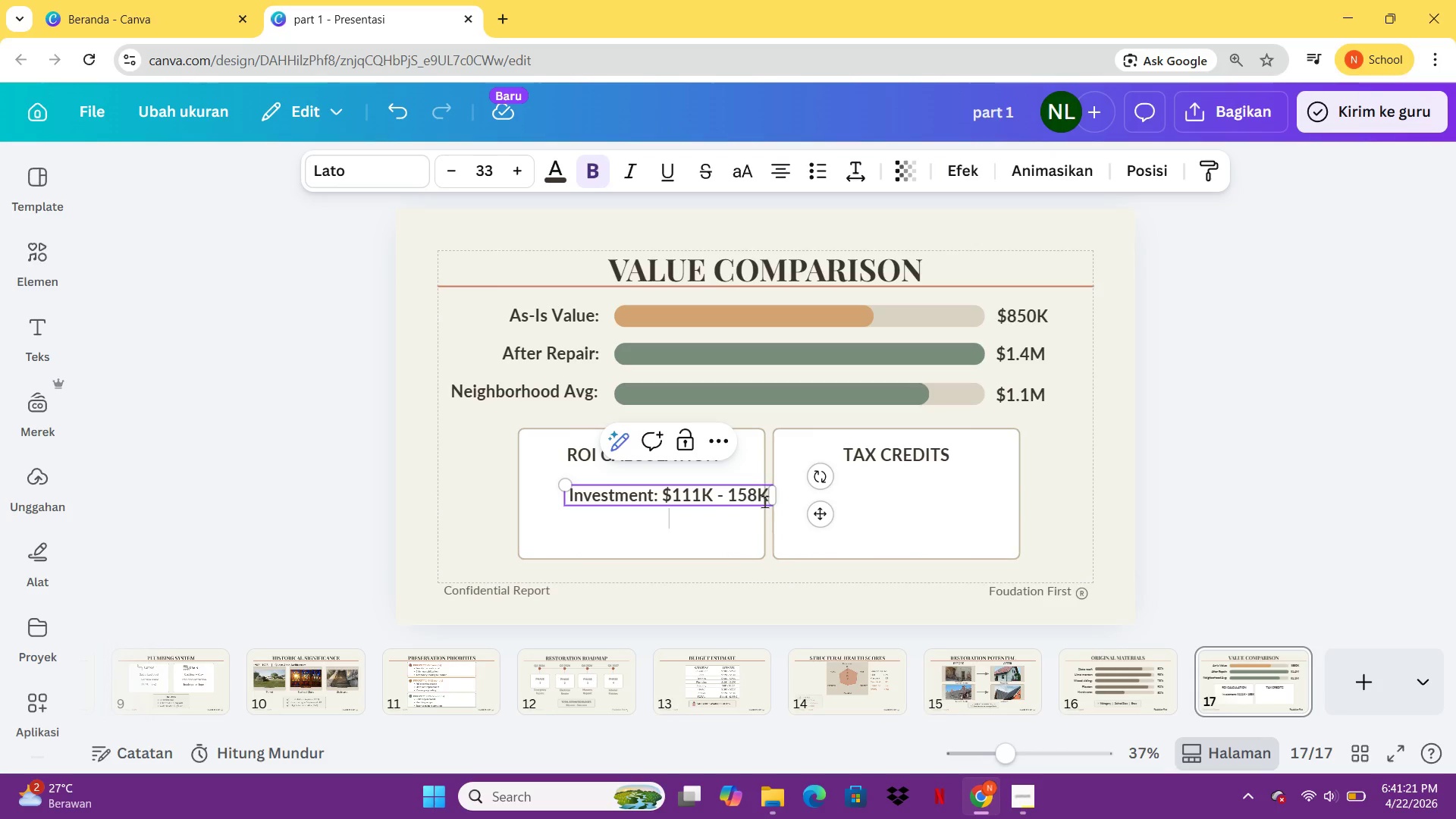 
type(Value Increase: $ )
key(Backspace)
type(550k)
key(Backspace)
type(K)
 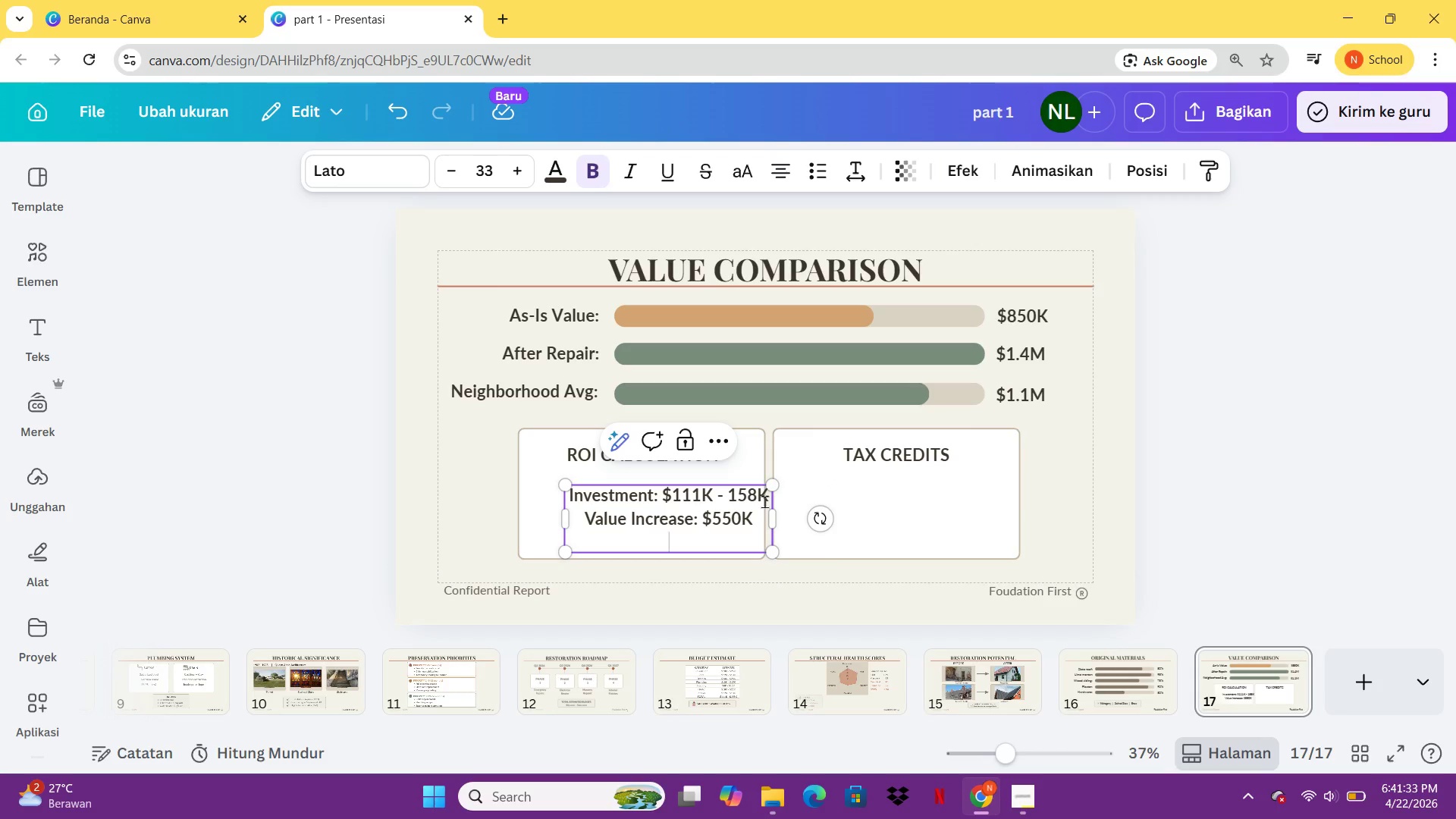 
 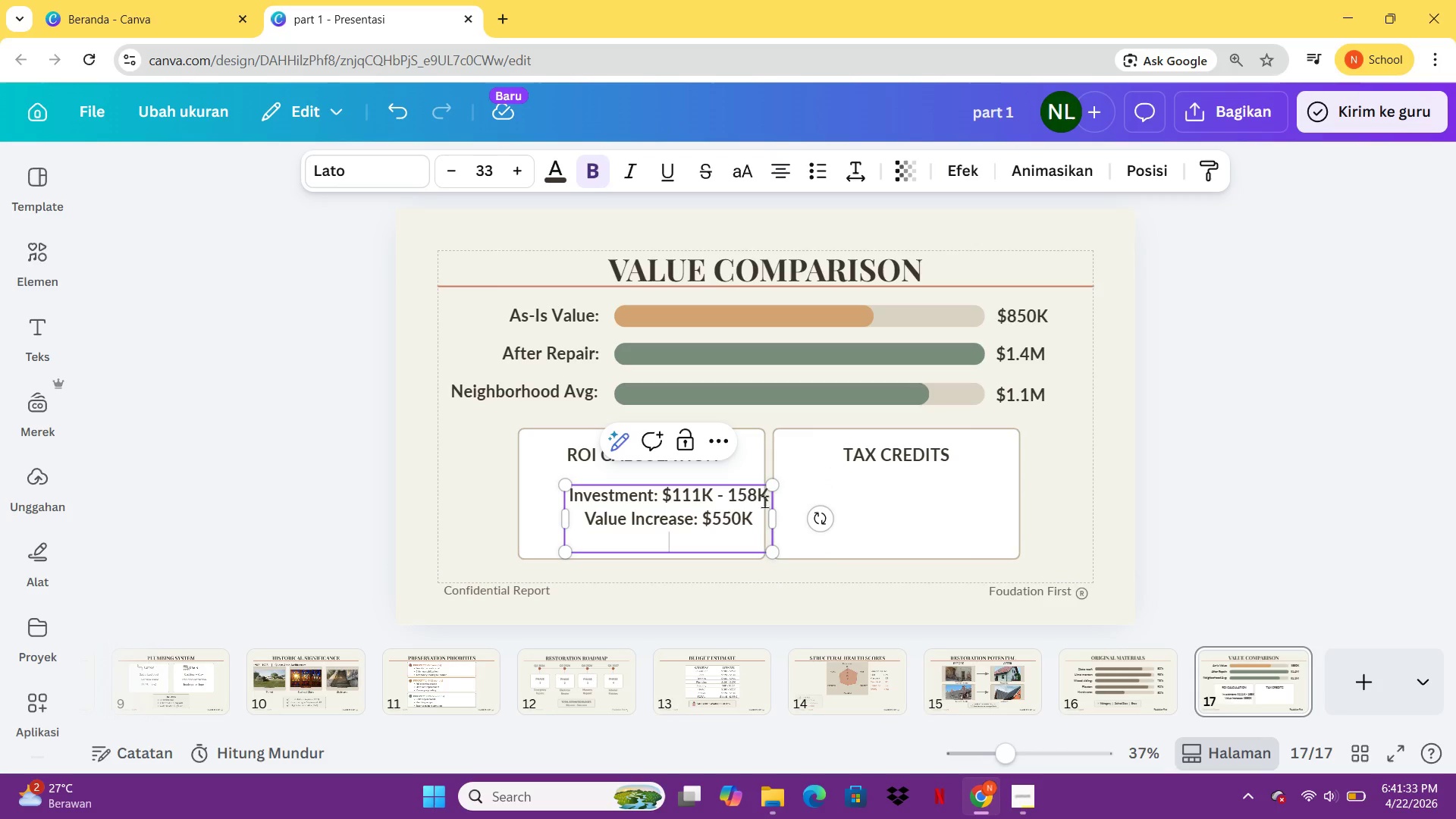 
key(Enter)
 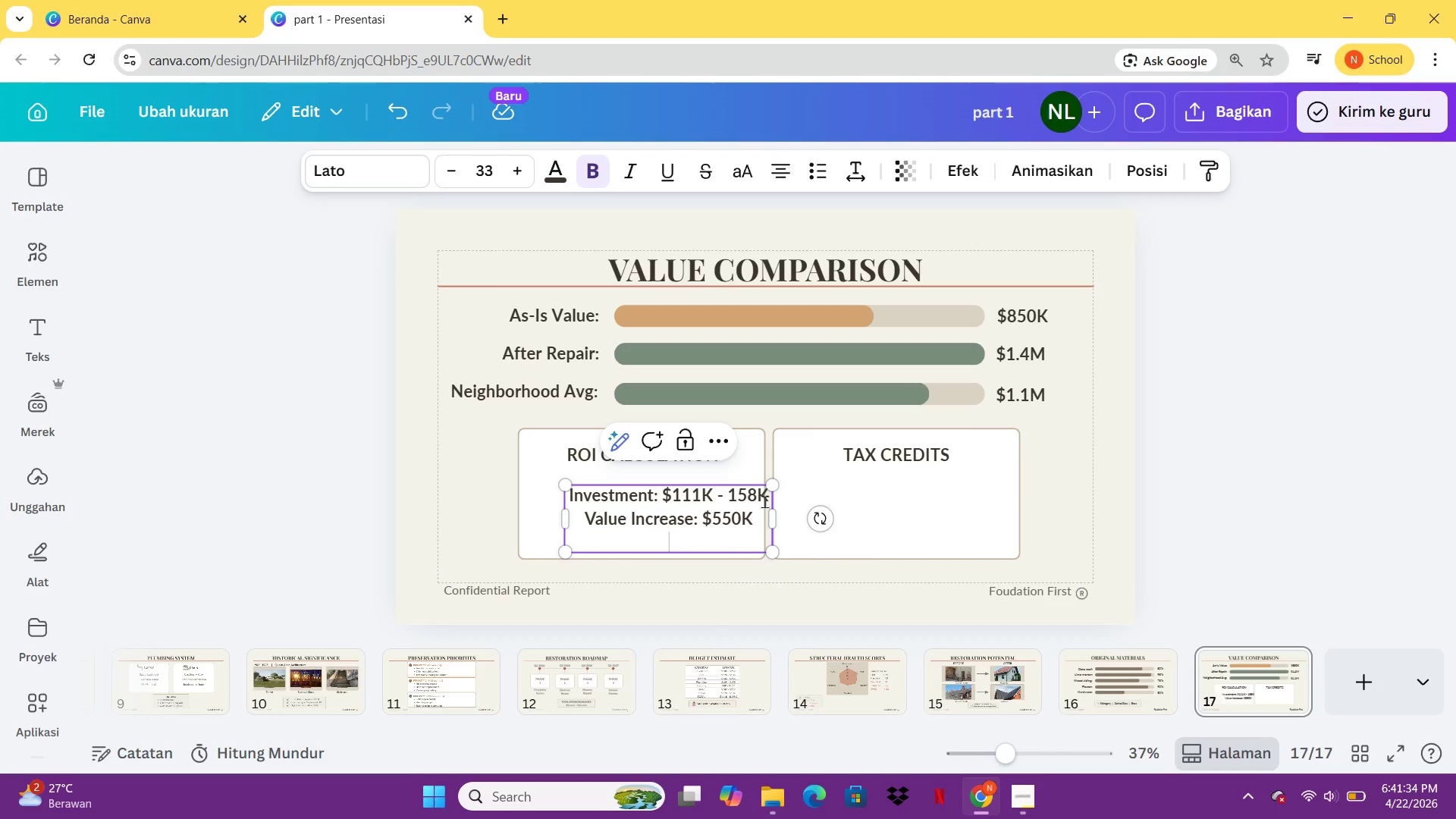 
type(ROI: 350-)
key(Backspace)
type( -)
 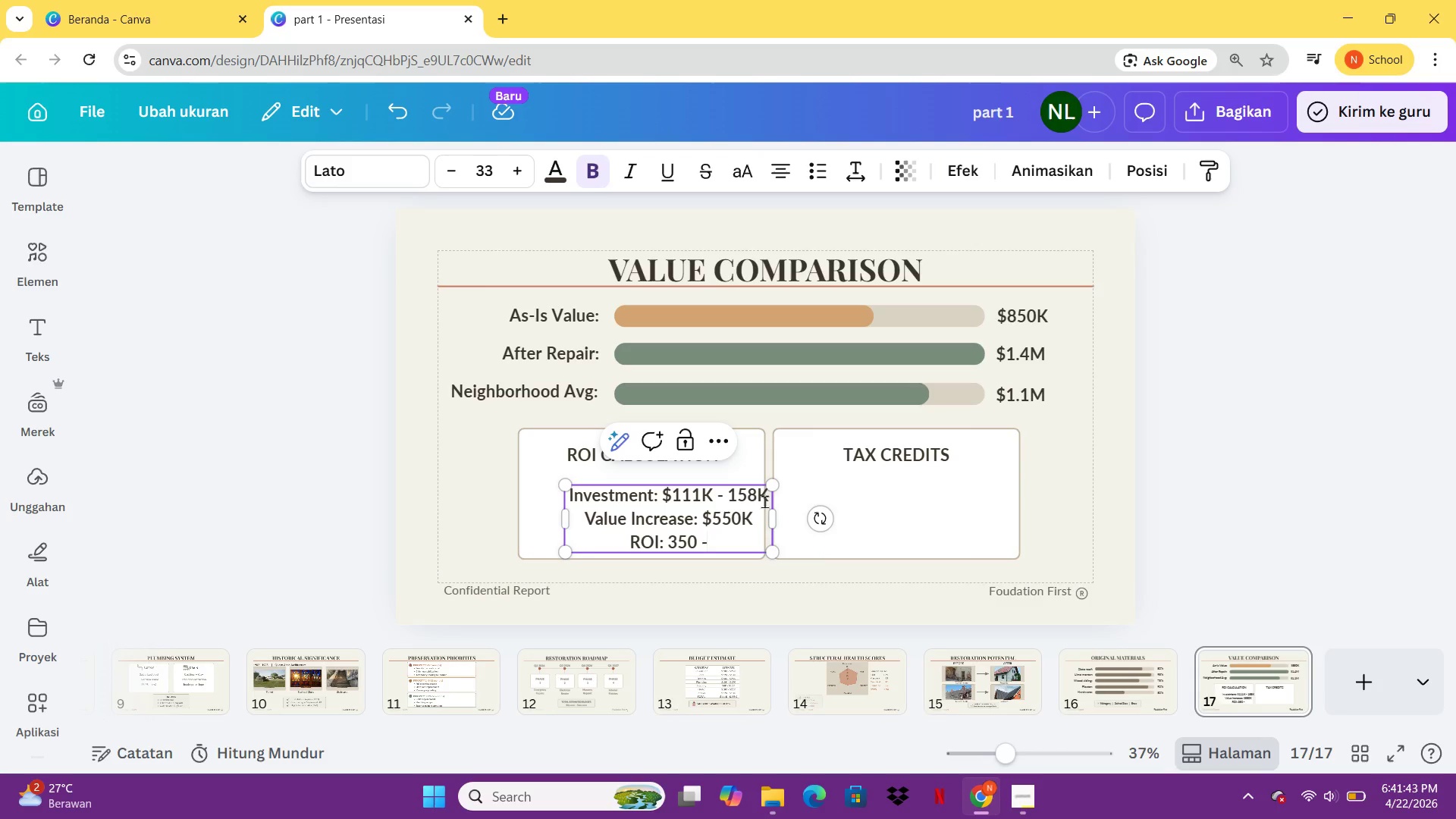 
type(500%)
 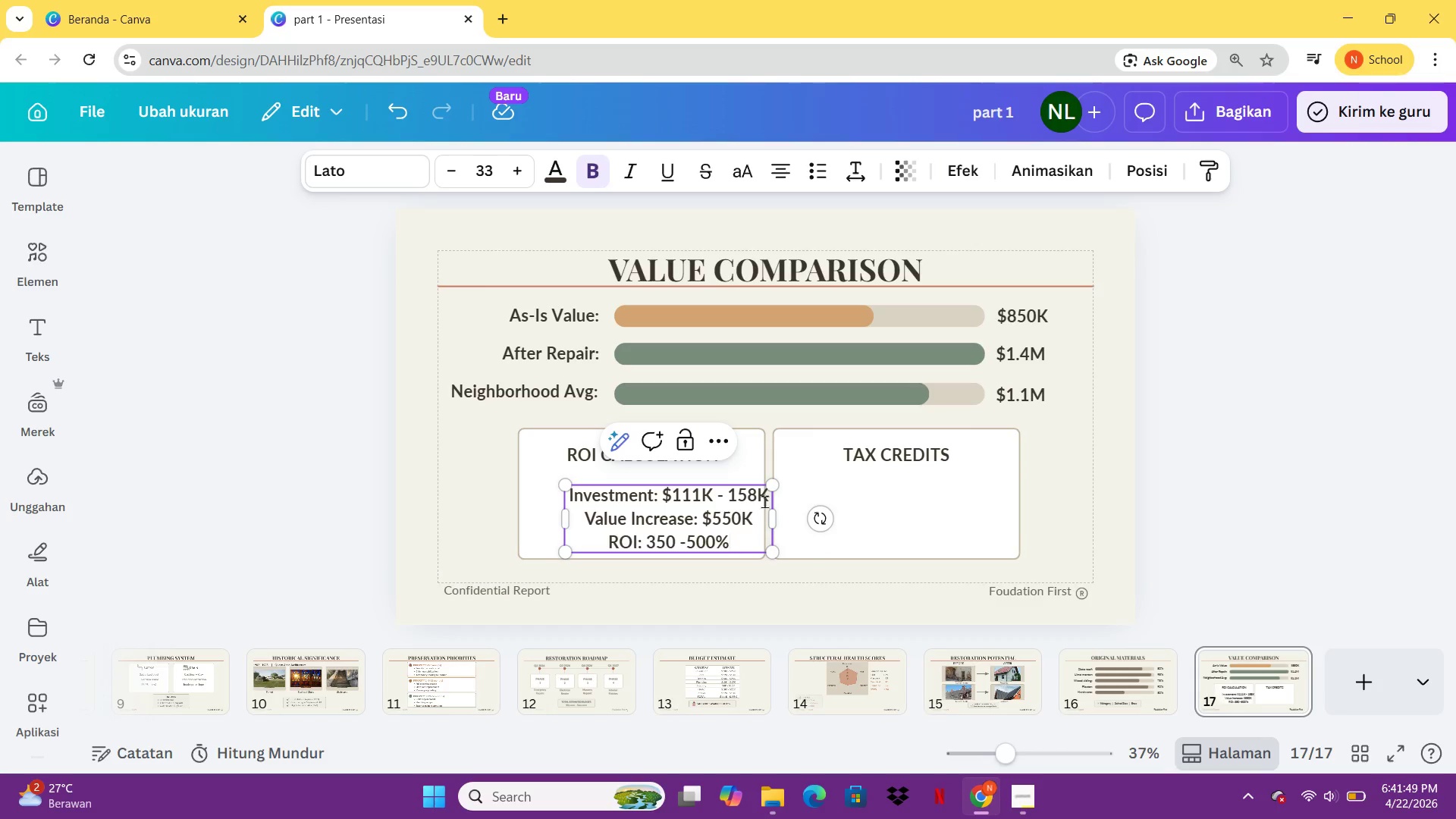 
wait(8.62)
 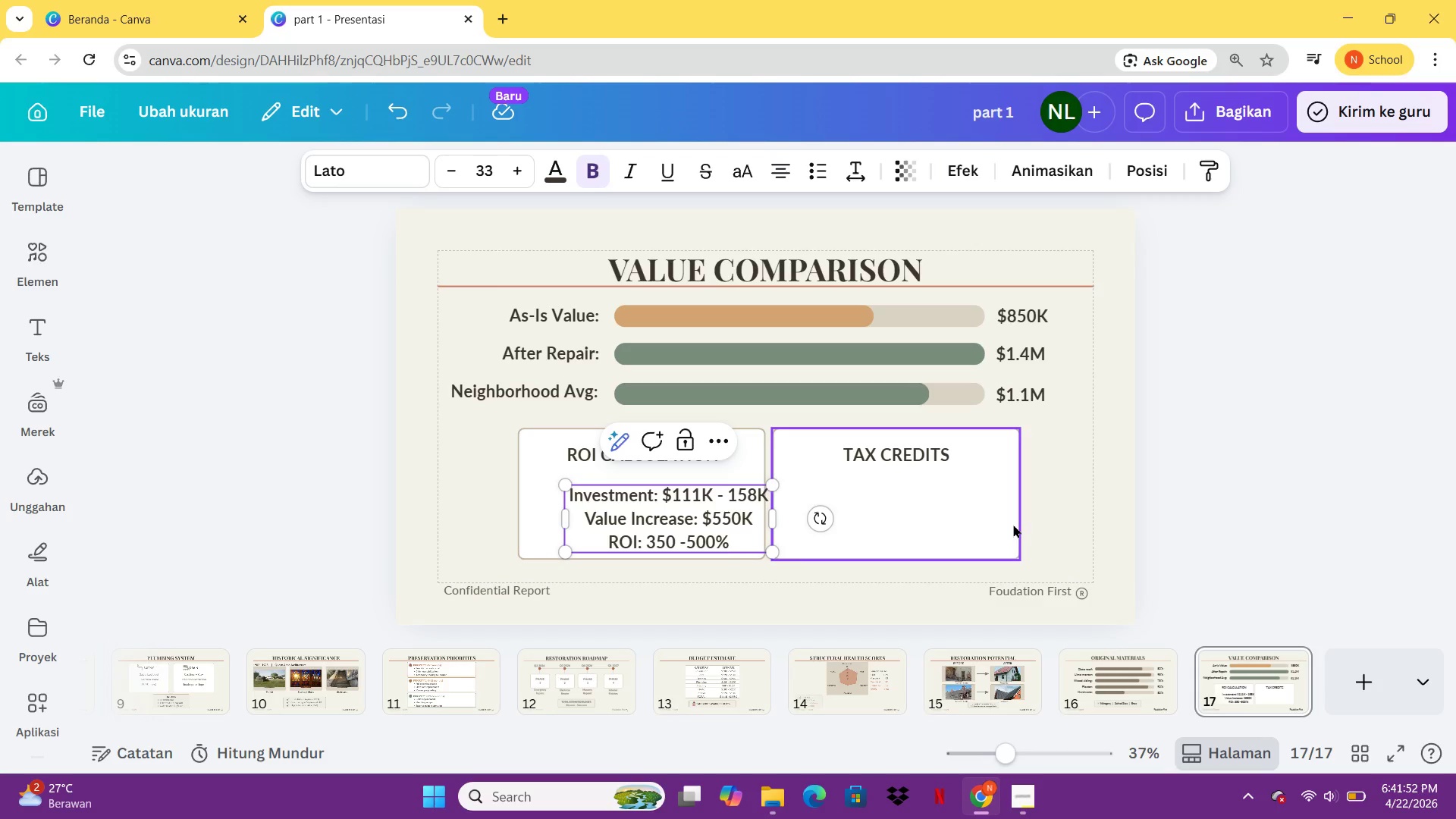 
key(Control+A)
 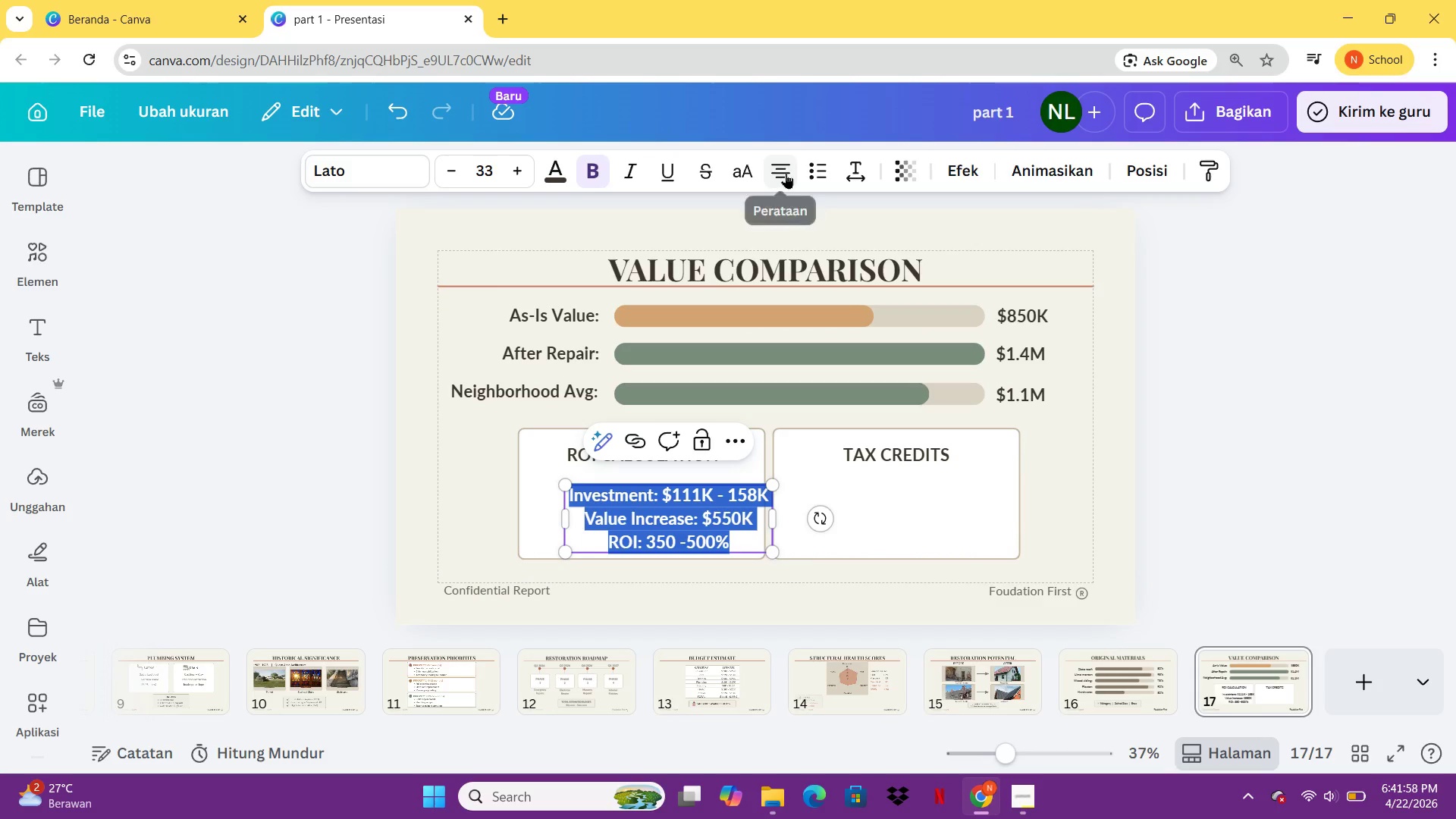 
left_click([786, 173])
 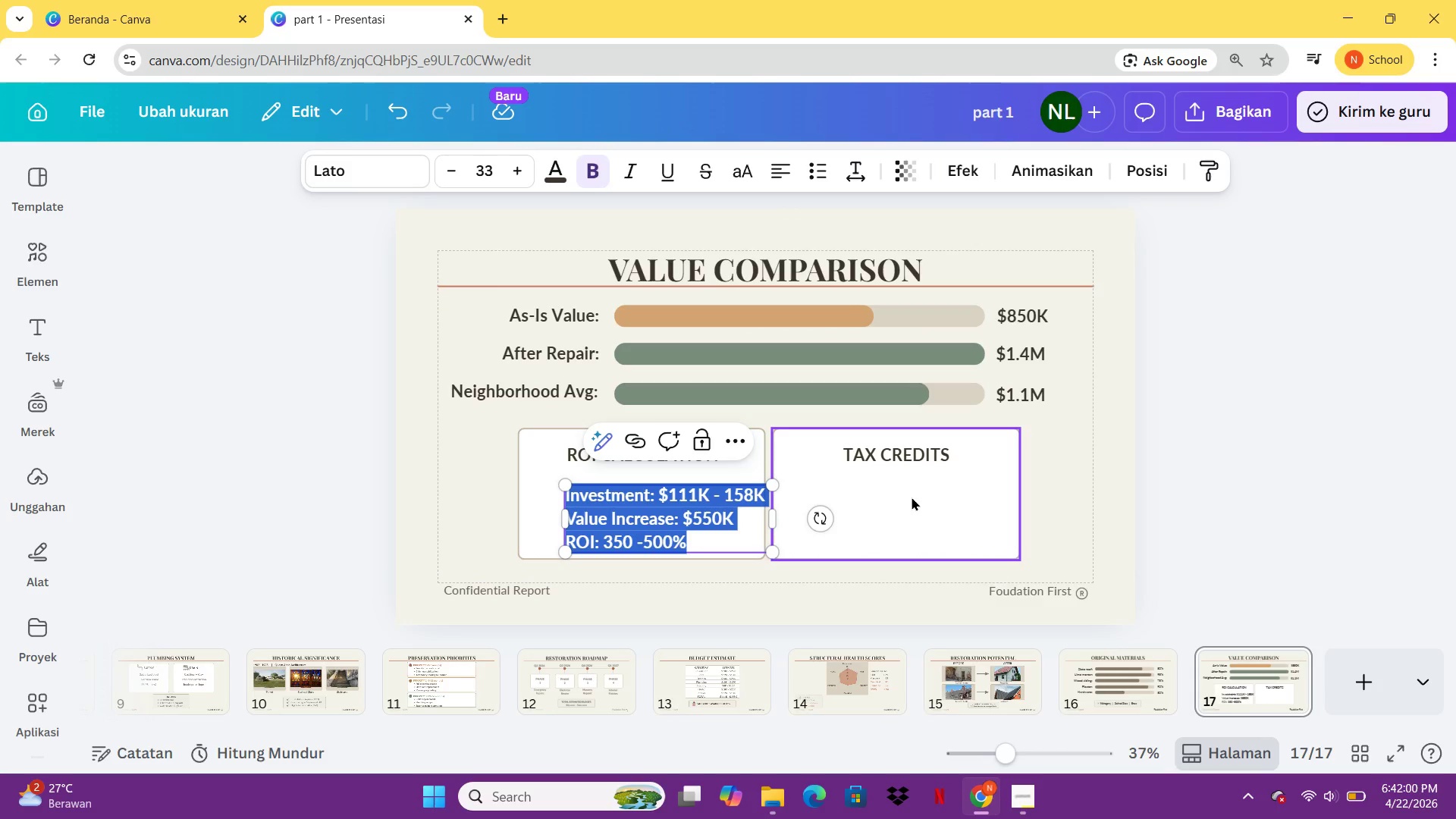 
left_click([912, 497])
 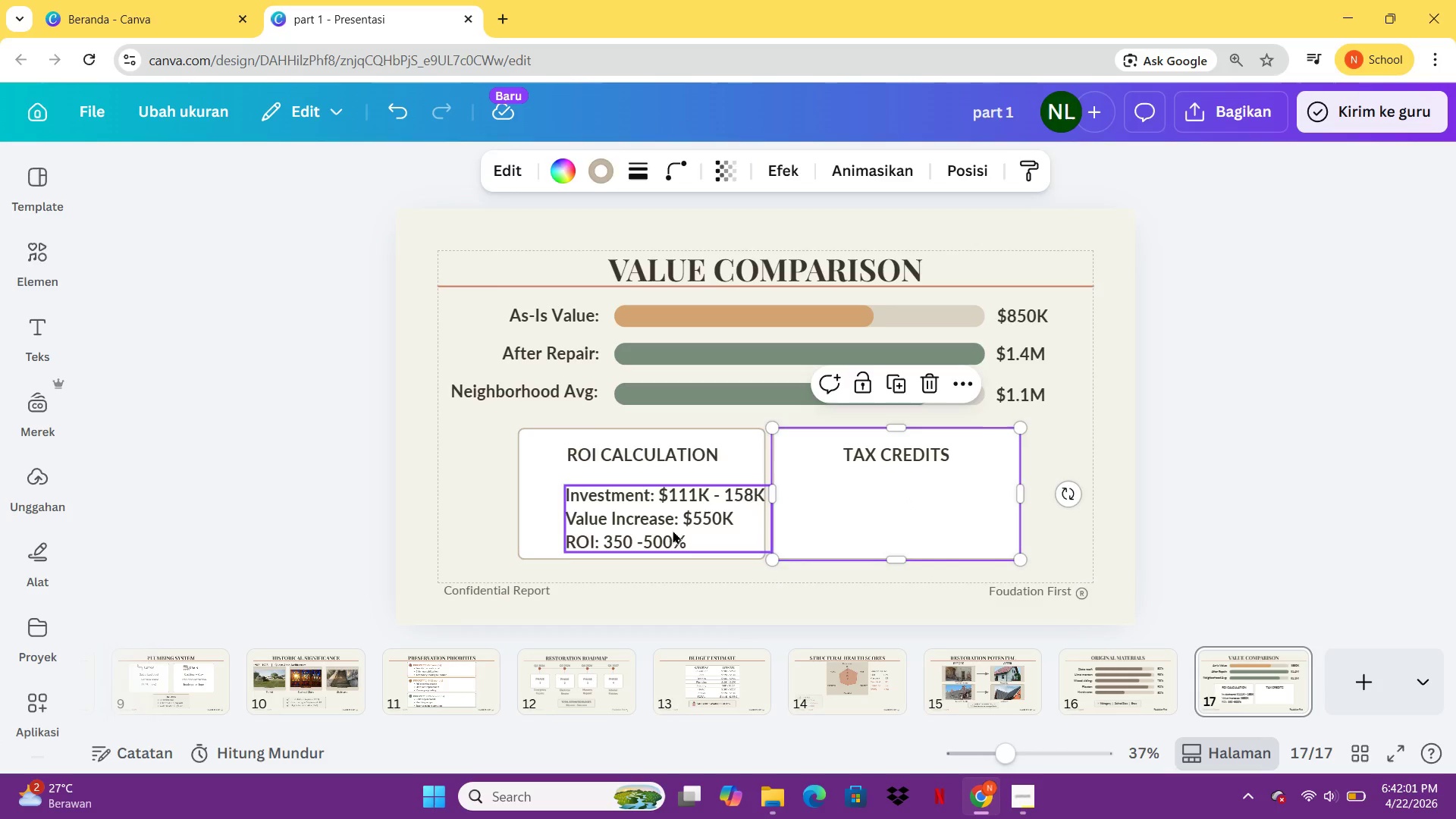 
left_click_drag(start_coordinate=[673, 530], to_coordinate=[652, 526])
 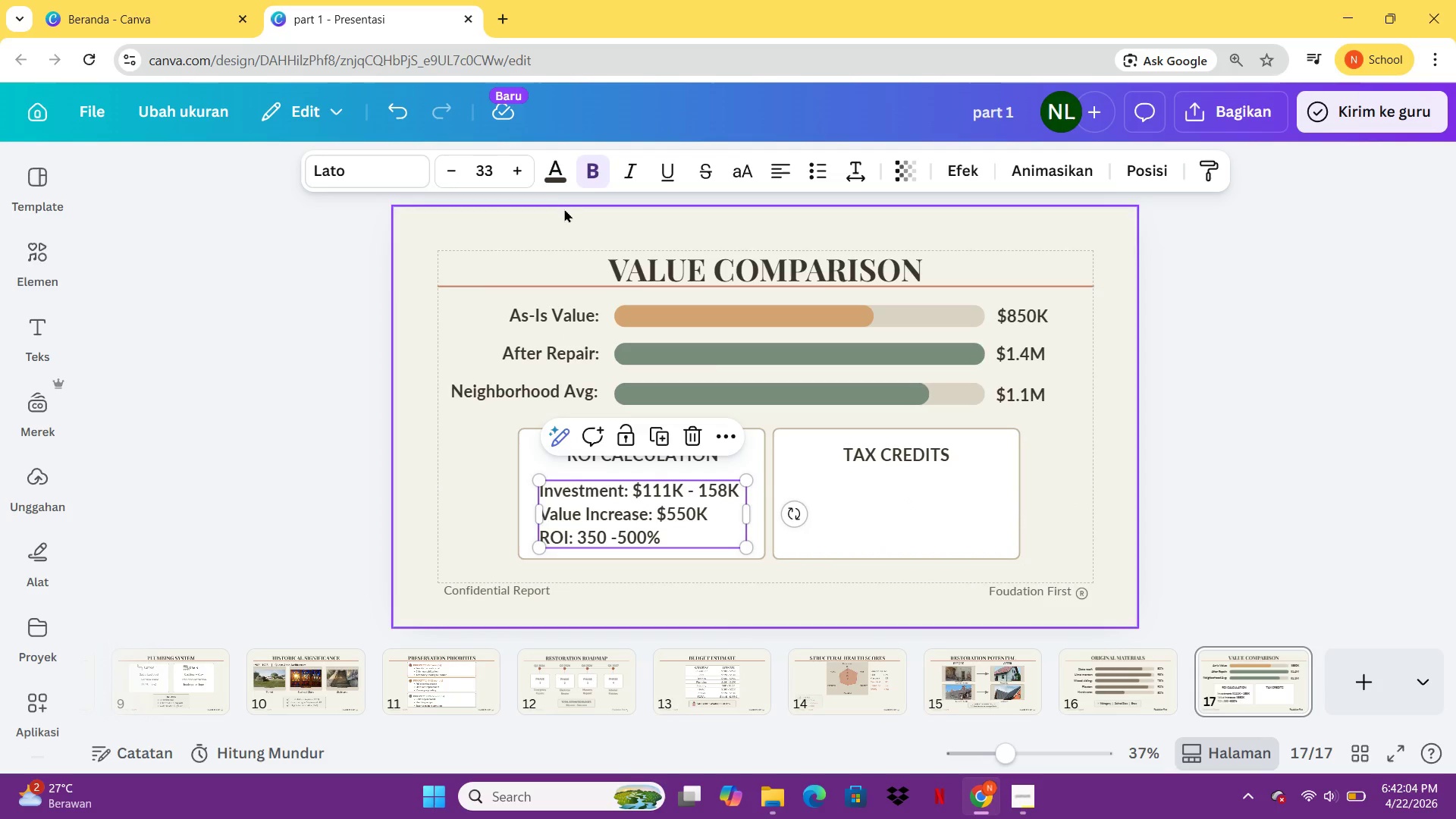 
left_click([554, 163])
 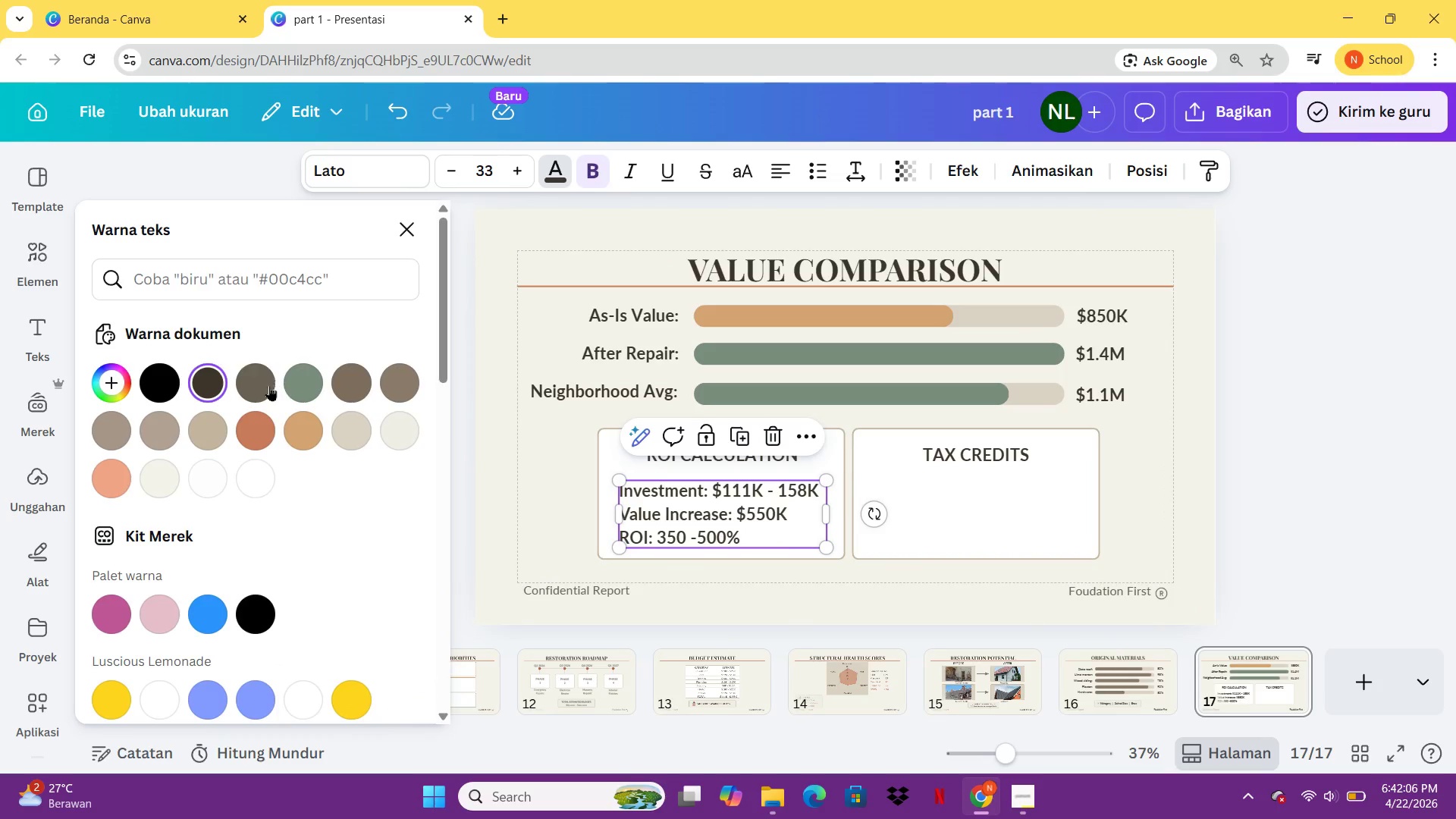 
left_click([268, 385])
 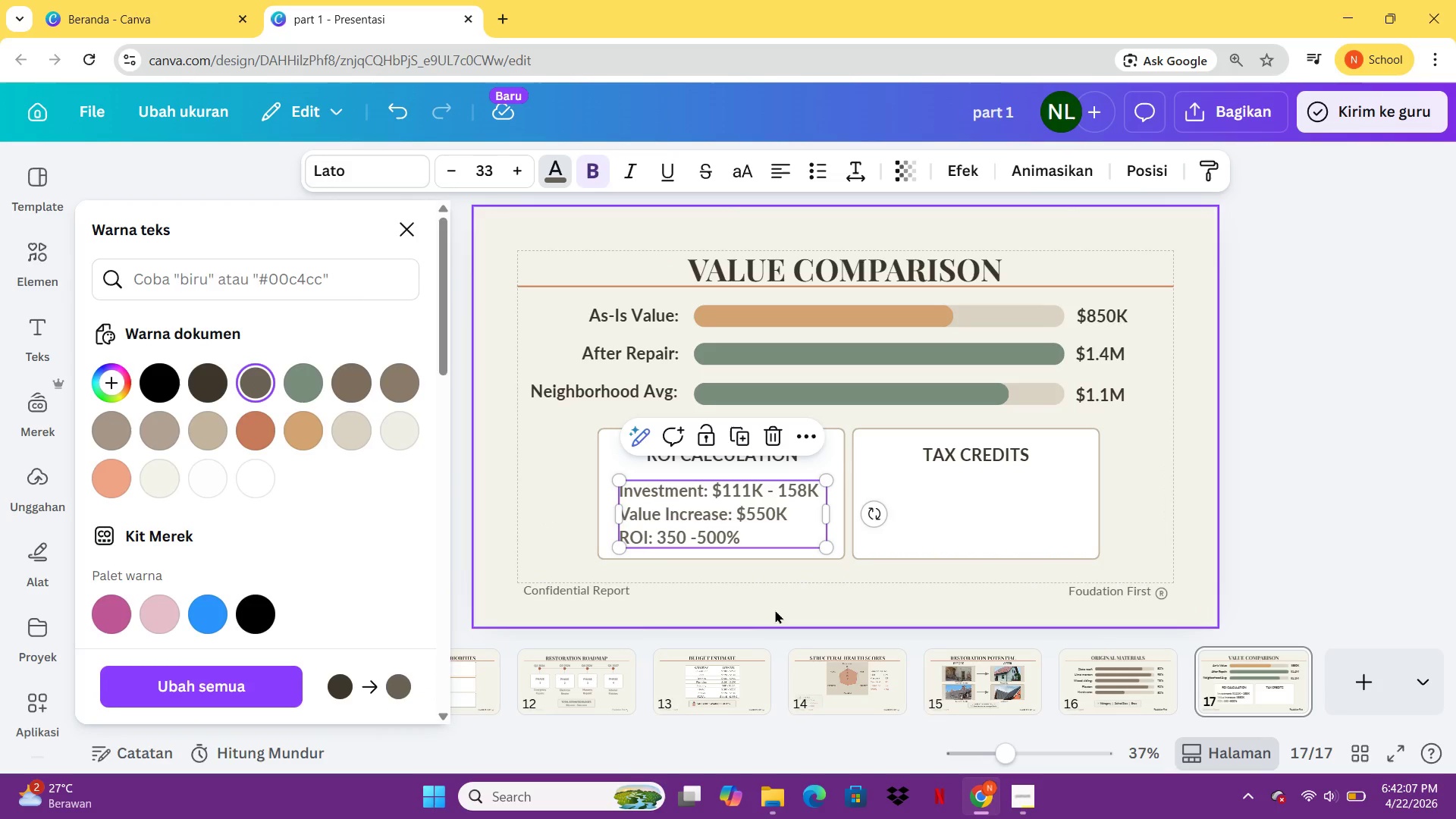 
left_click([776, 610])
 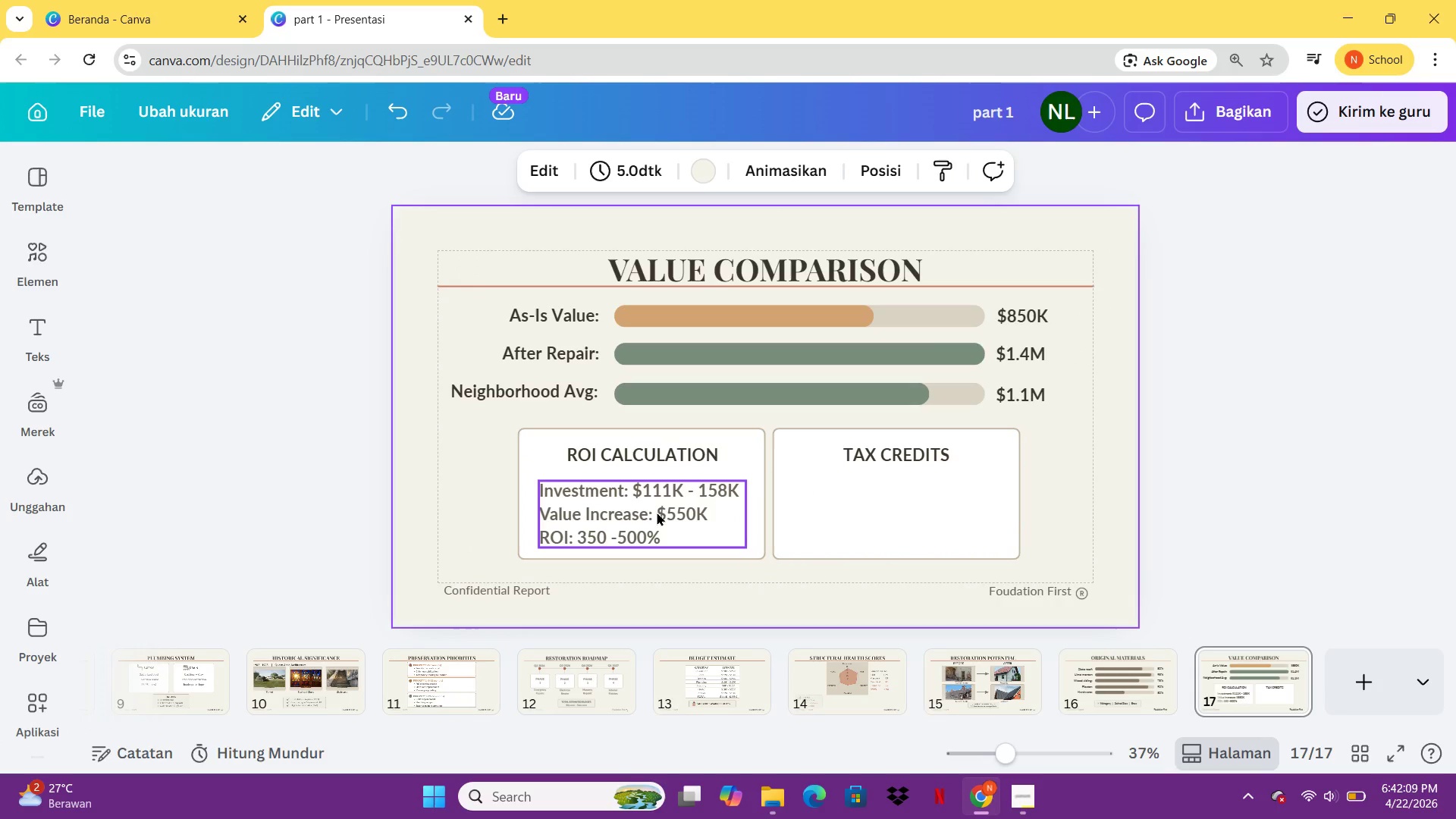 
key(Control+C)
 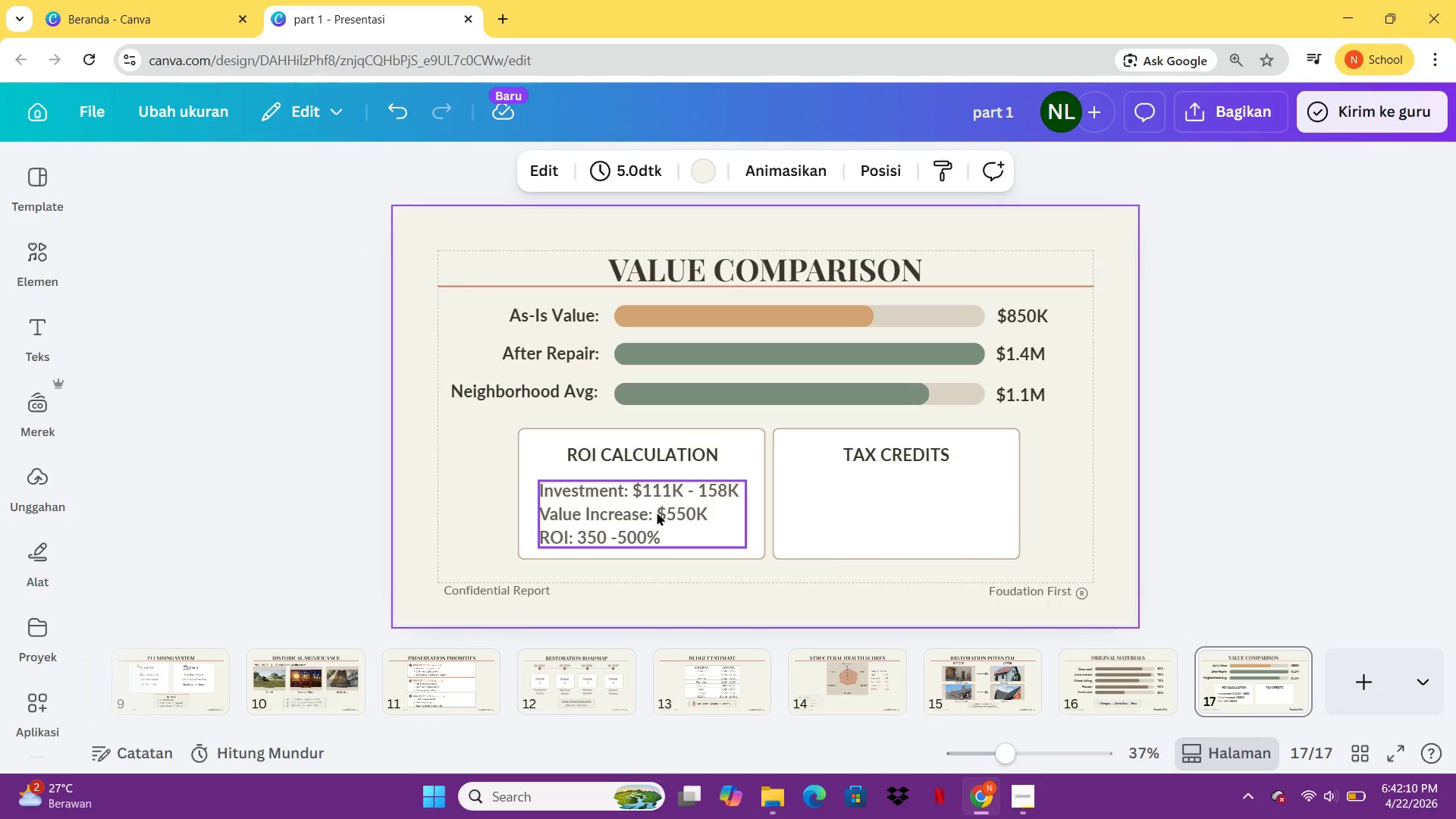 
key(Control+V)
 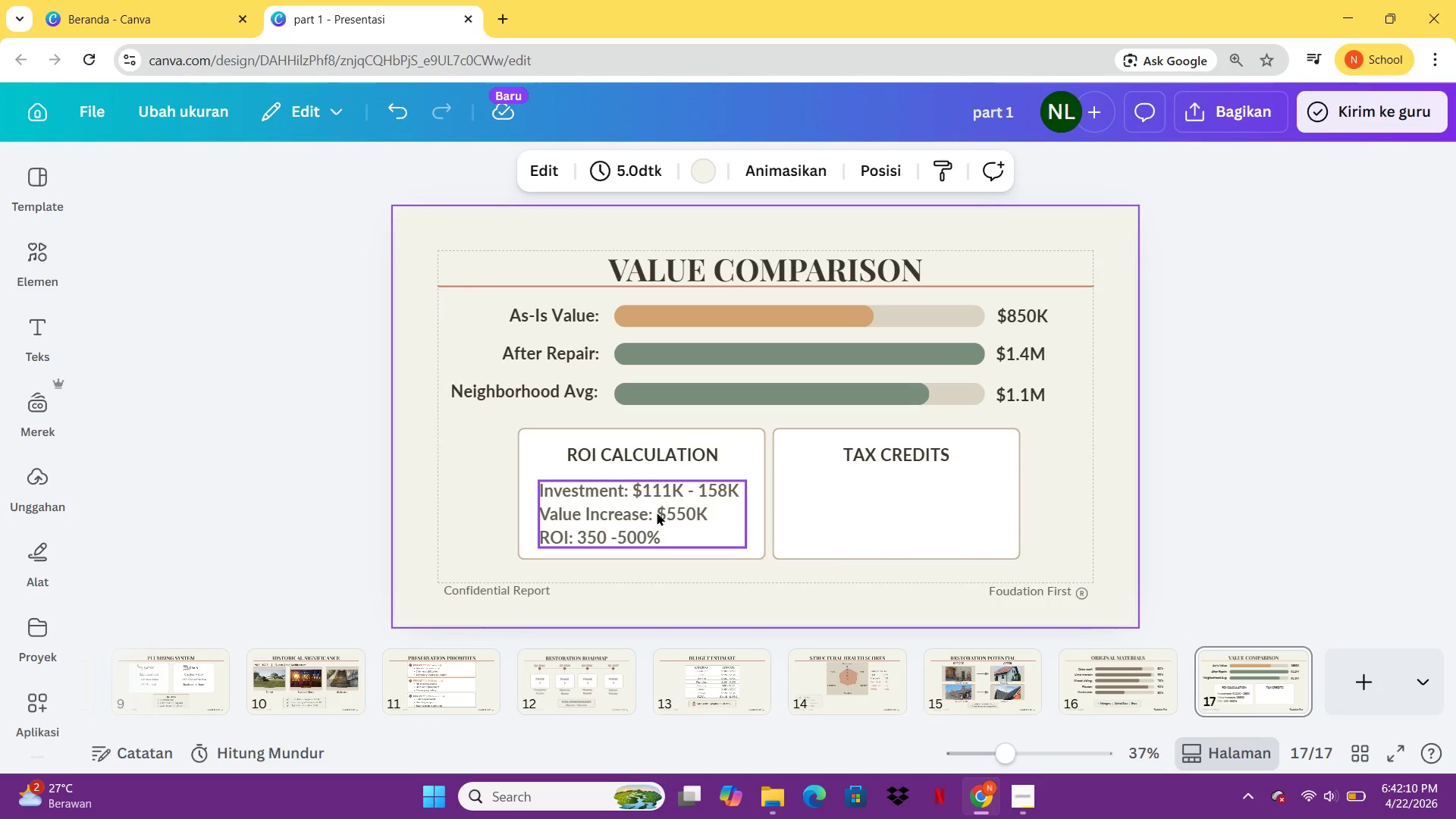 
left_click([657, 512])
 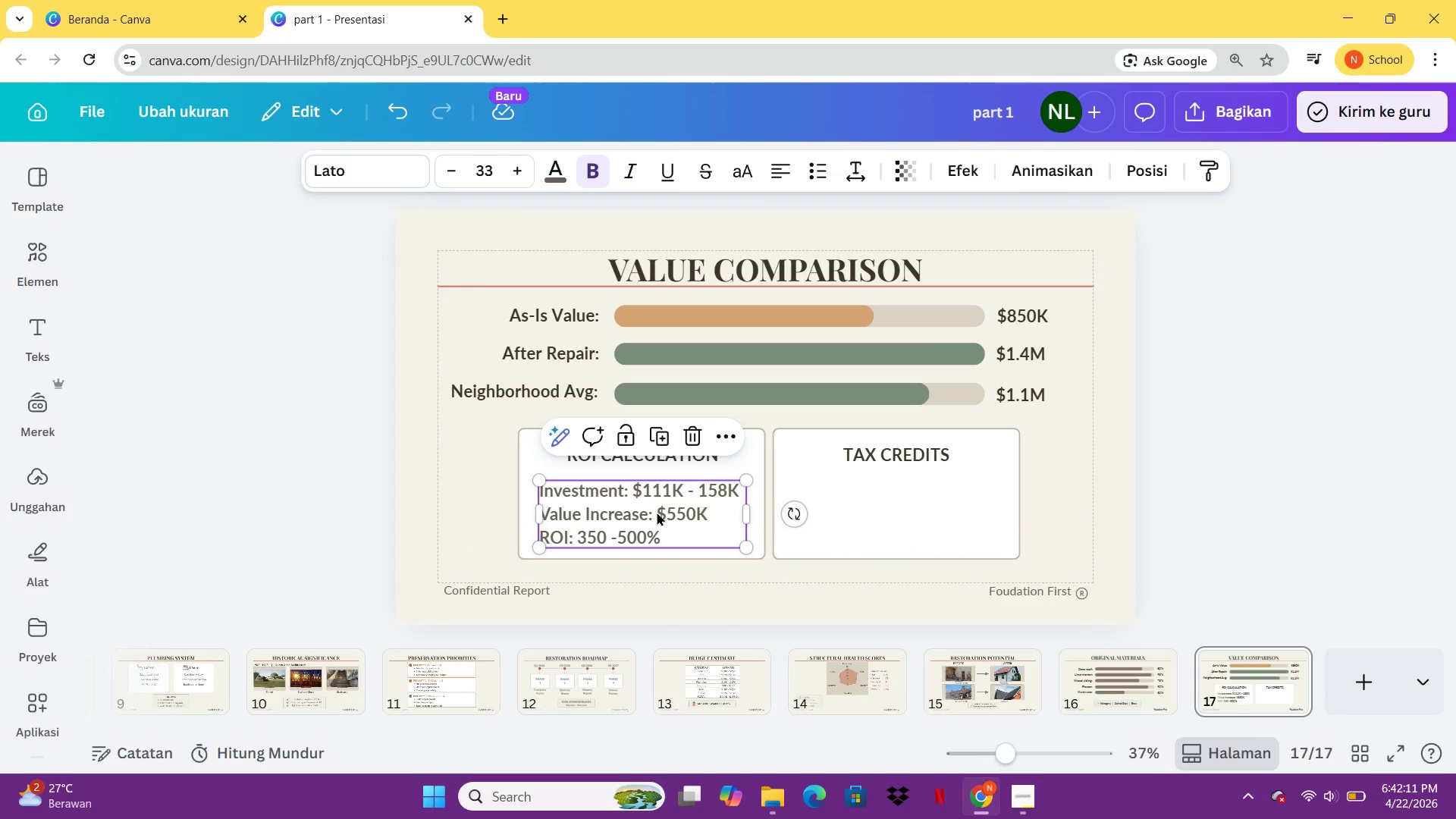 
key(Control+C)
 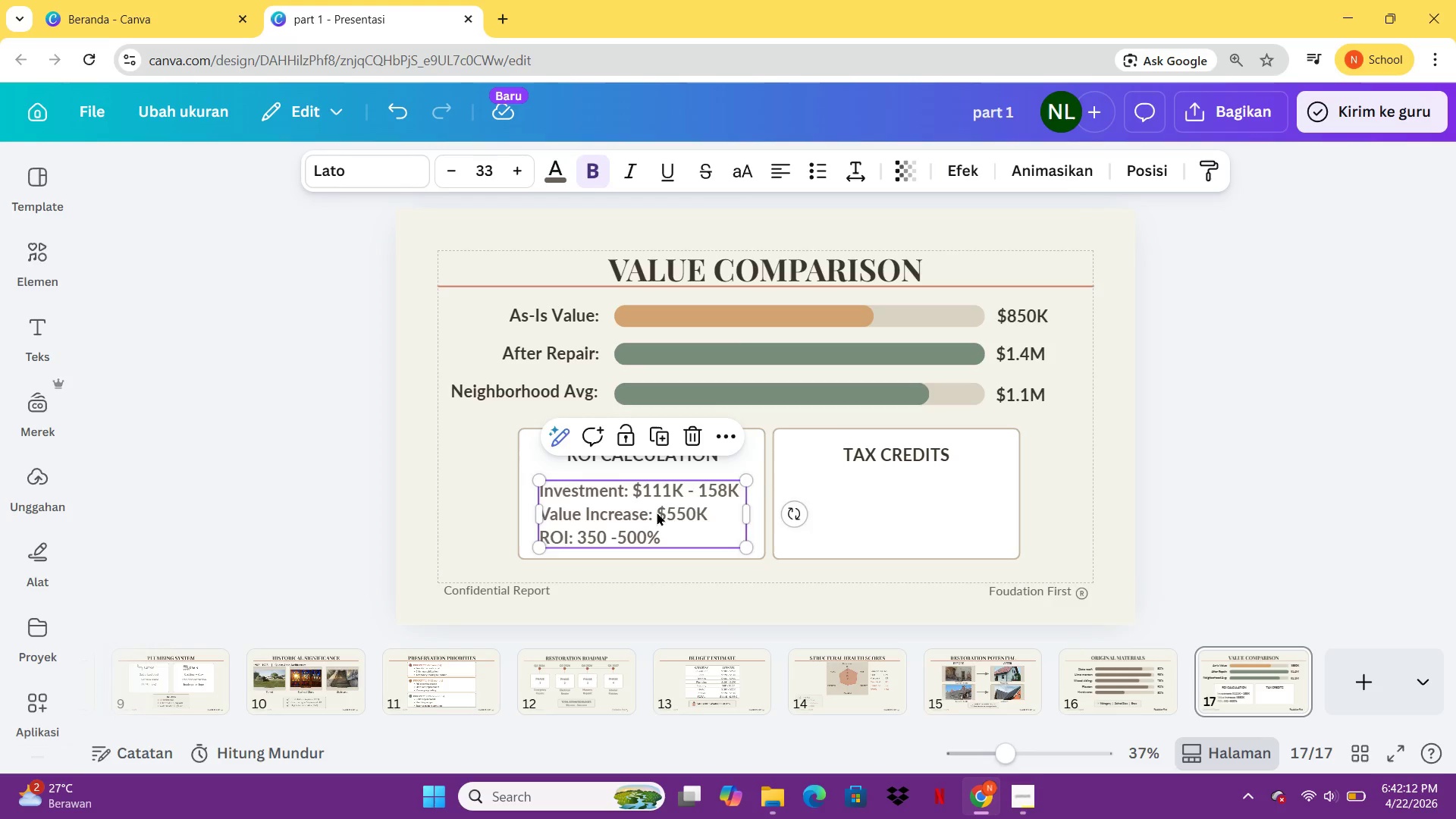 
key(Control+V)
 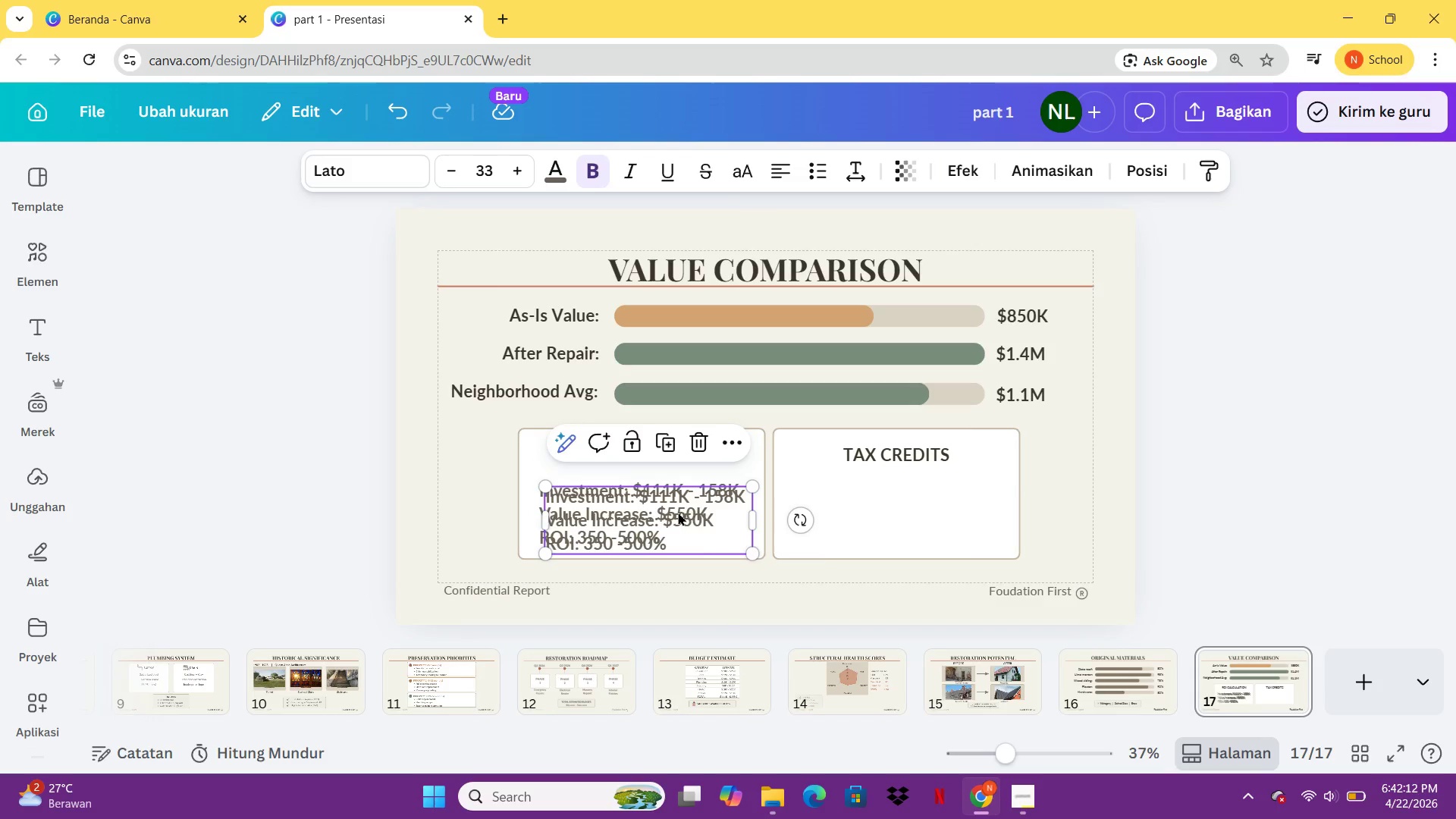 
left_click_drag(start_coordinate=[657, 512], to_coordinate=[906, 505])
 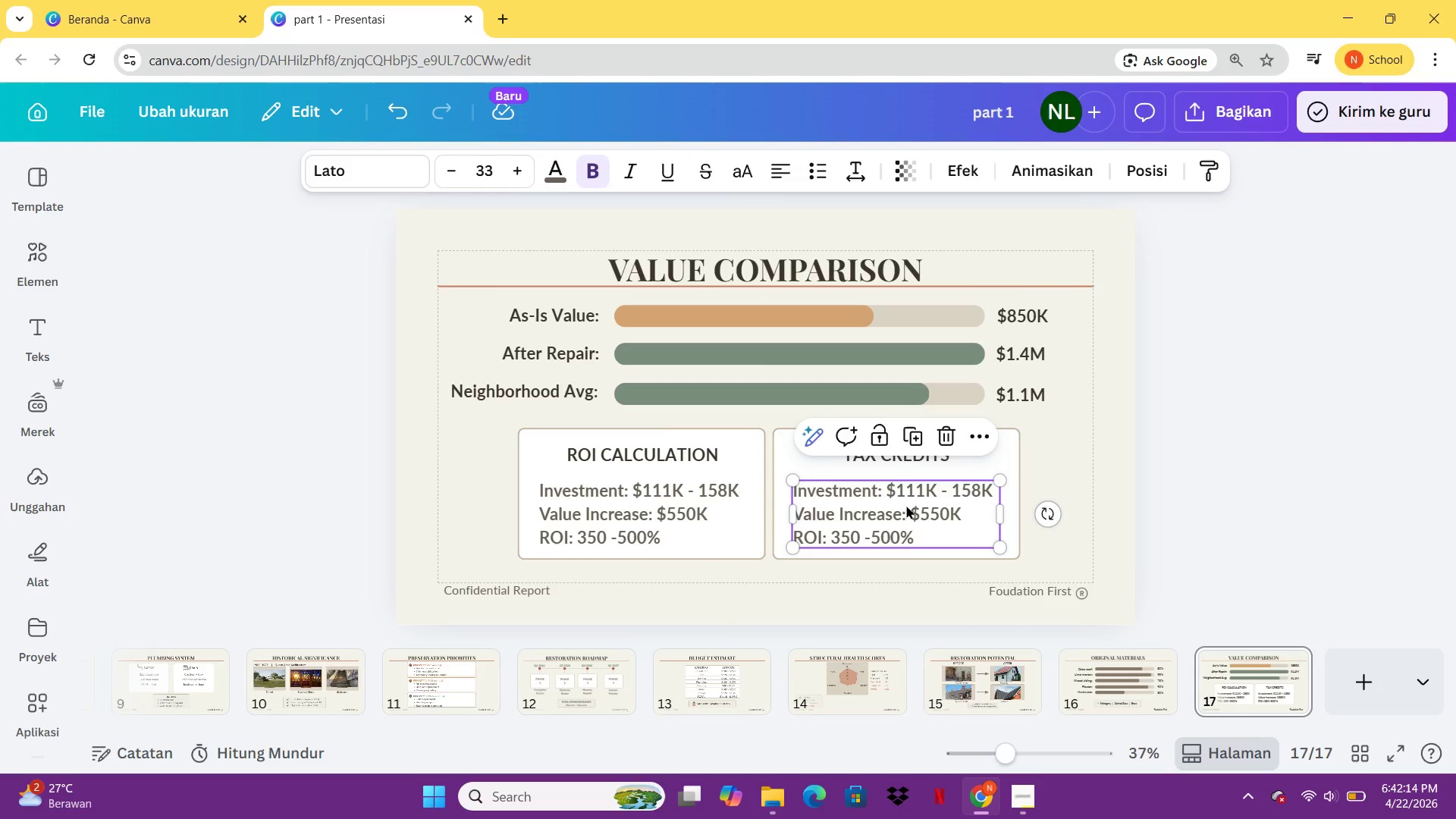 
left_click([906, 505])
 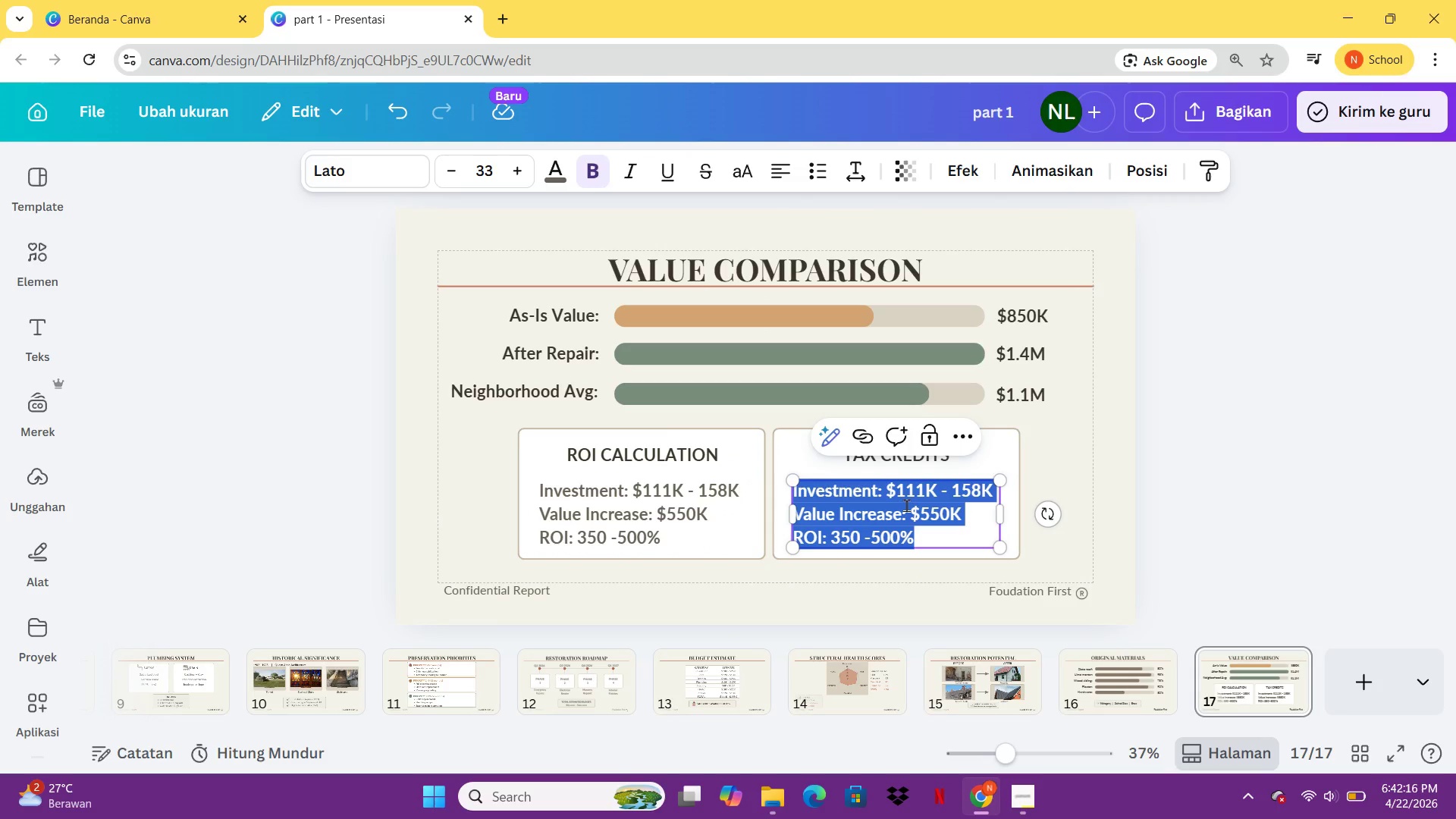 
type(Federal: 20%)
 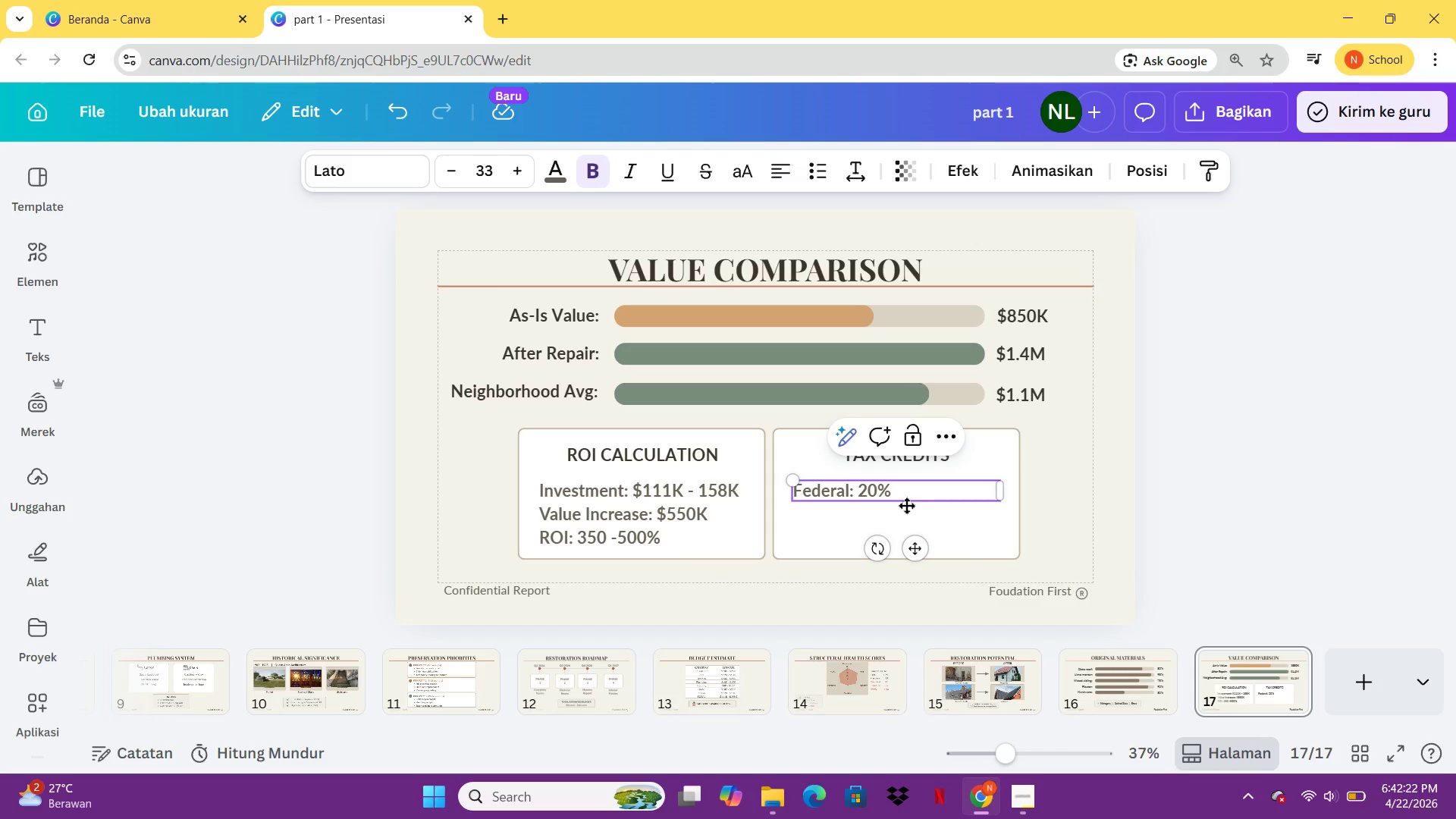 
key(Enter)
 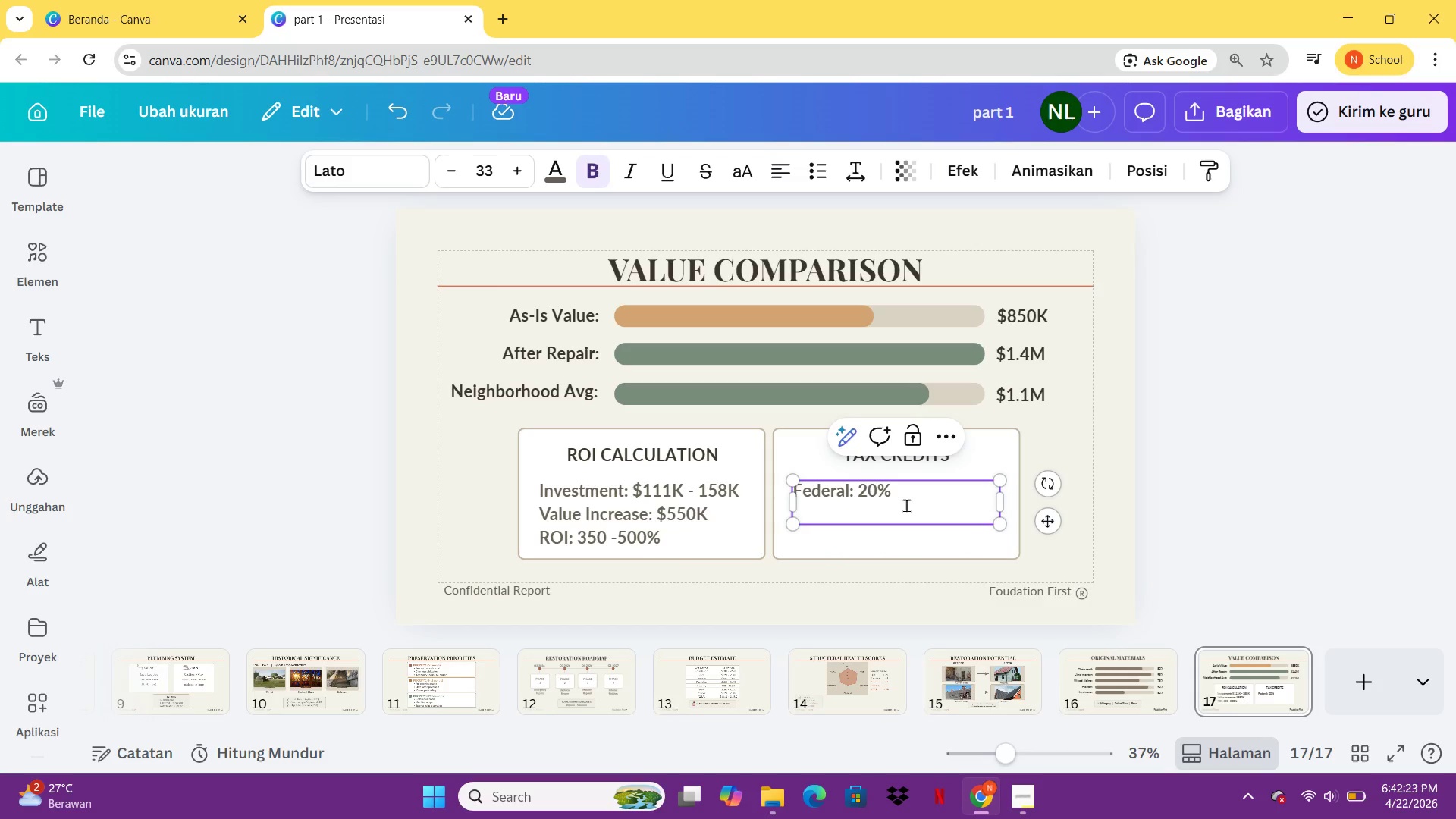 
type(State: 15K)
key(Backspace)
type(%)
 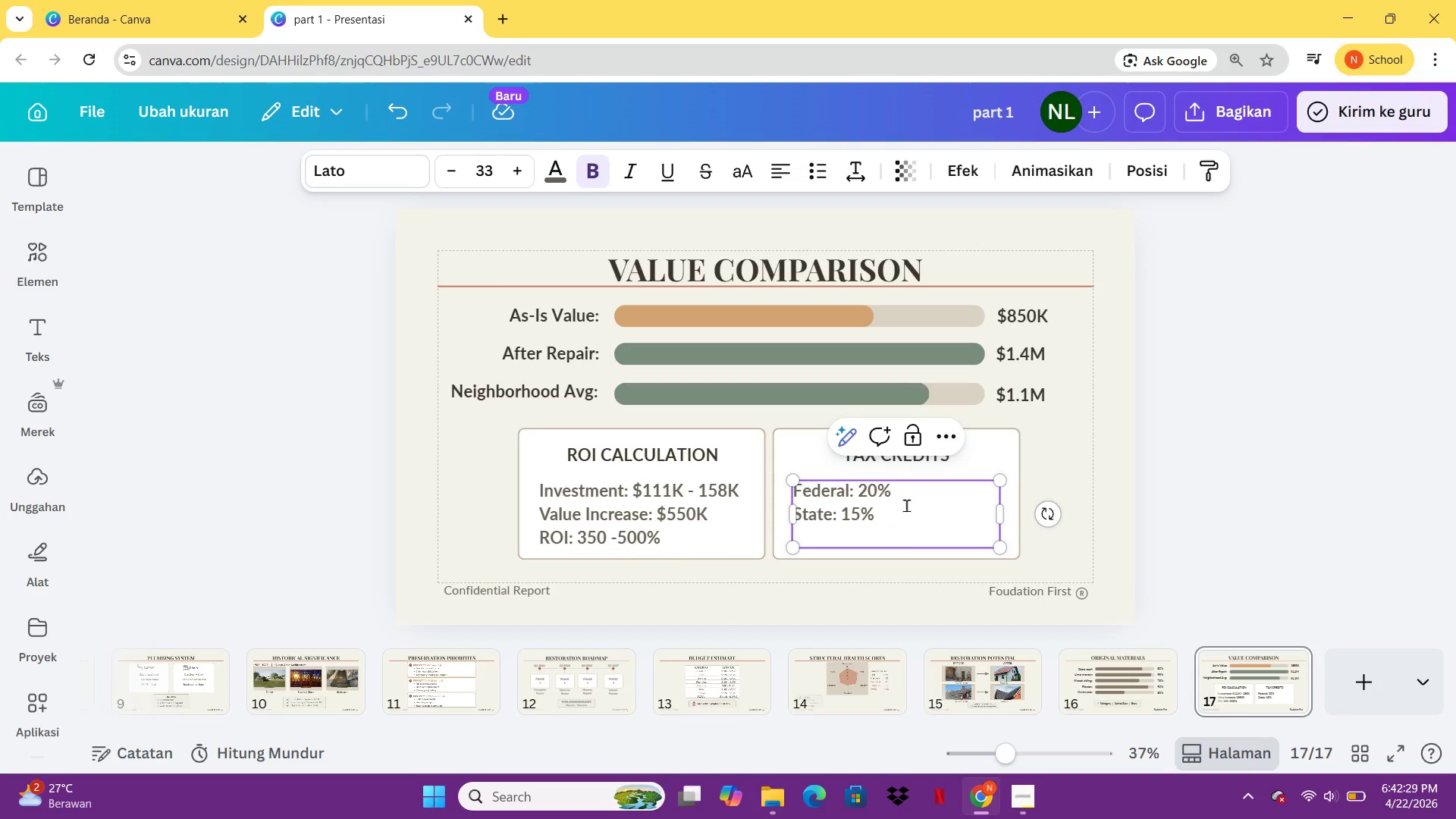 
 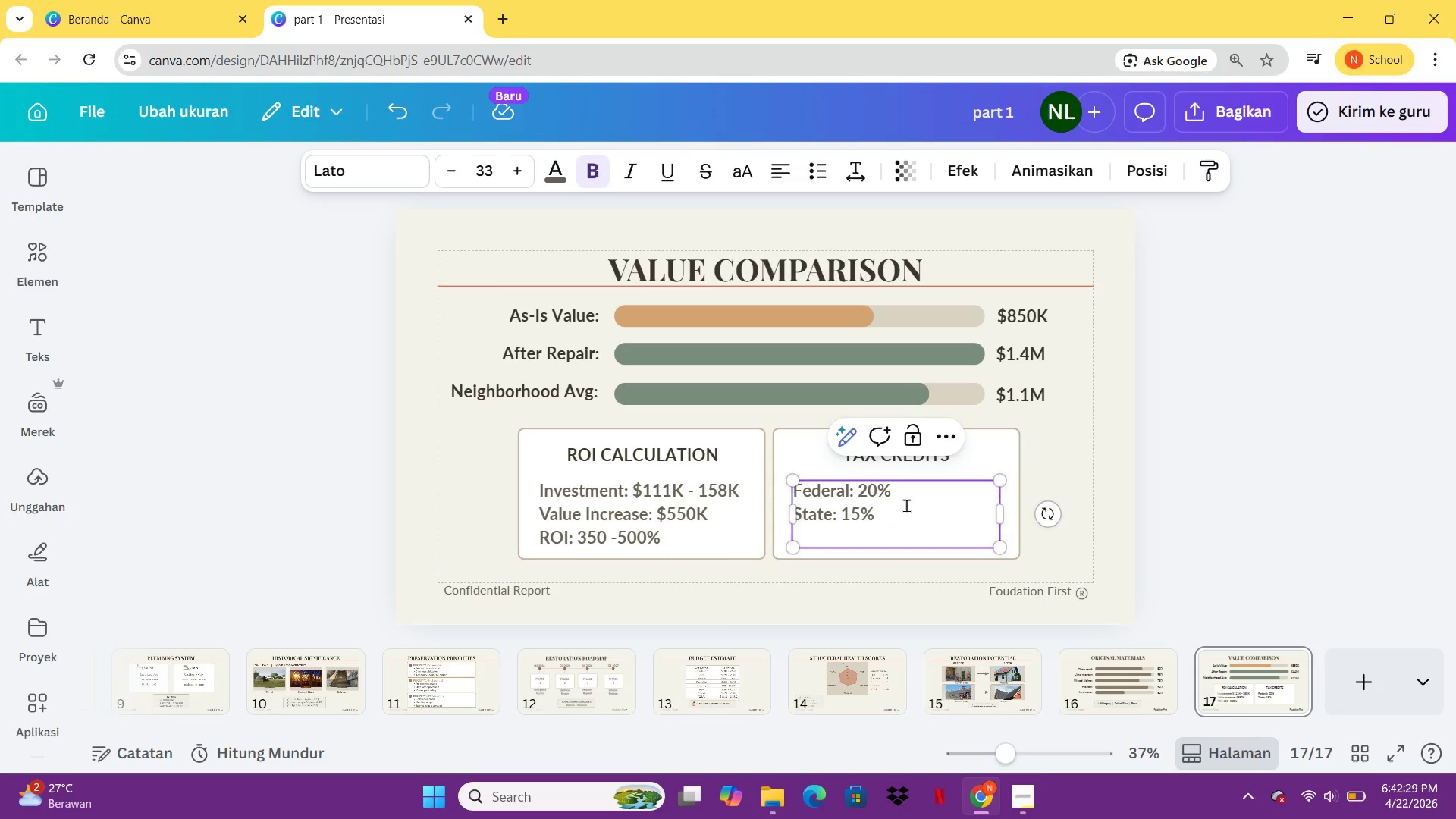 
key(Enter)
 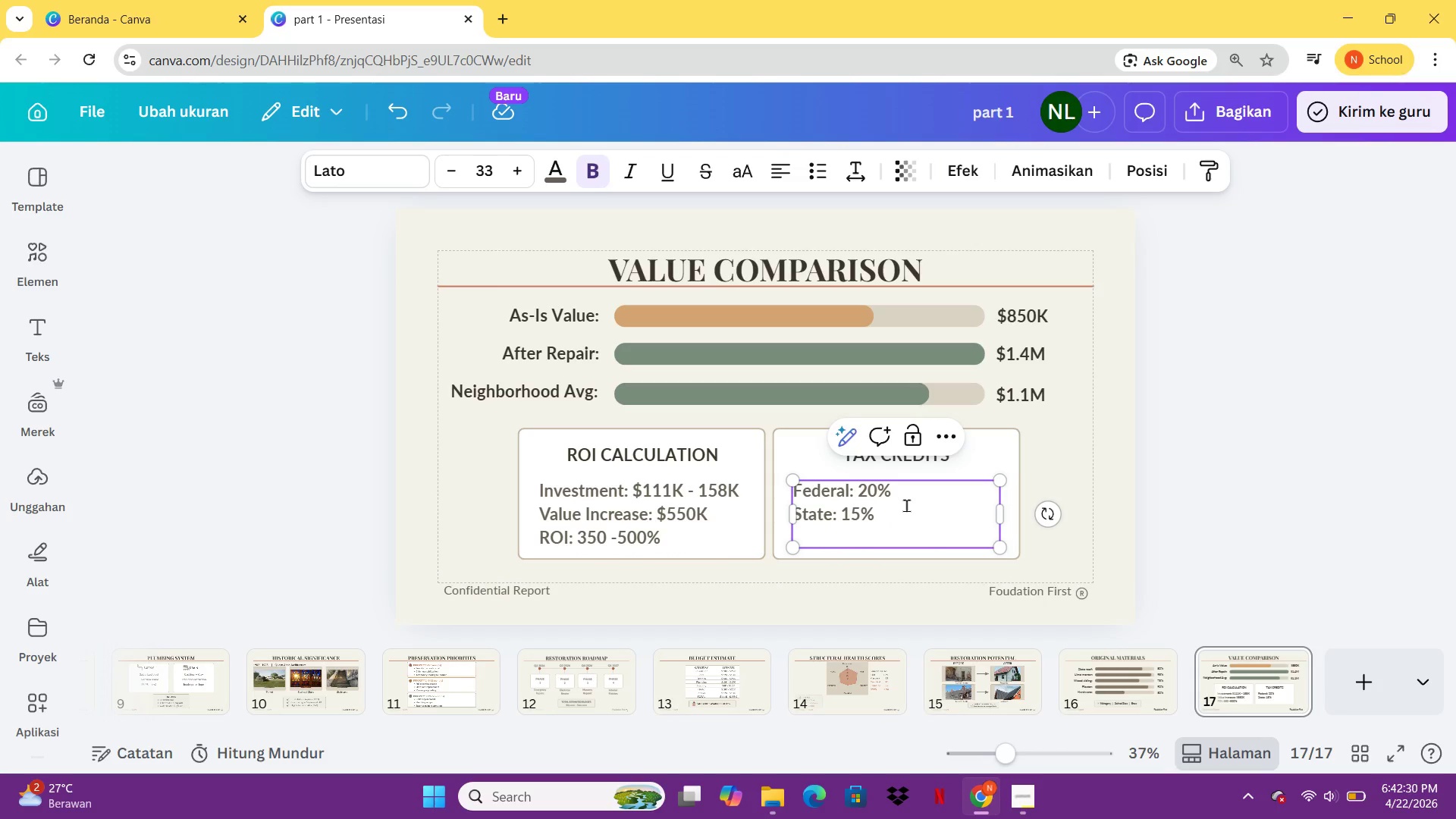 
type(Total: 35%)
 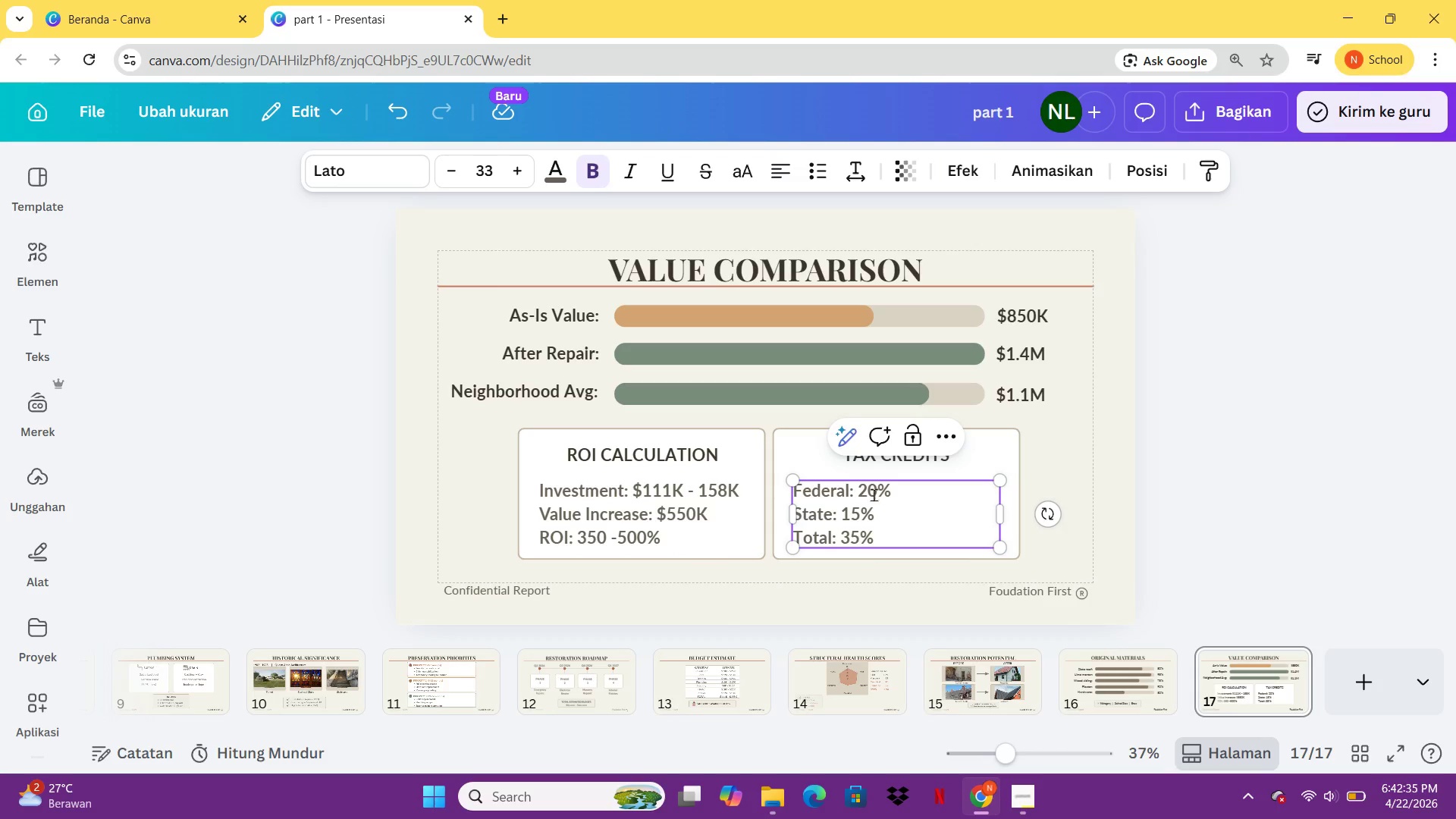 
left_click([834, 514])
 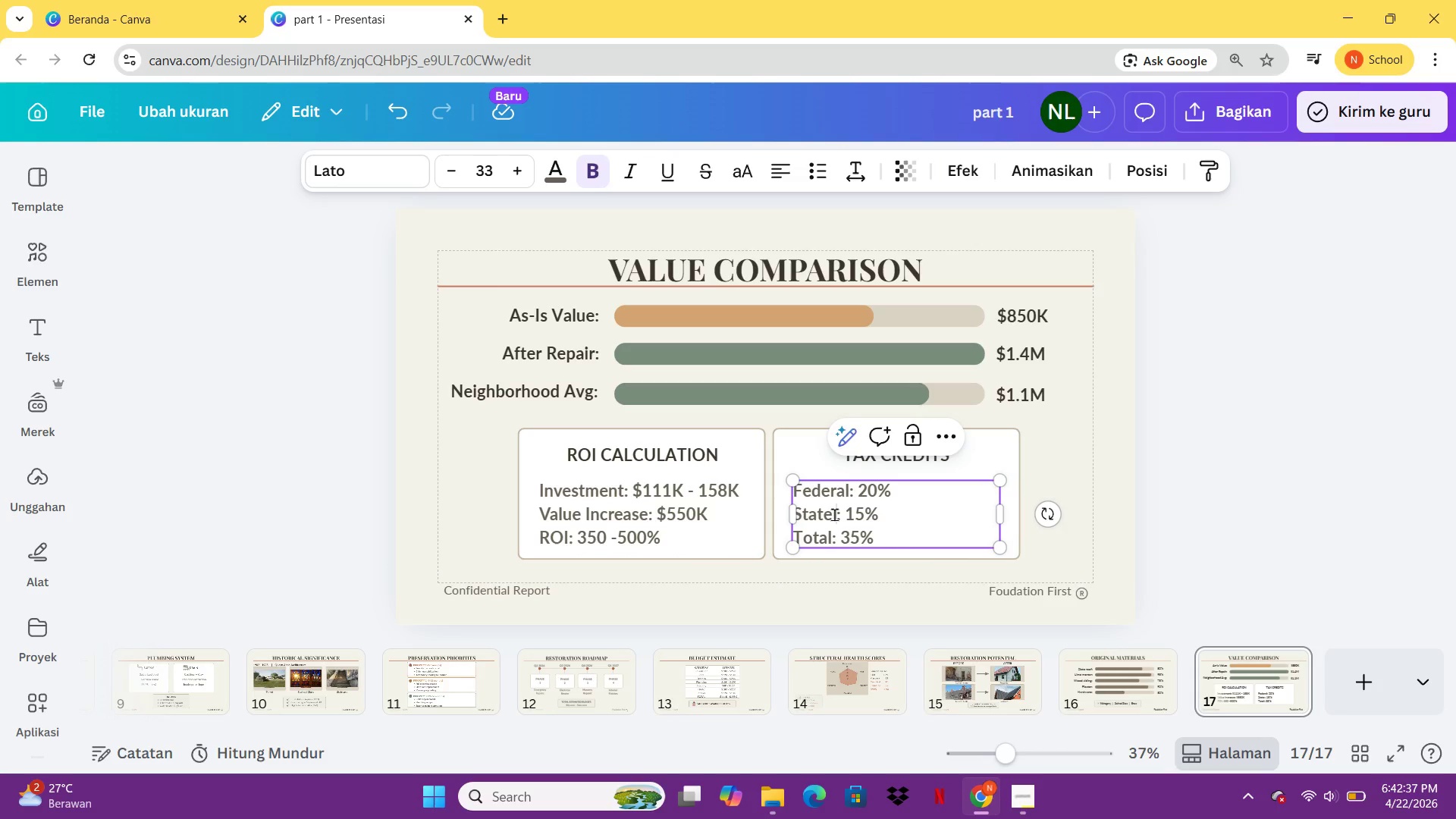 
key(Space)
 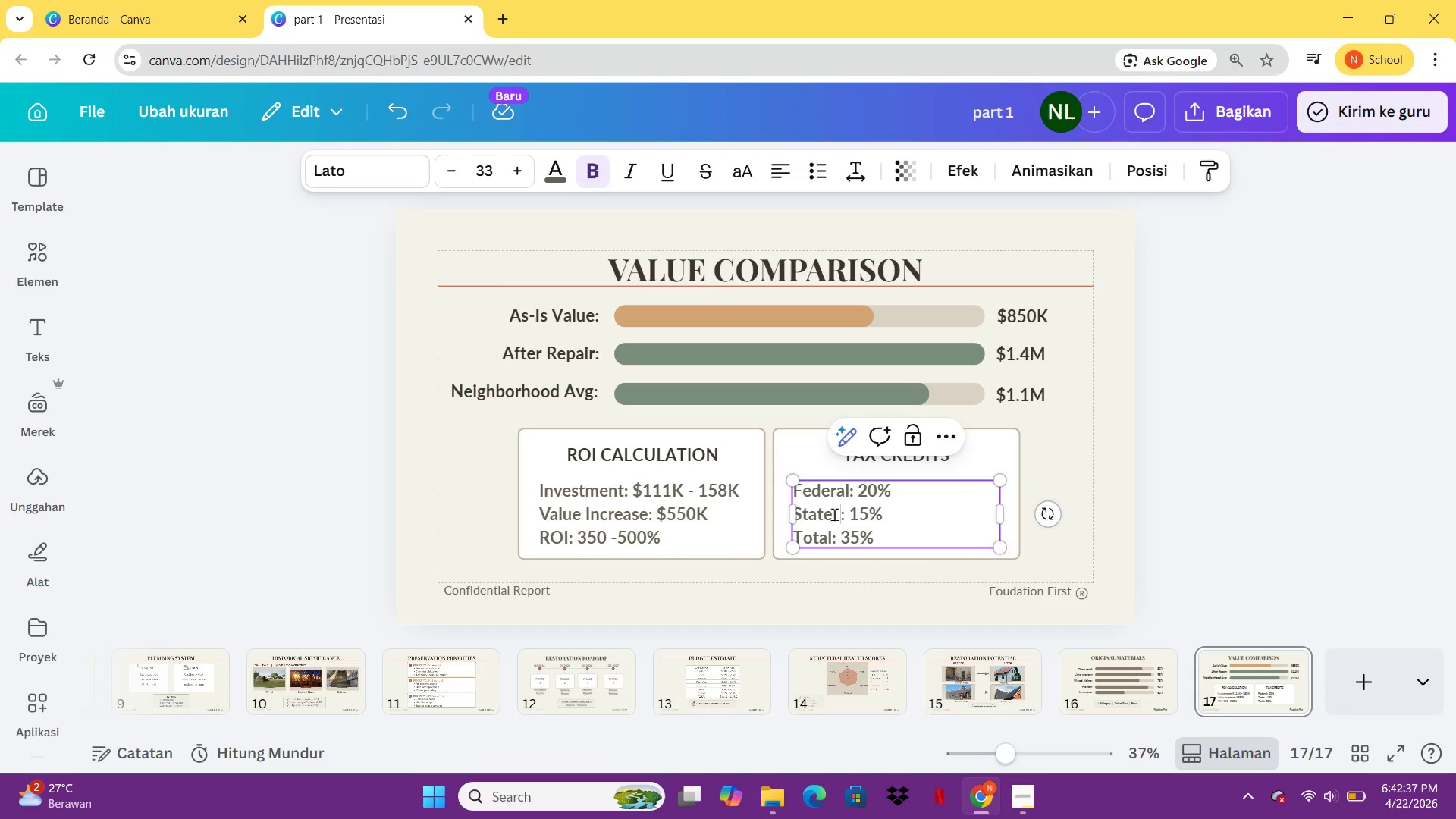 
key(Space)
 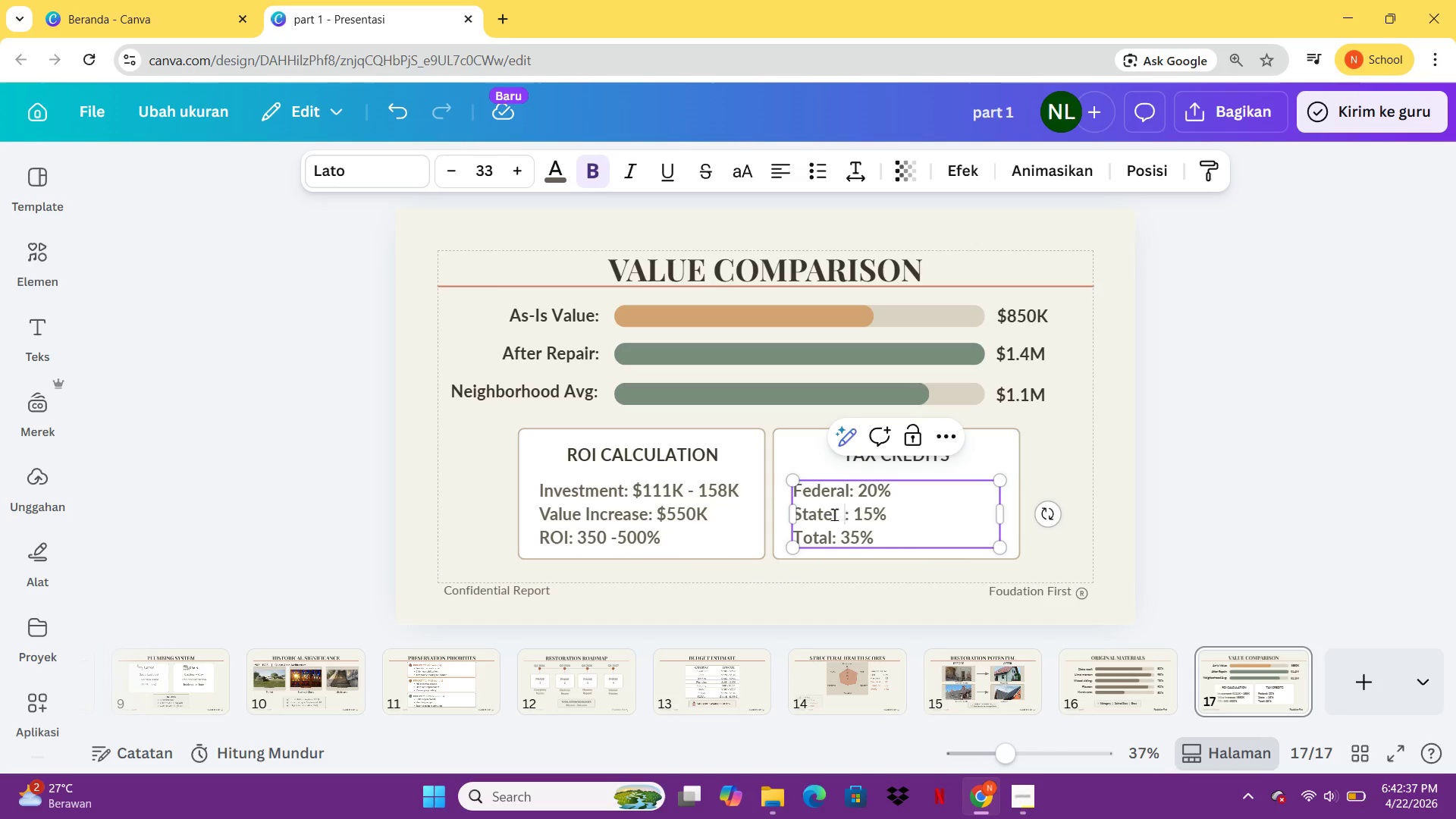 
key(Space)
 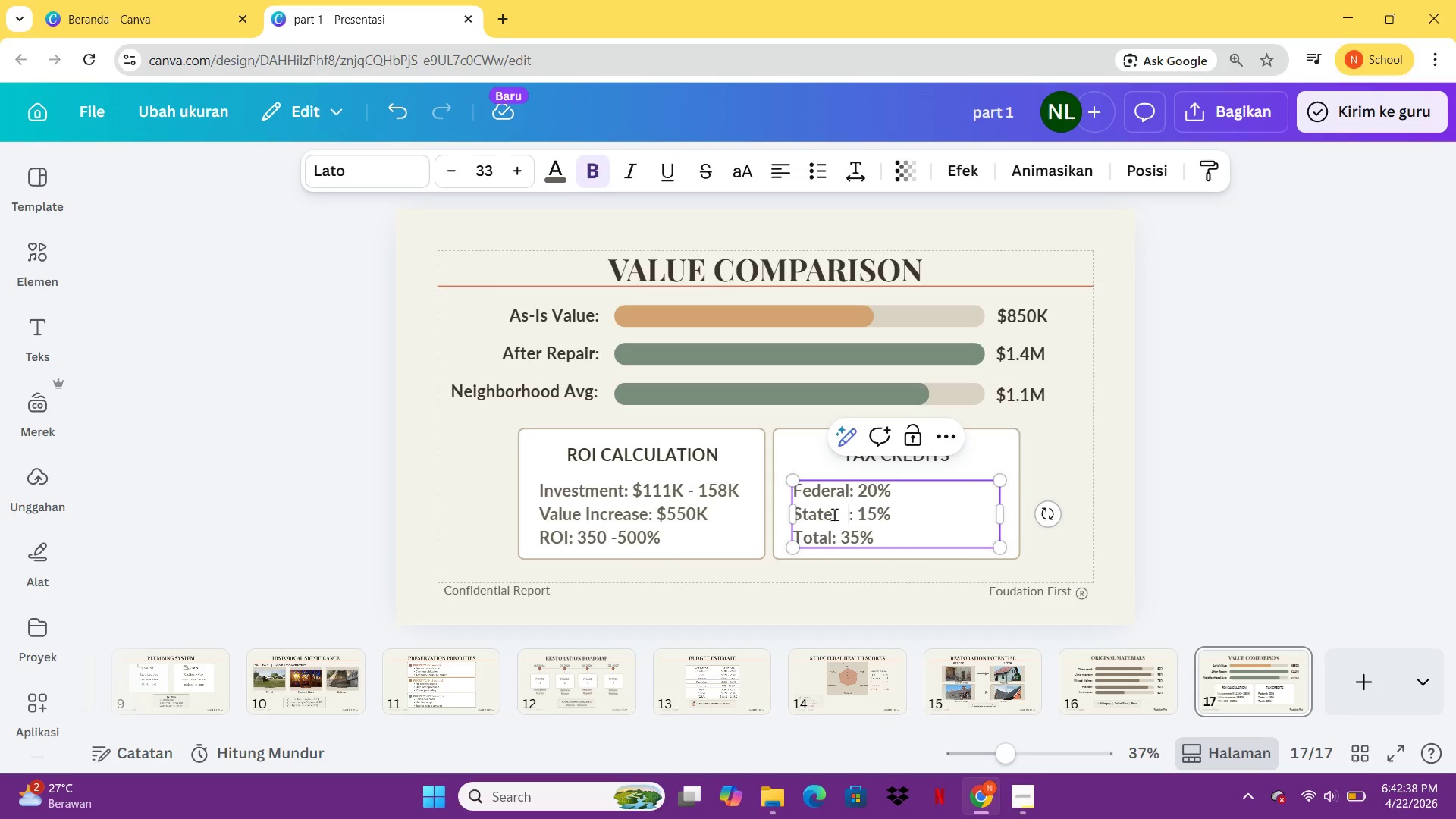 
key(Space)
 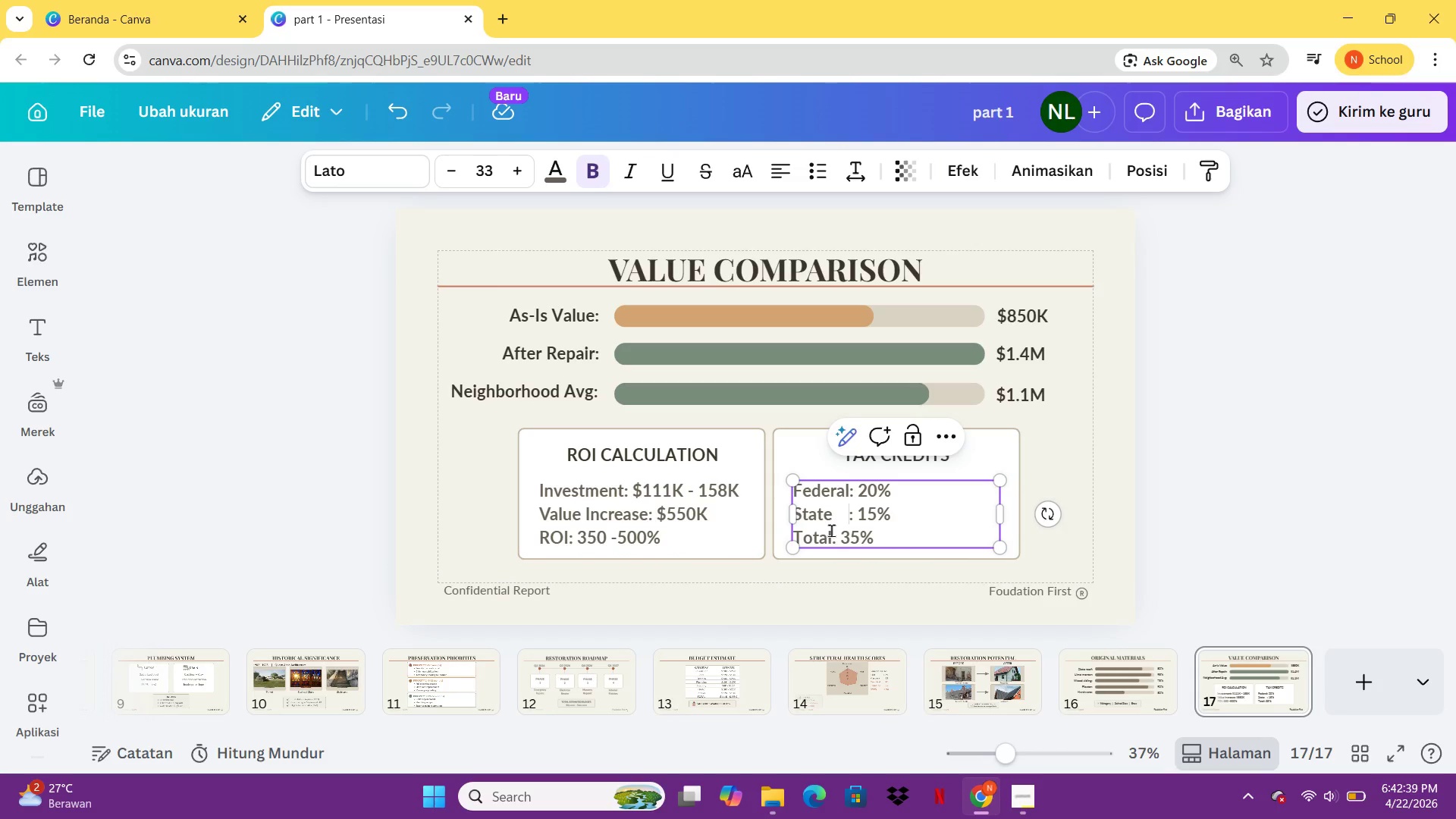 
left_click([831, 532])
 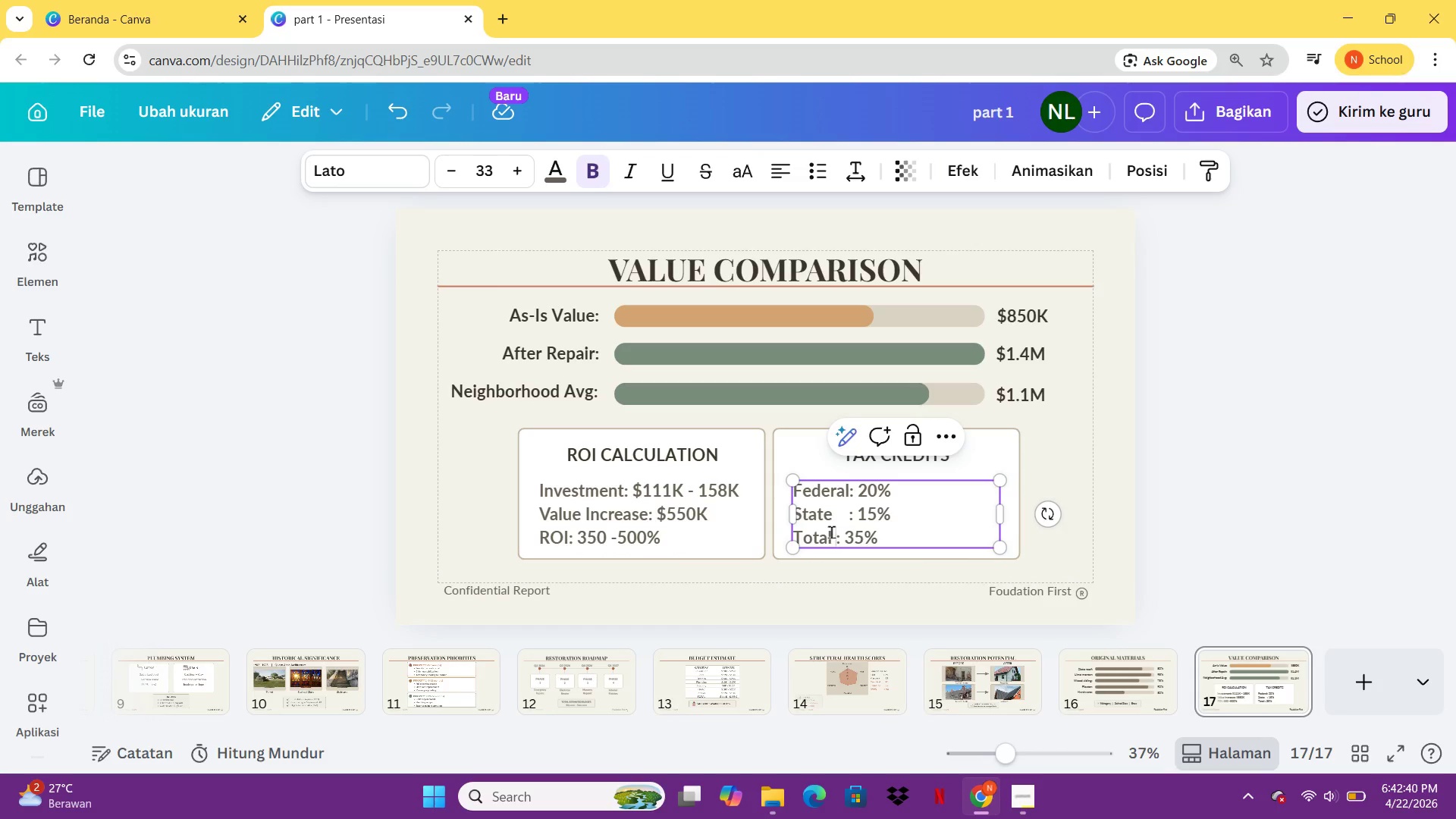 
key(Space)
 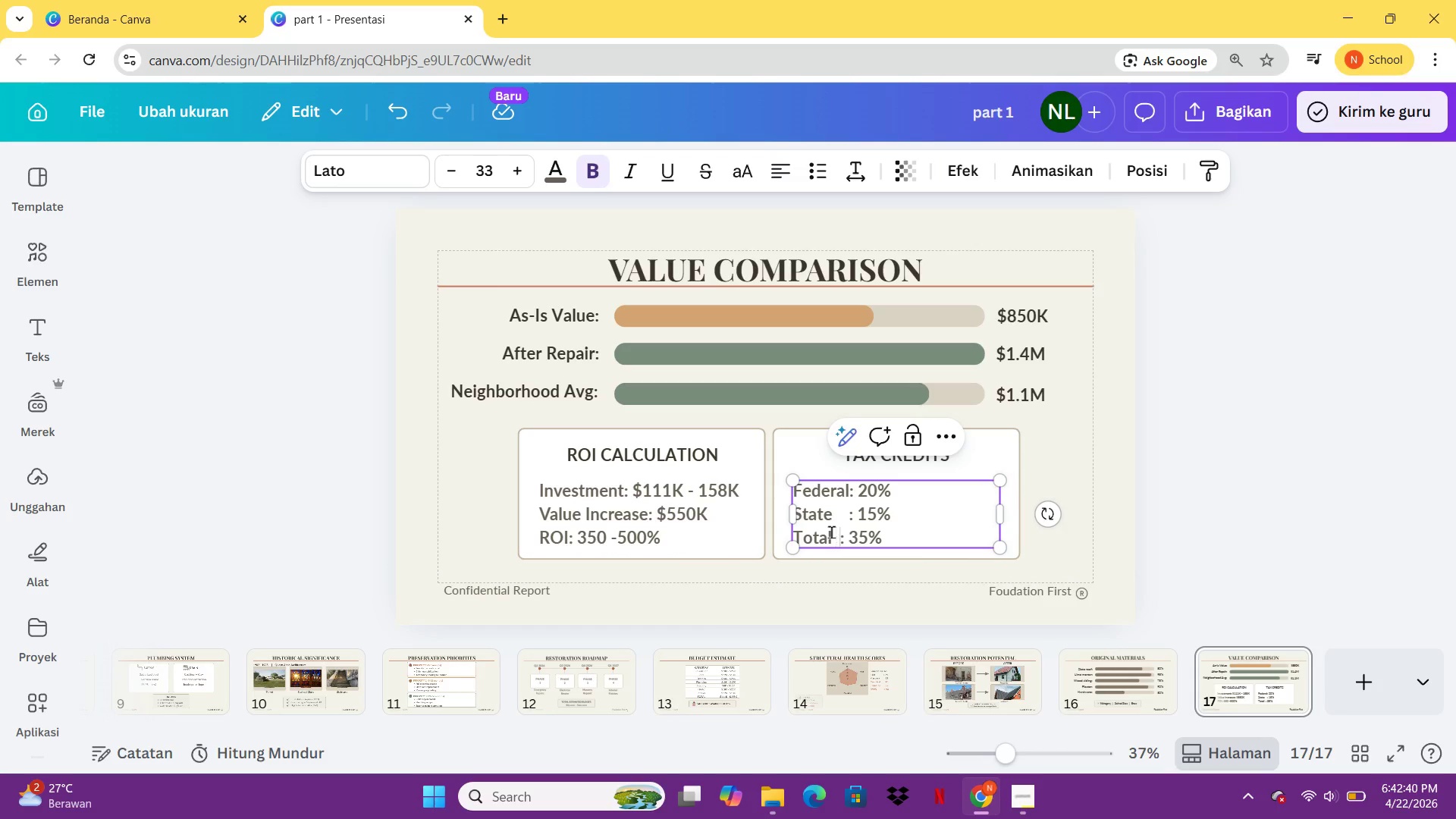 
key(Space)
 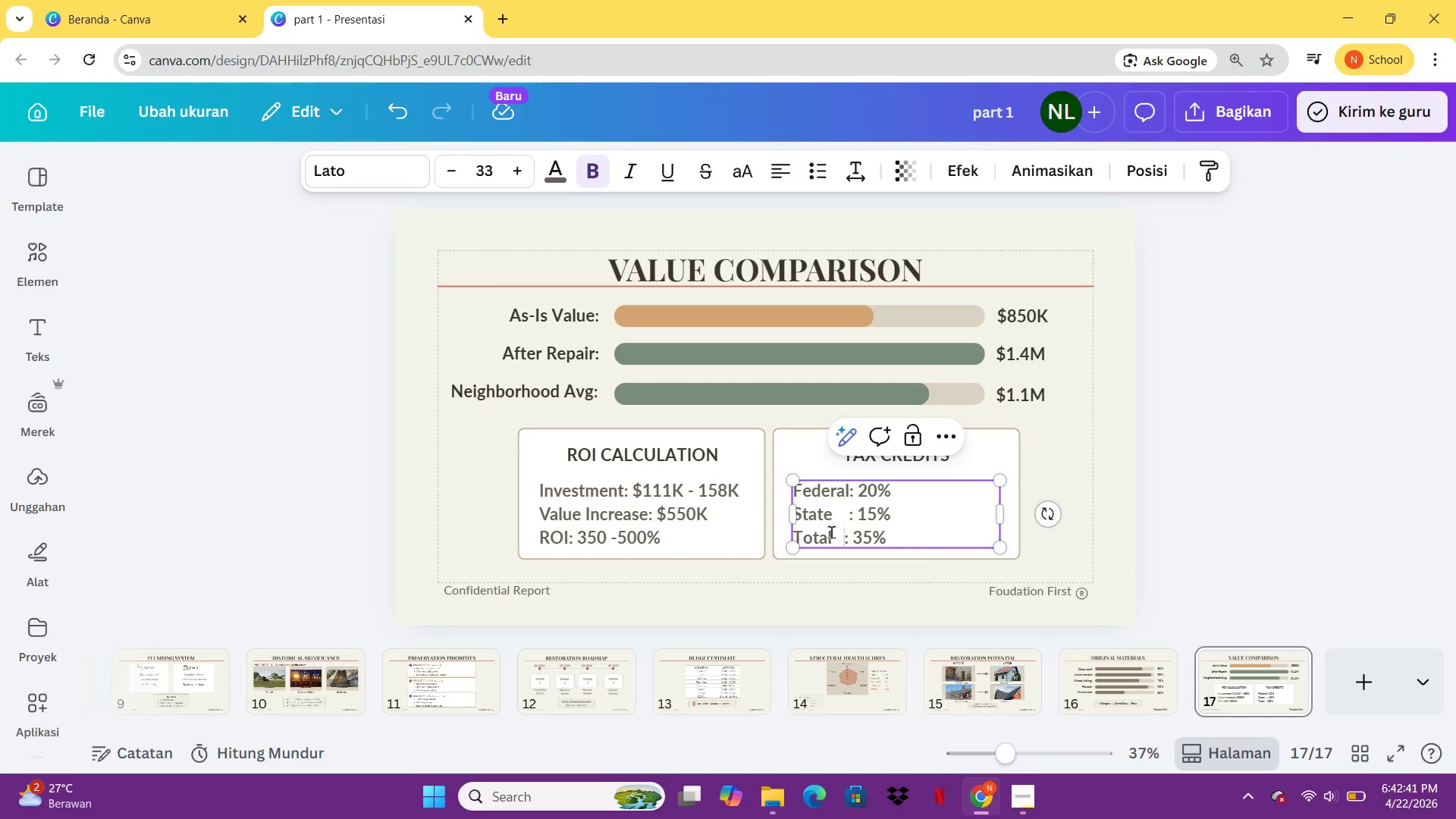 
key(Space)
 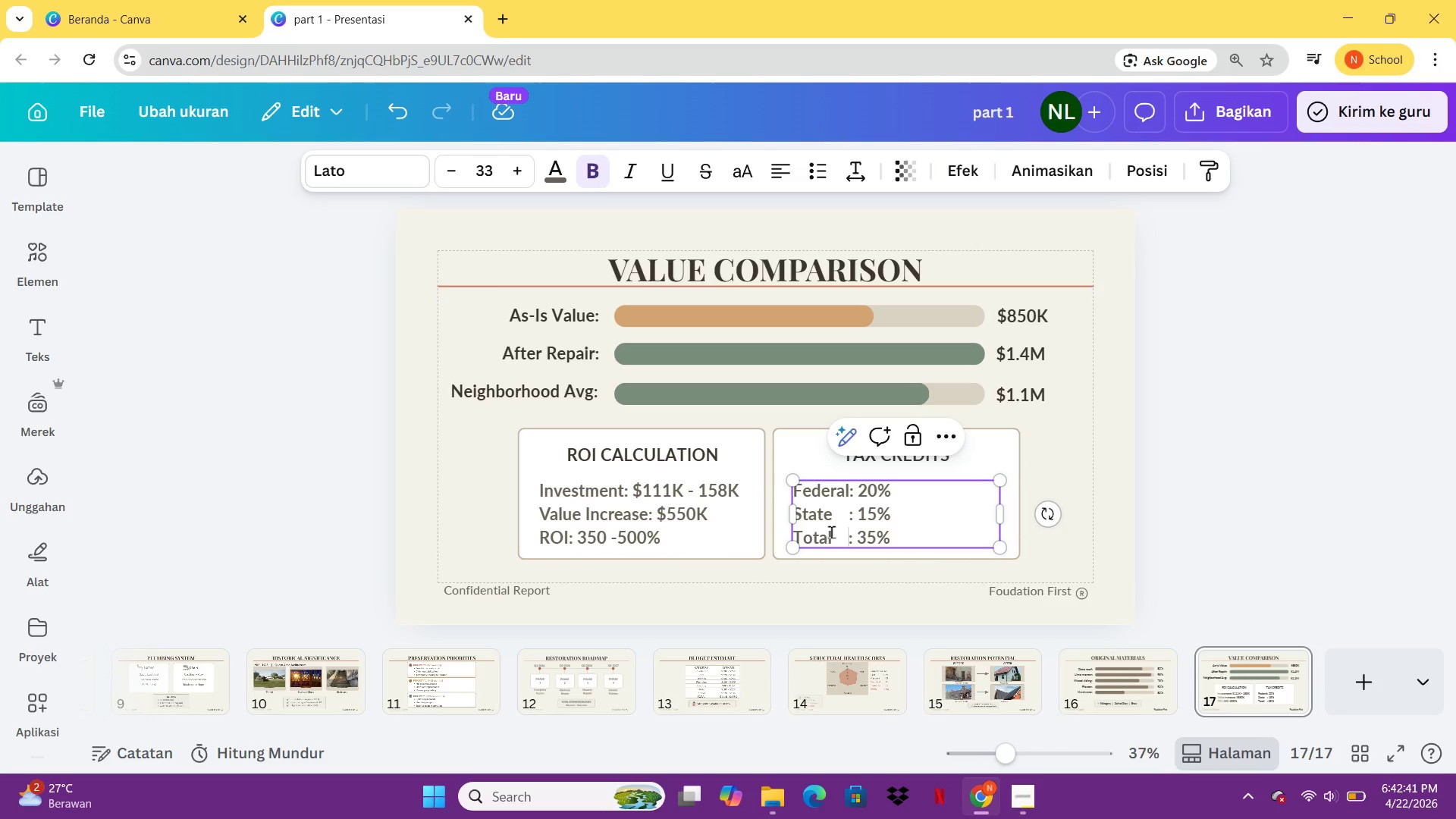 
key(Space)
 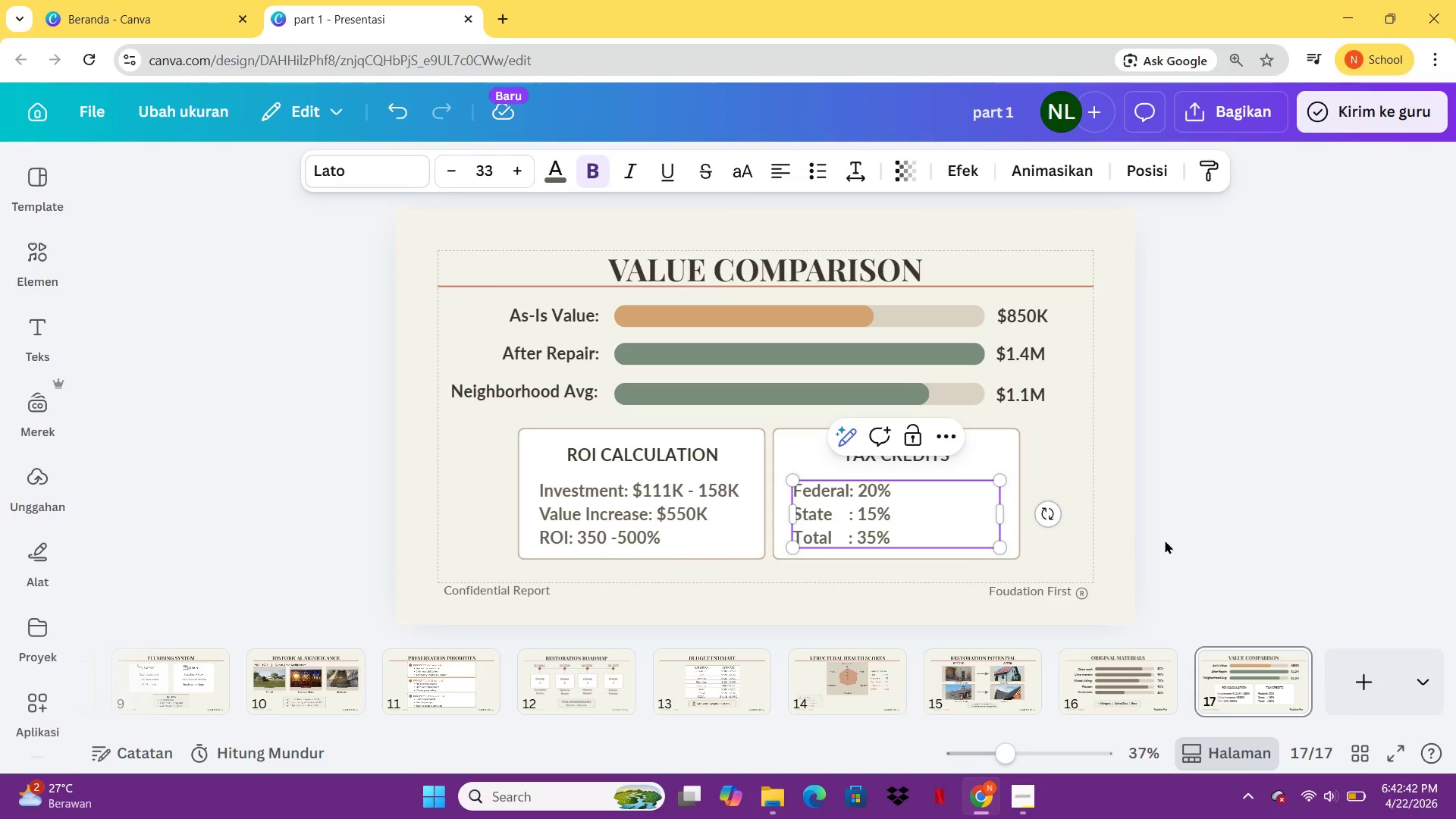 
left_click([1165, 540])
 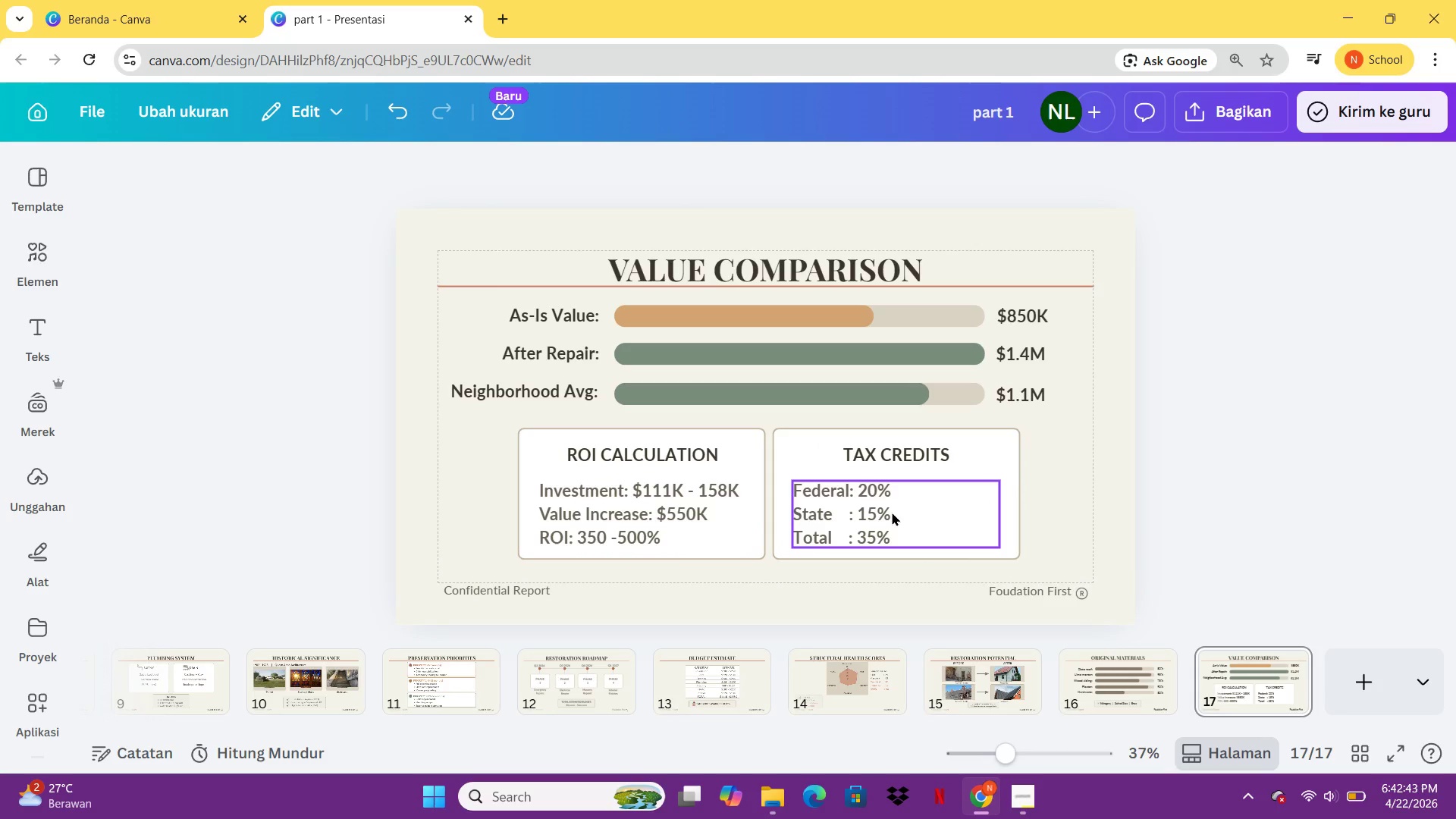 
left_click([892, 512])
 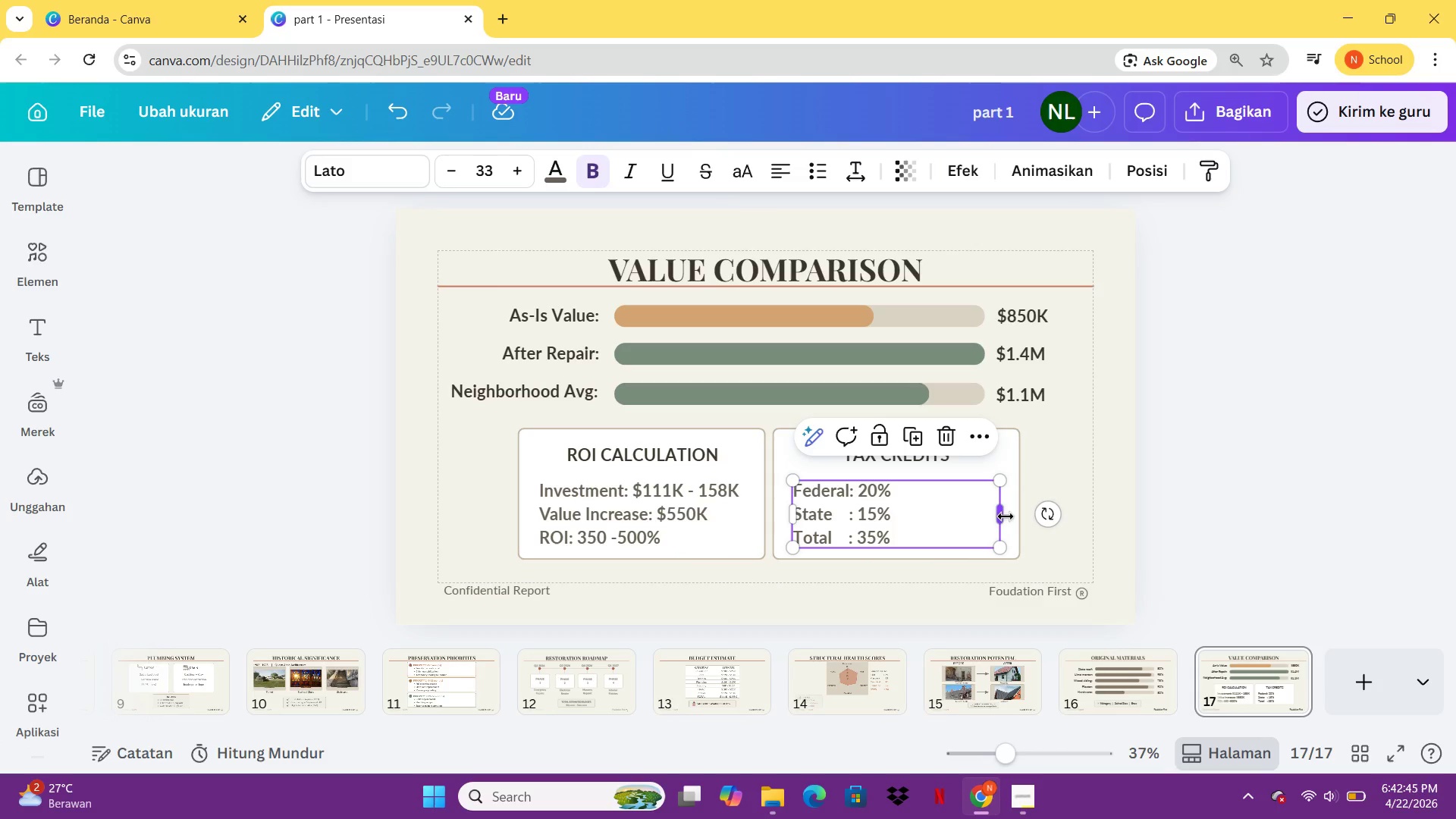 
left_click_drag(start_coordinate=[1006, 516], to_coordinate=[900, 516])
 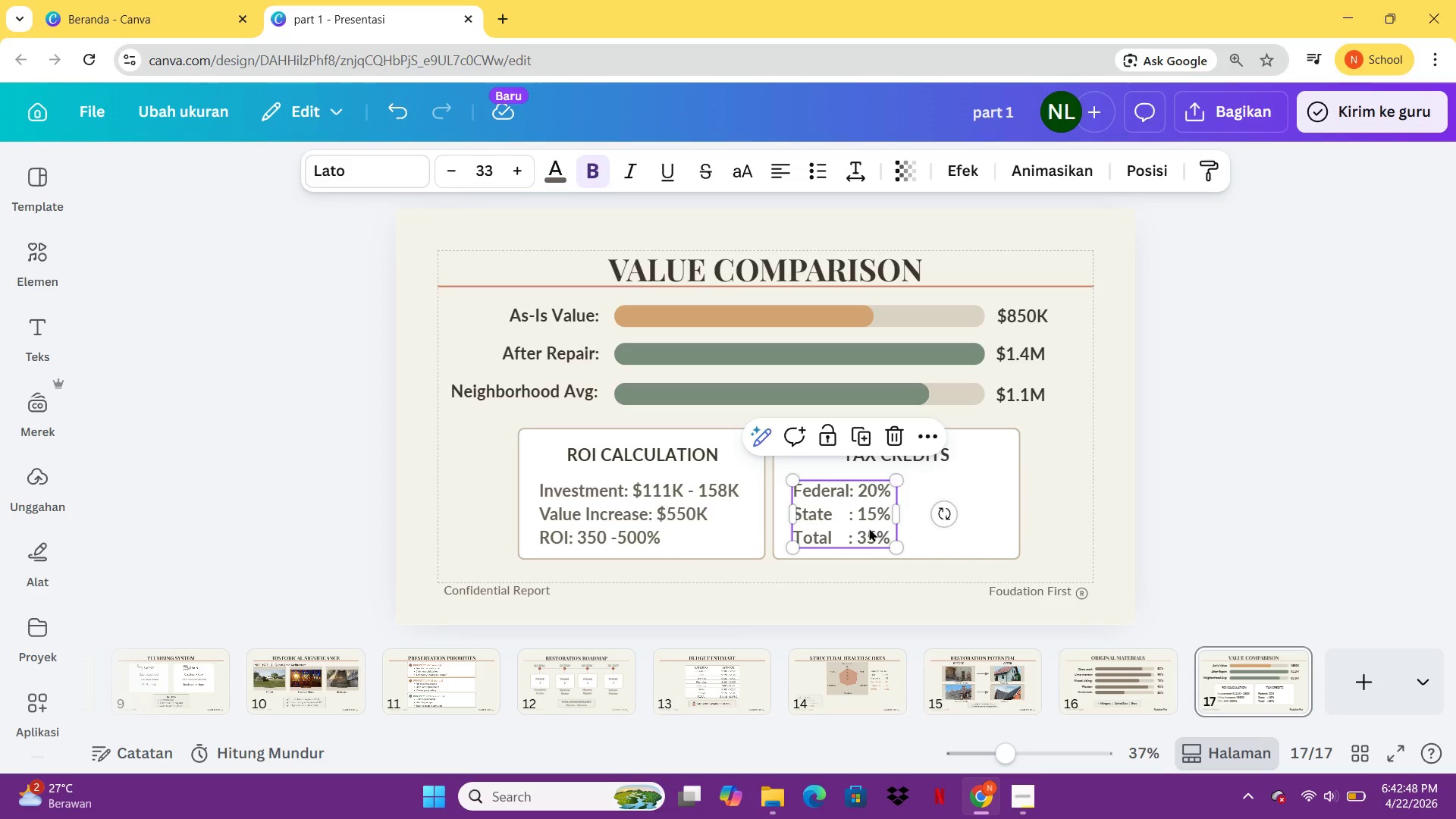 
left_click_drag(start_coordinate=[839, 523], to_coordinate=[886, 523])
 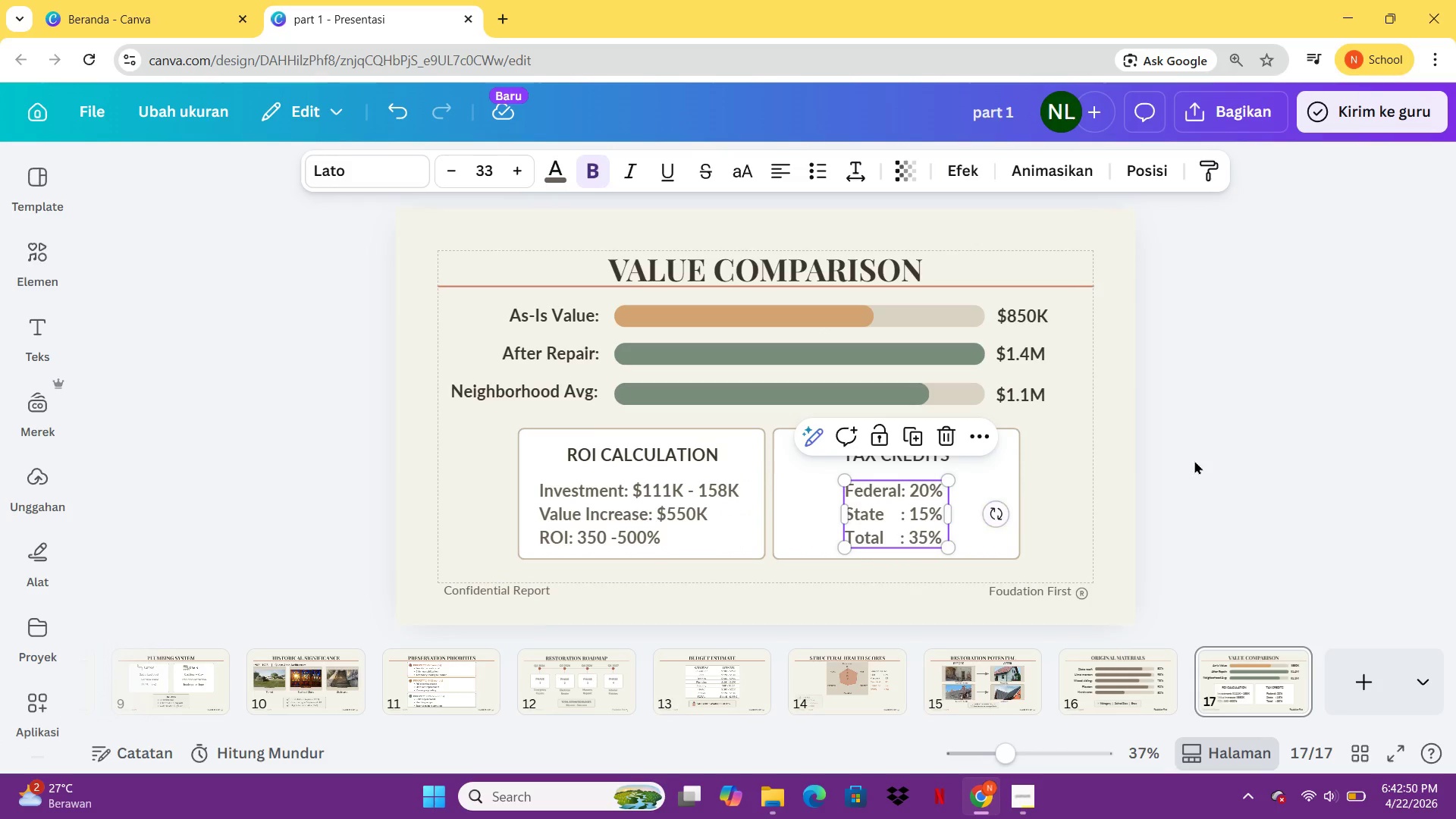 
left_click([1194, 460])
 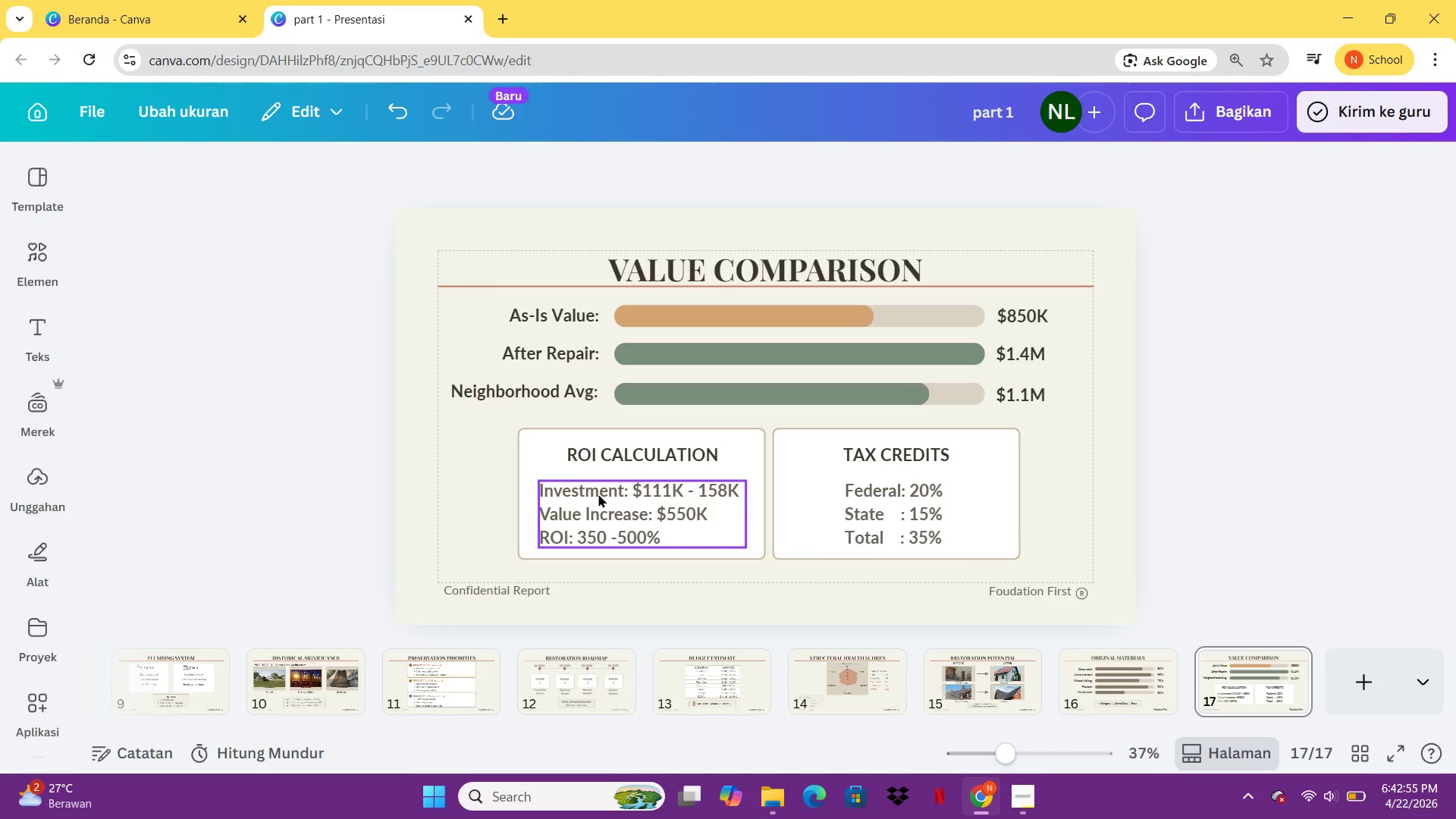 
wait(6.53)
 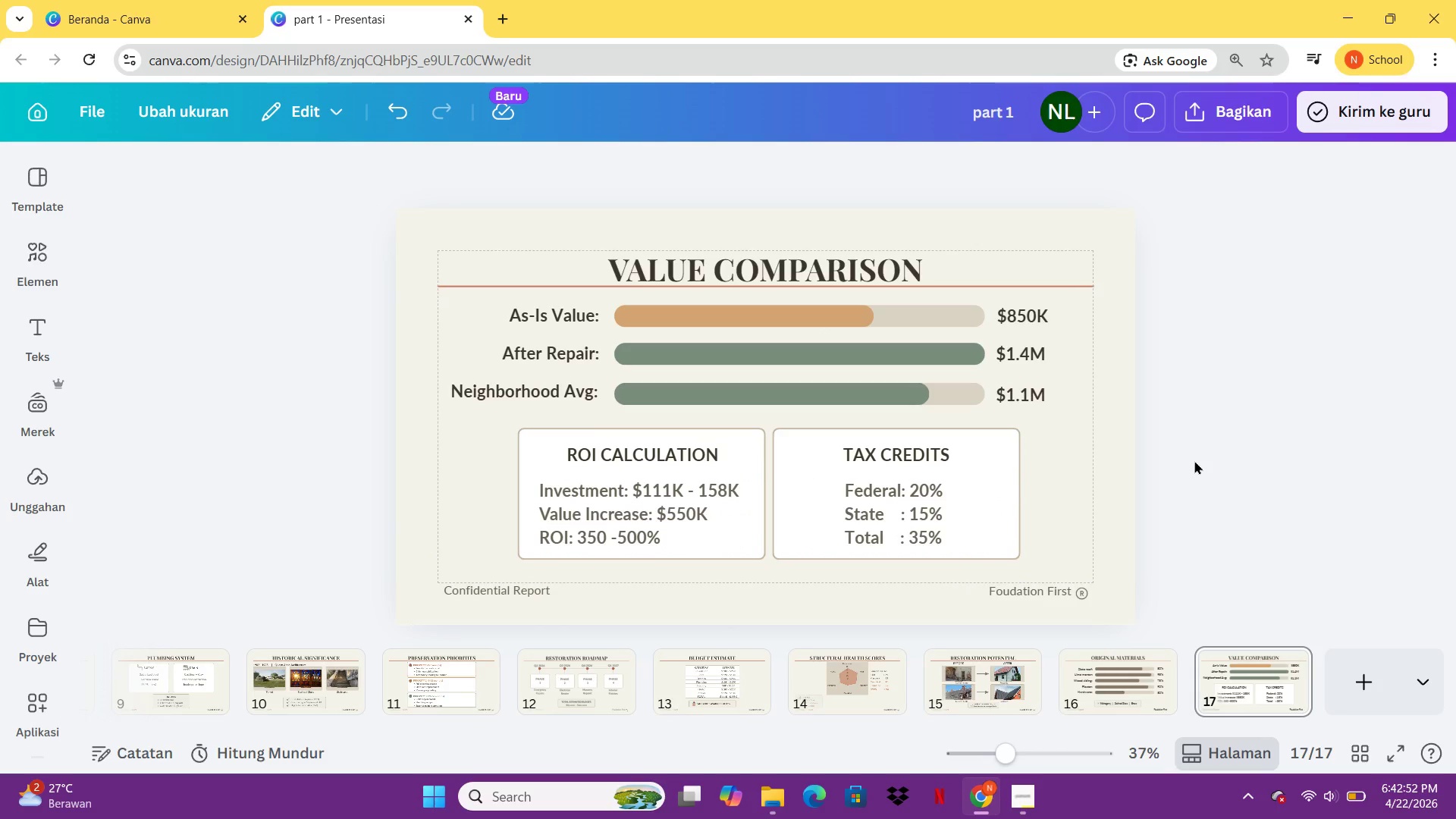 
mouse_move([782, 653])
 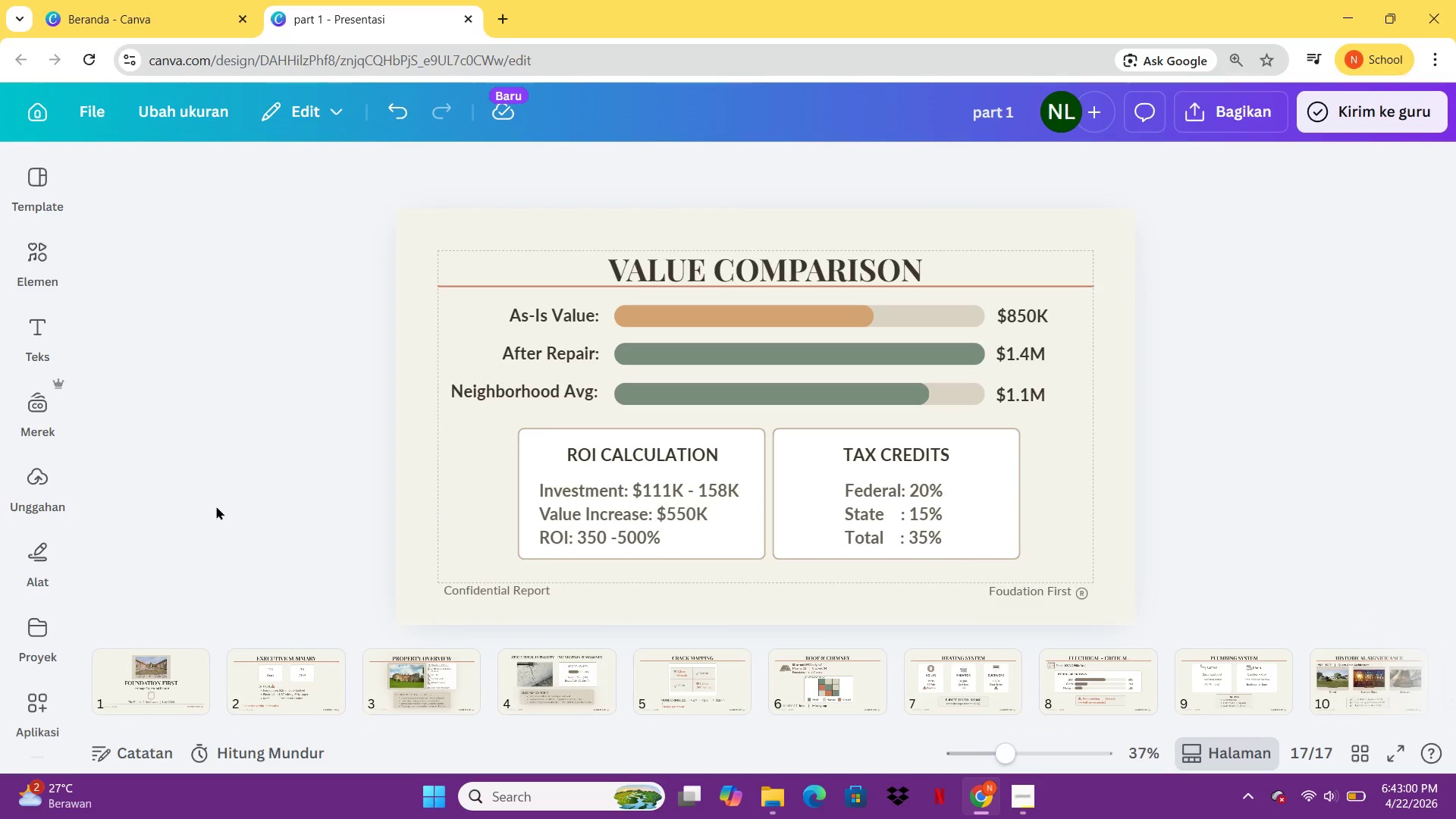 
left_click([216, 506])
 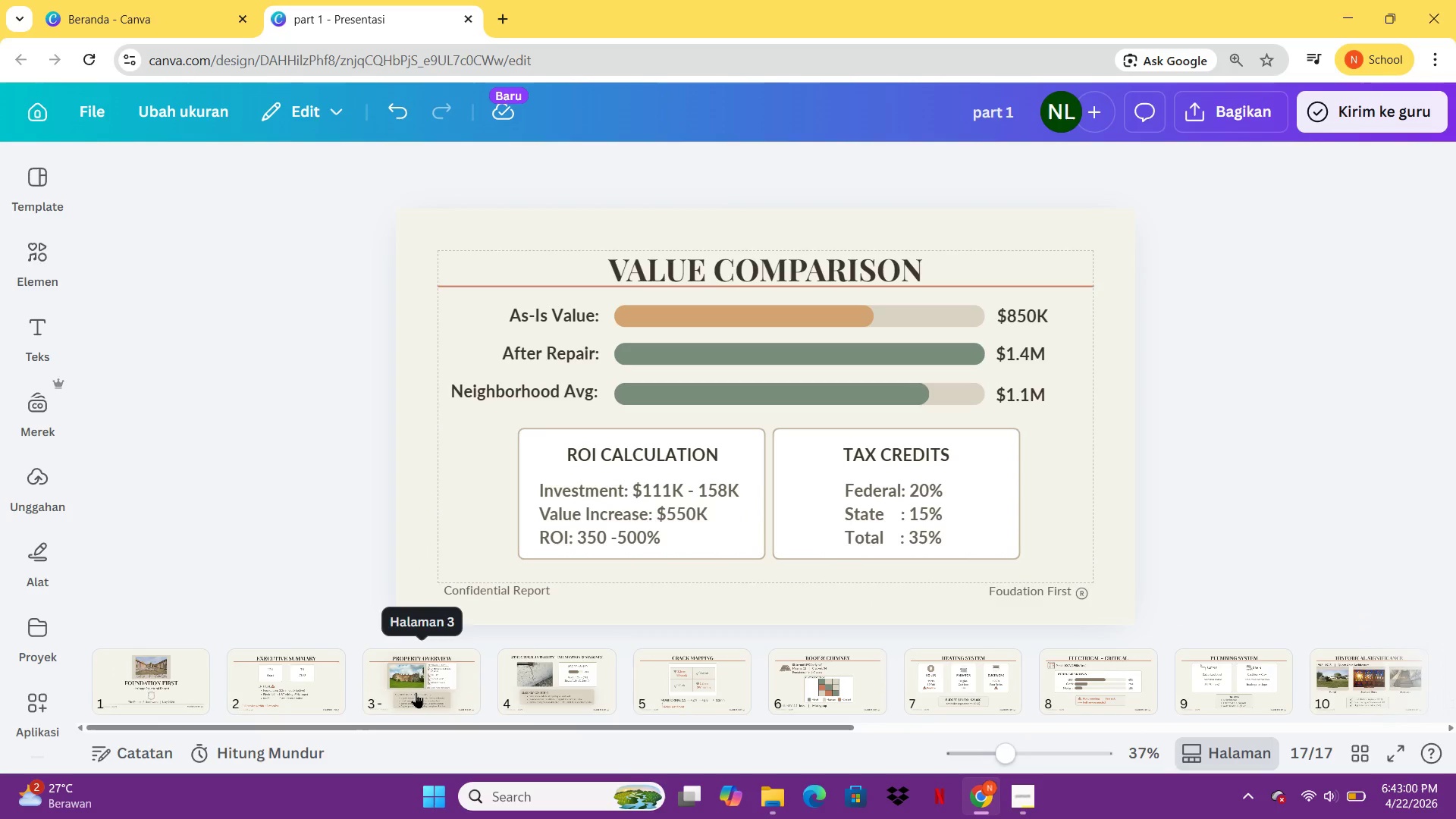 
left_click([416, 692])
 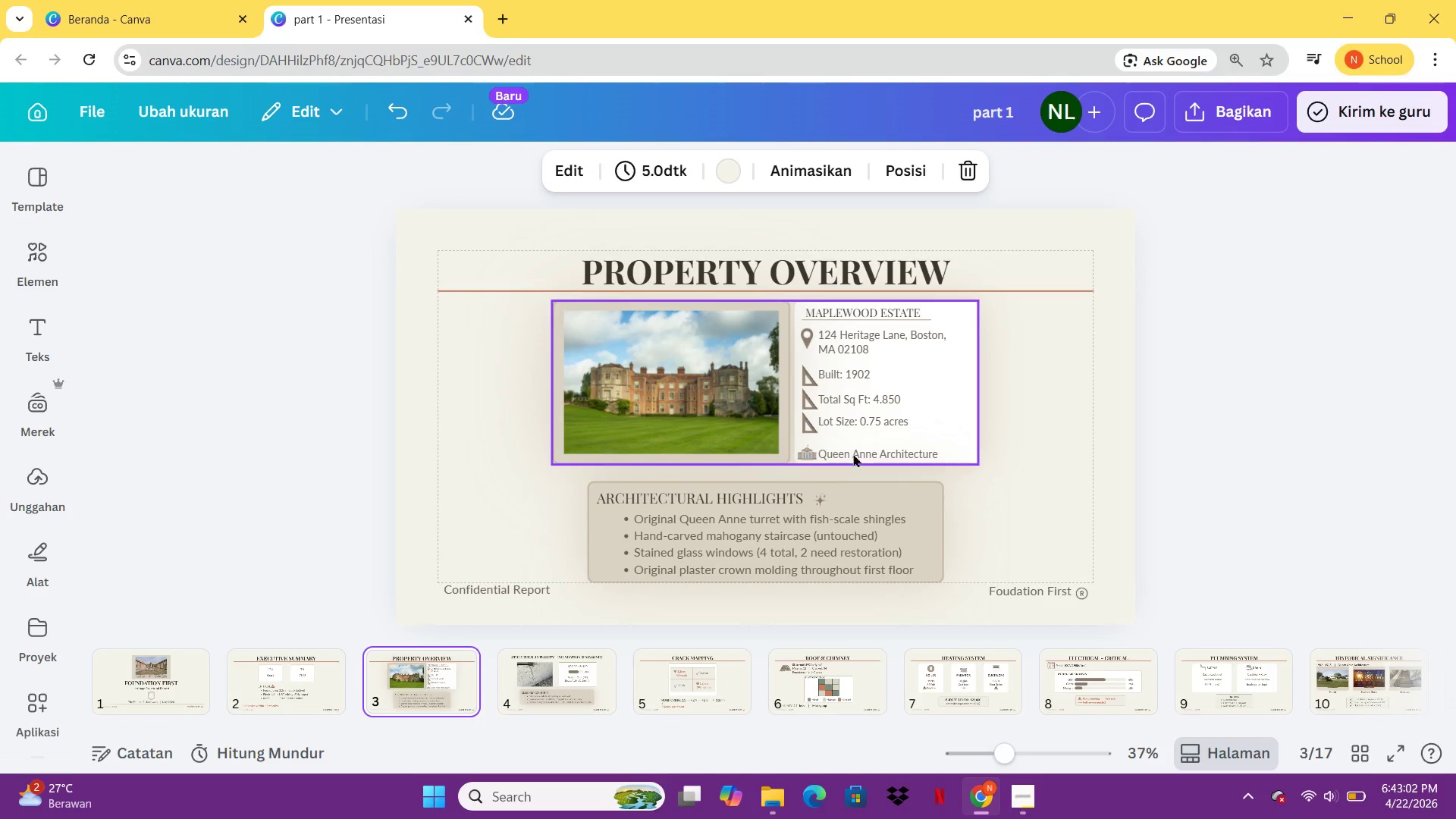 
mouse_move([1075, 661])
 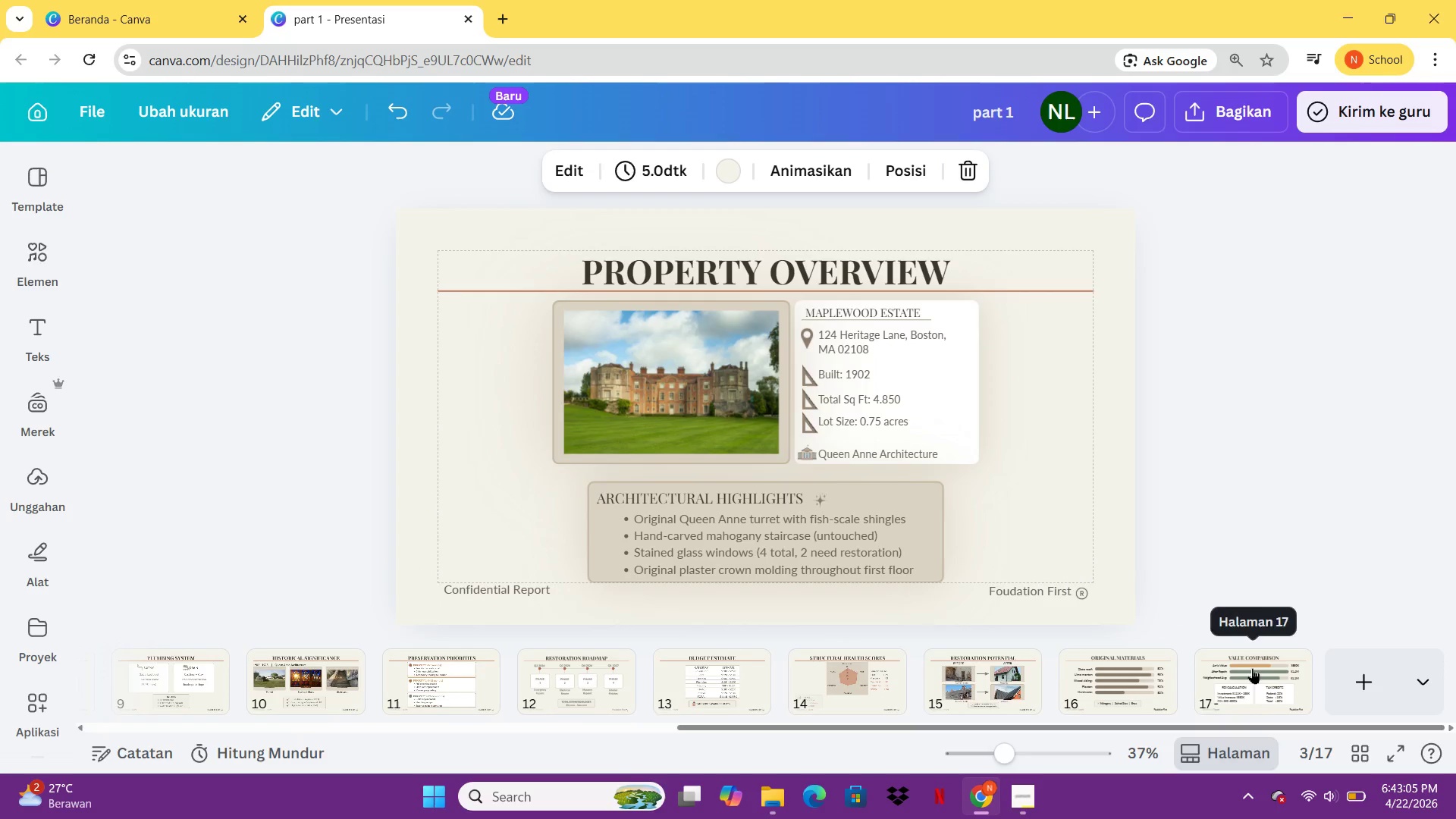 
left_click([1252, 668])
 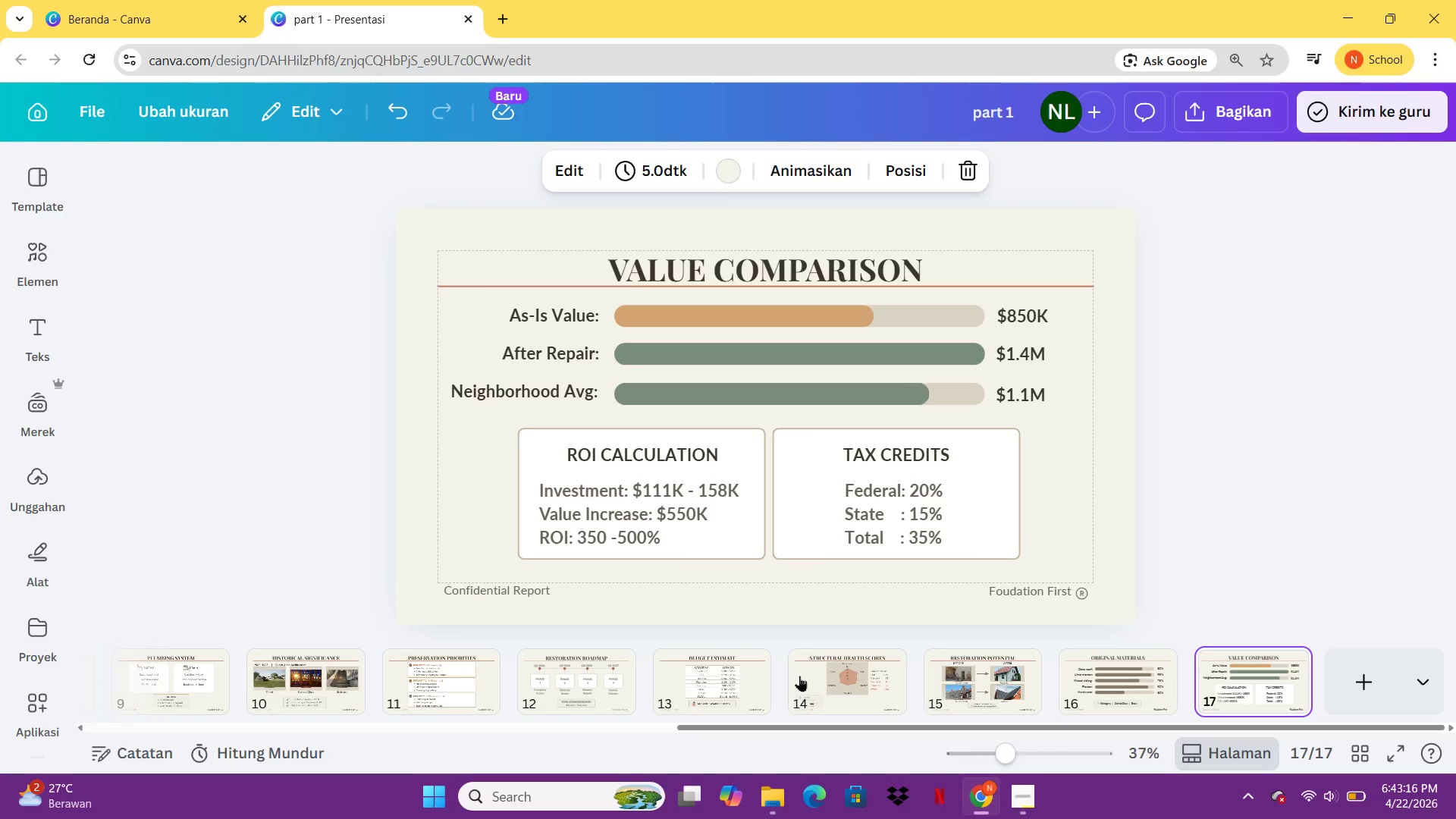 
wait(16.47)
 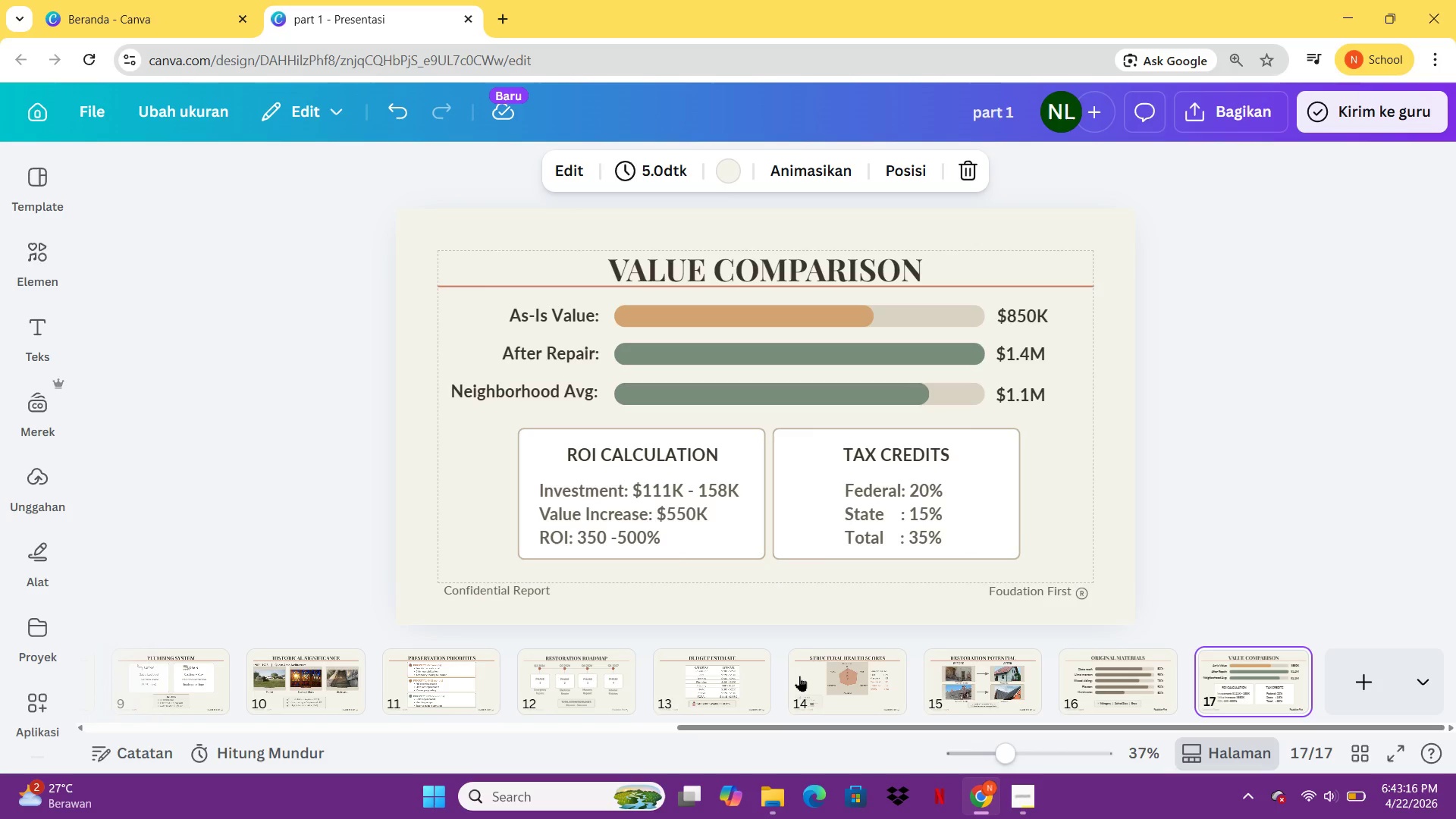 
left_click([596, 522])
 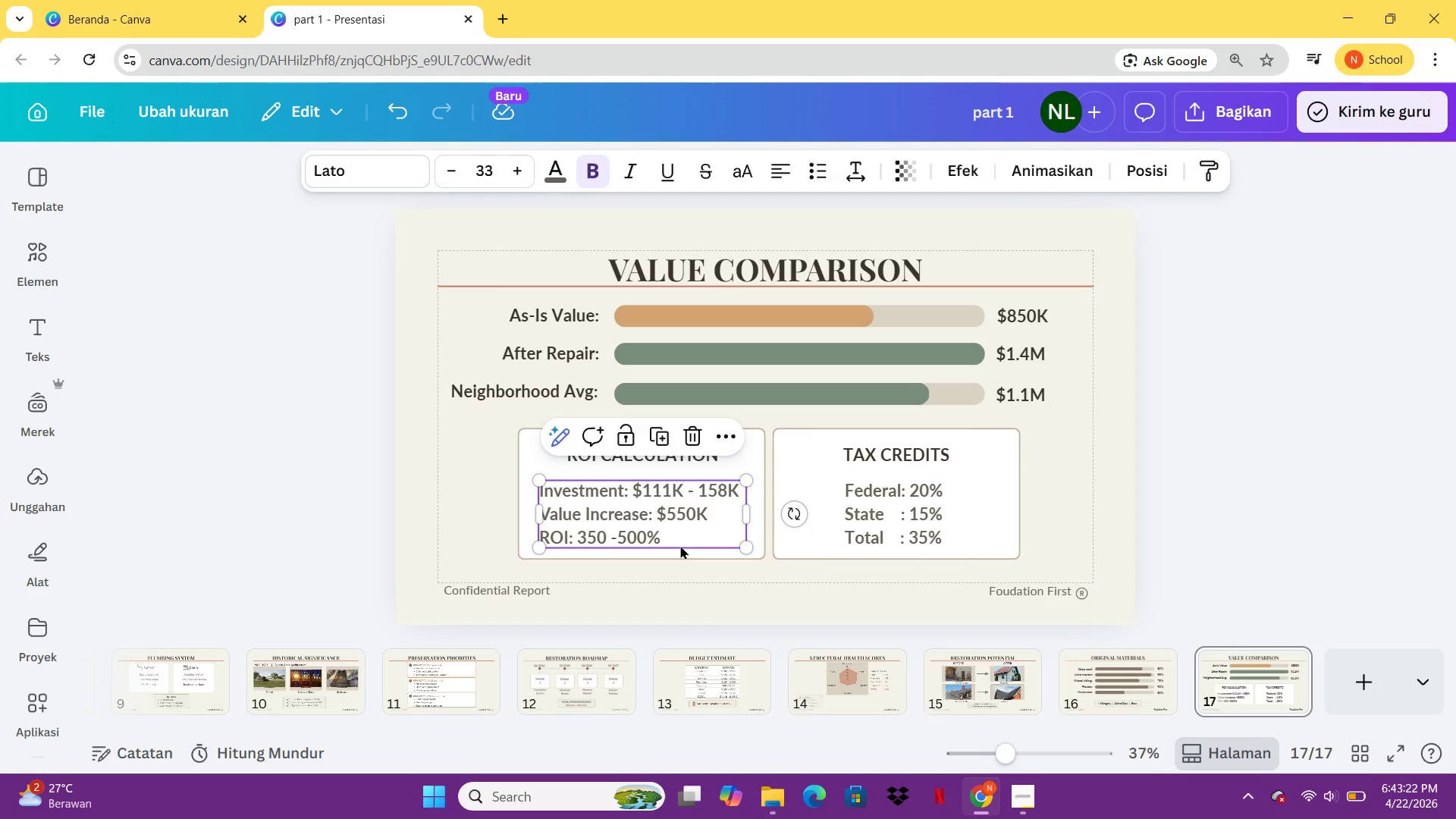 
left_click([680, 545])
 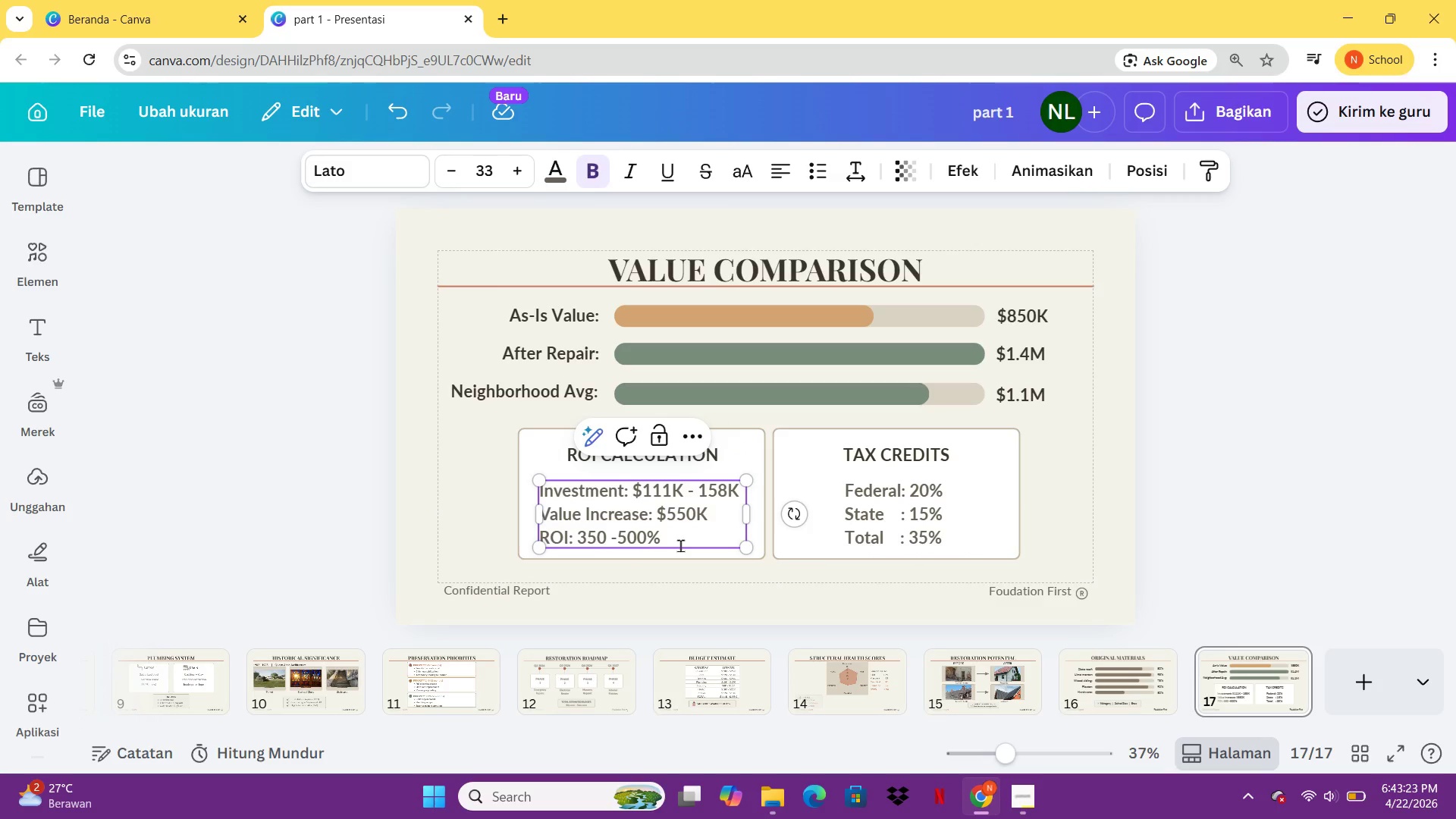 
left_click_drag(start_coordinate=[680, 545], to_coordinate=[541, 538])
 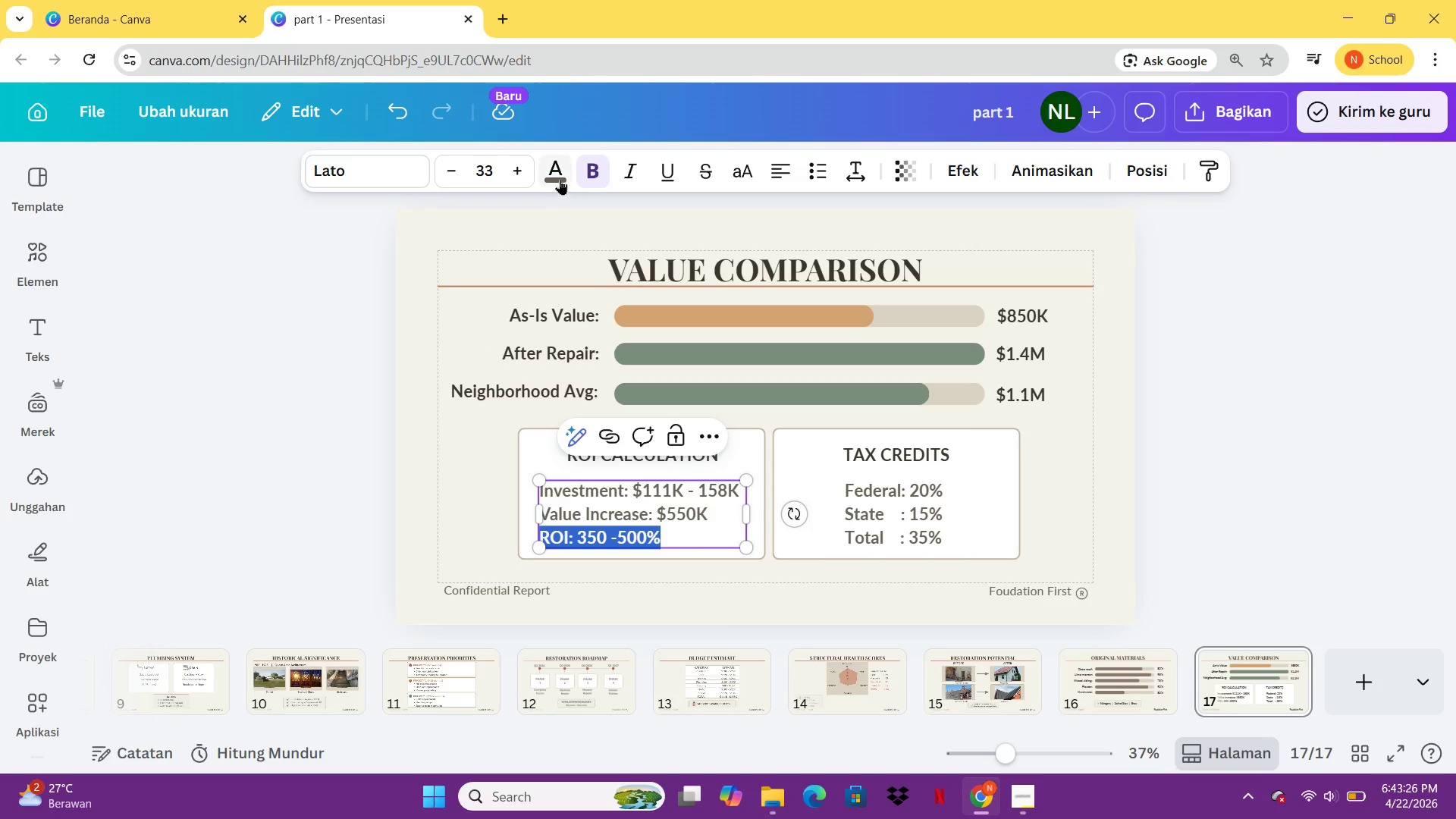 
left_click([561, 176])
 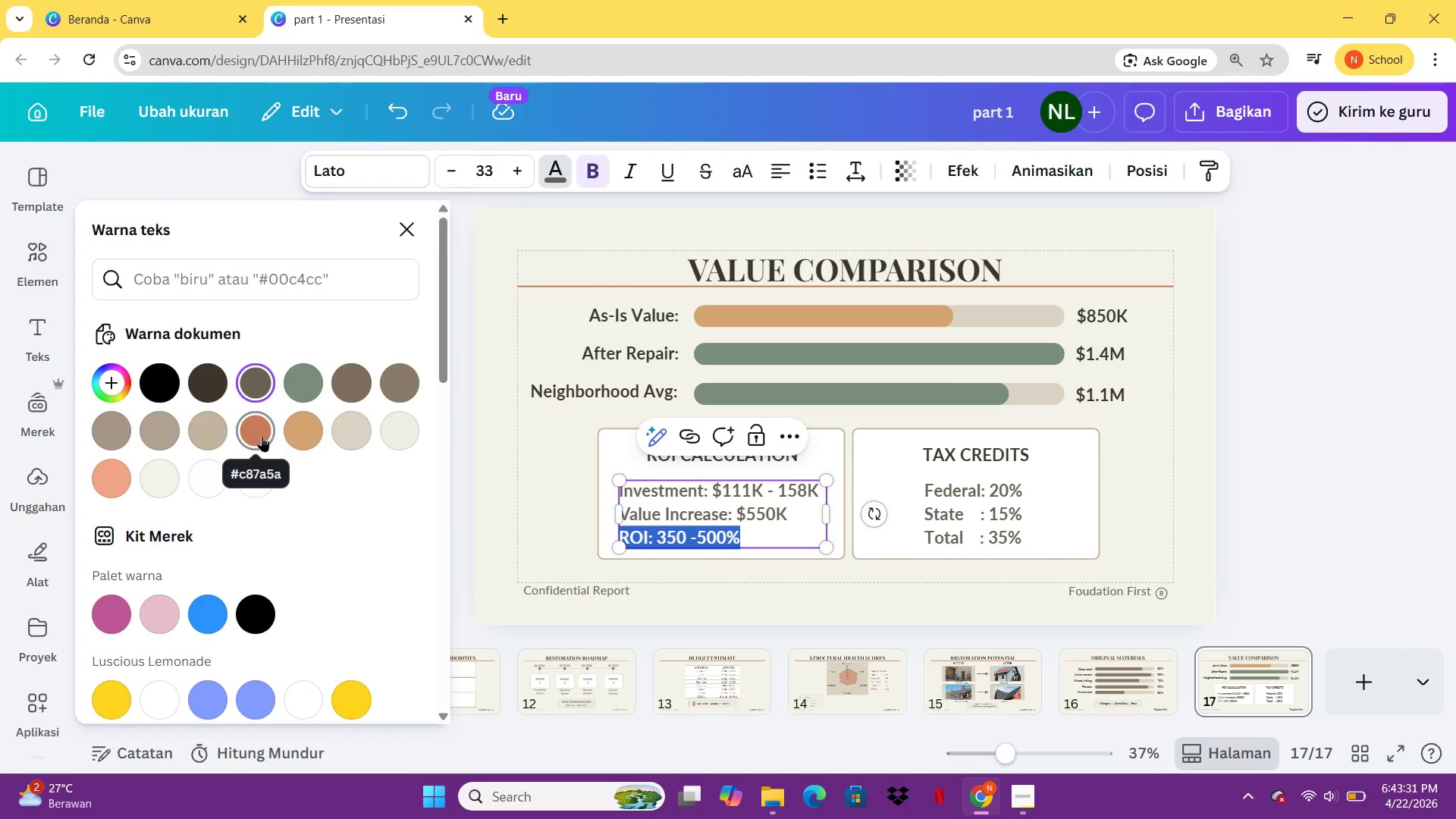 
wait(5.59)
 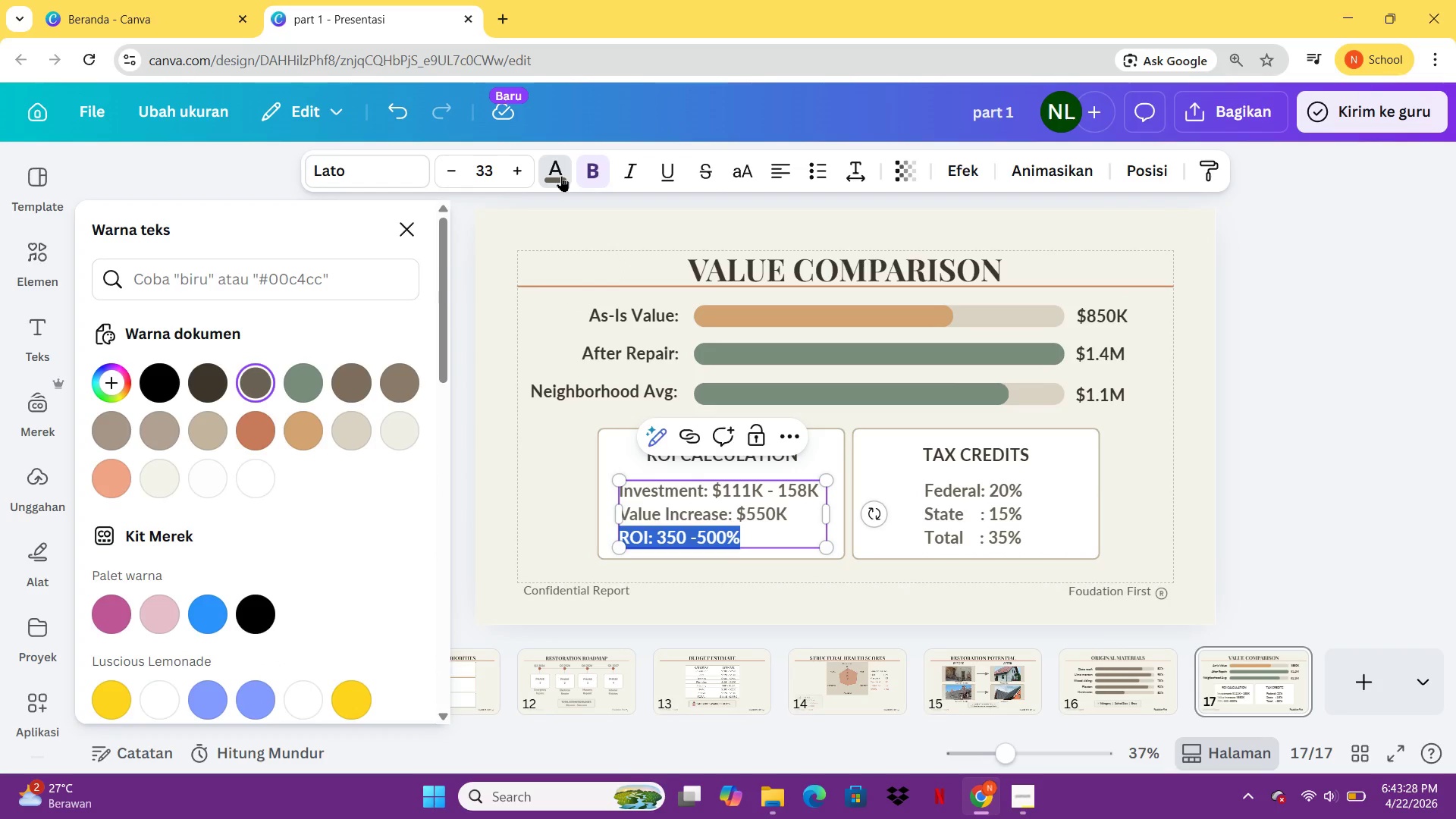 
left_click([262, 436])
 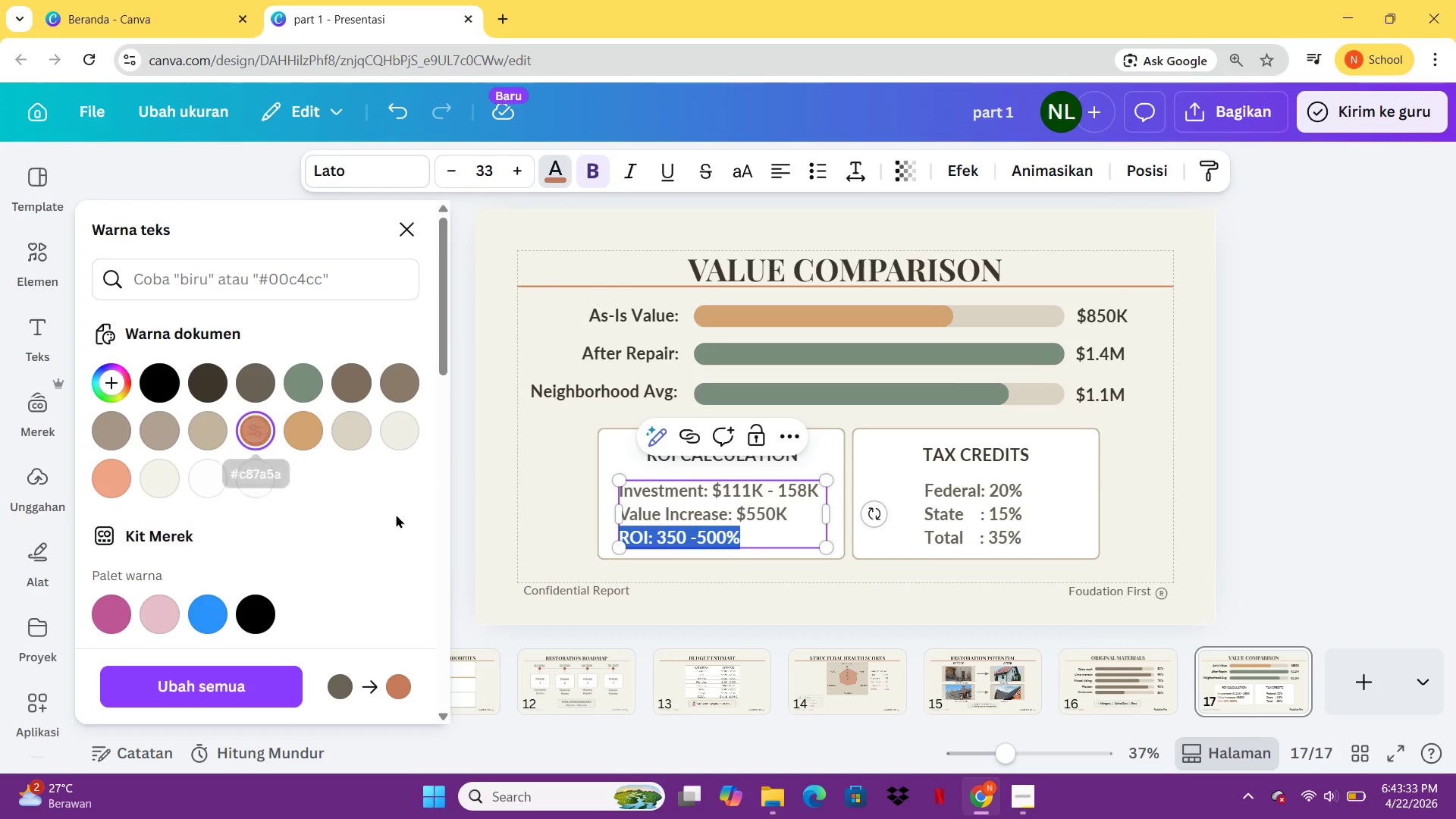 
left_click([422, 535])
 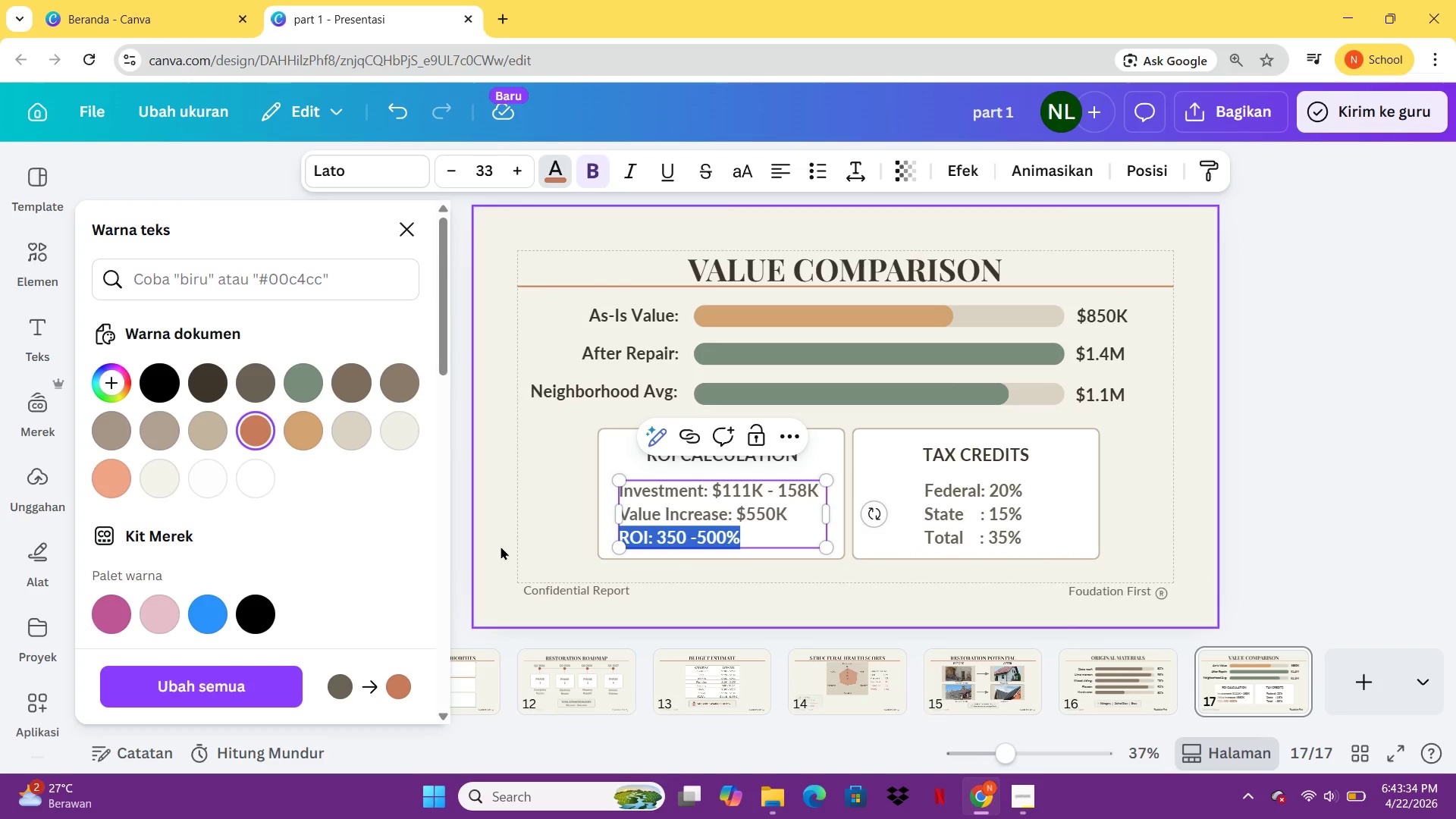 
left_click([500, 546])
 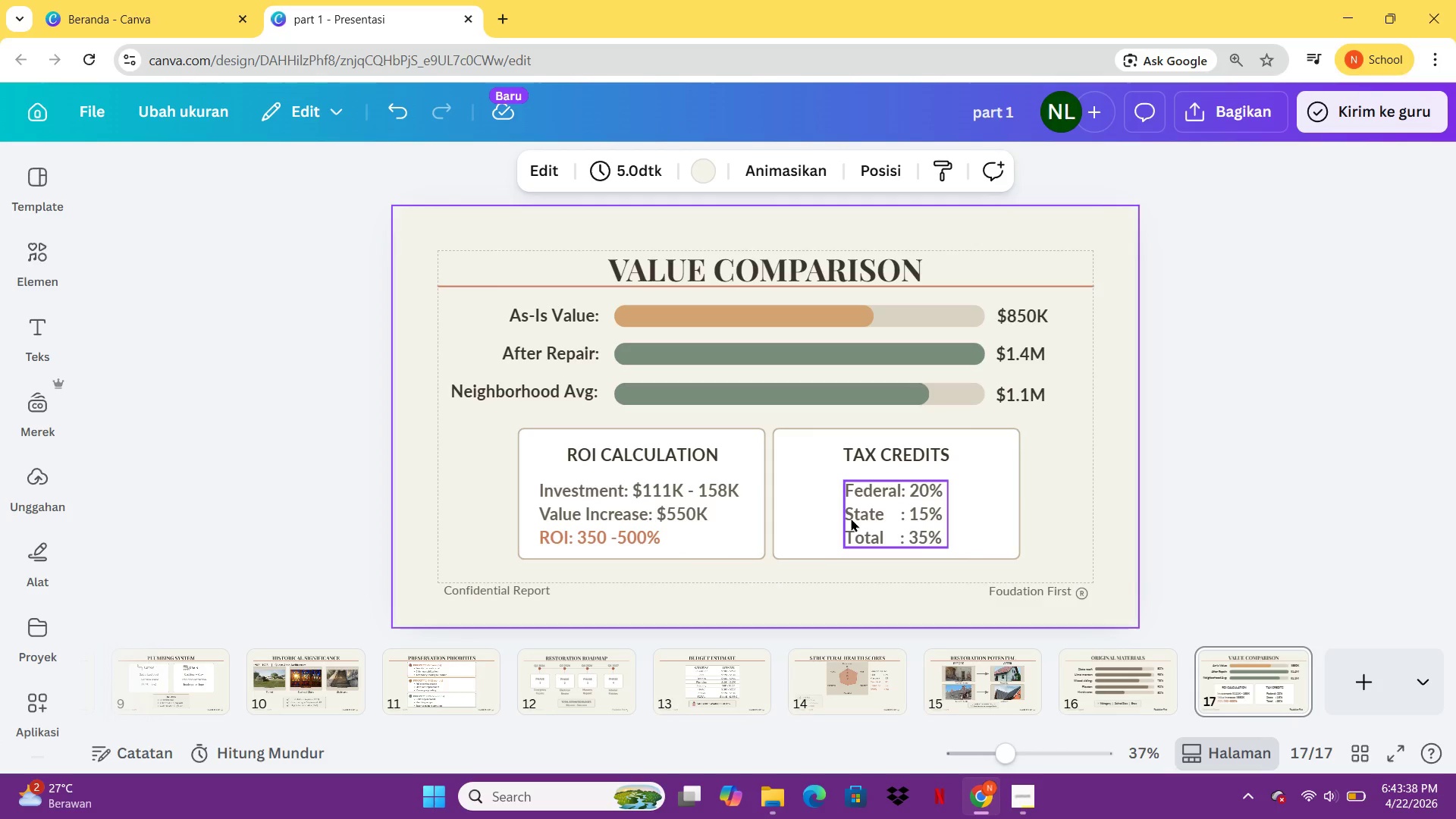 
wait(8.64)
 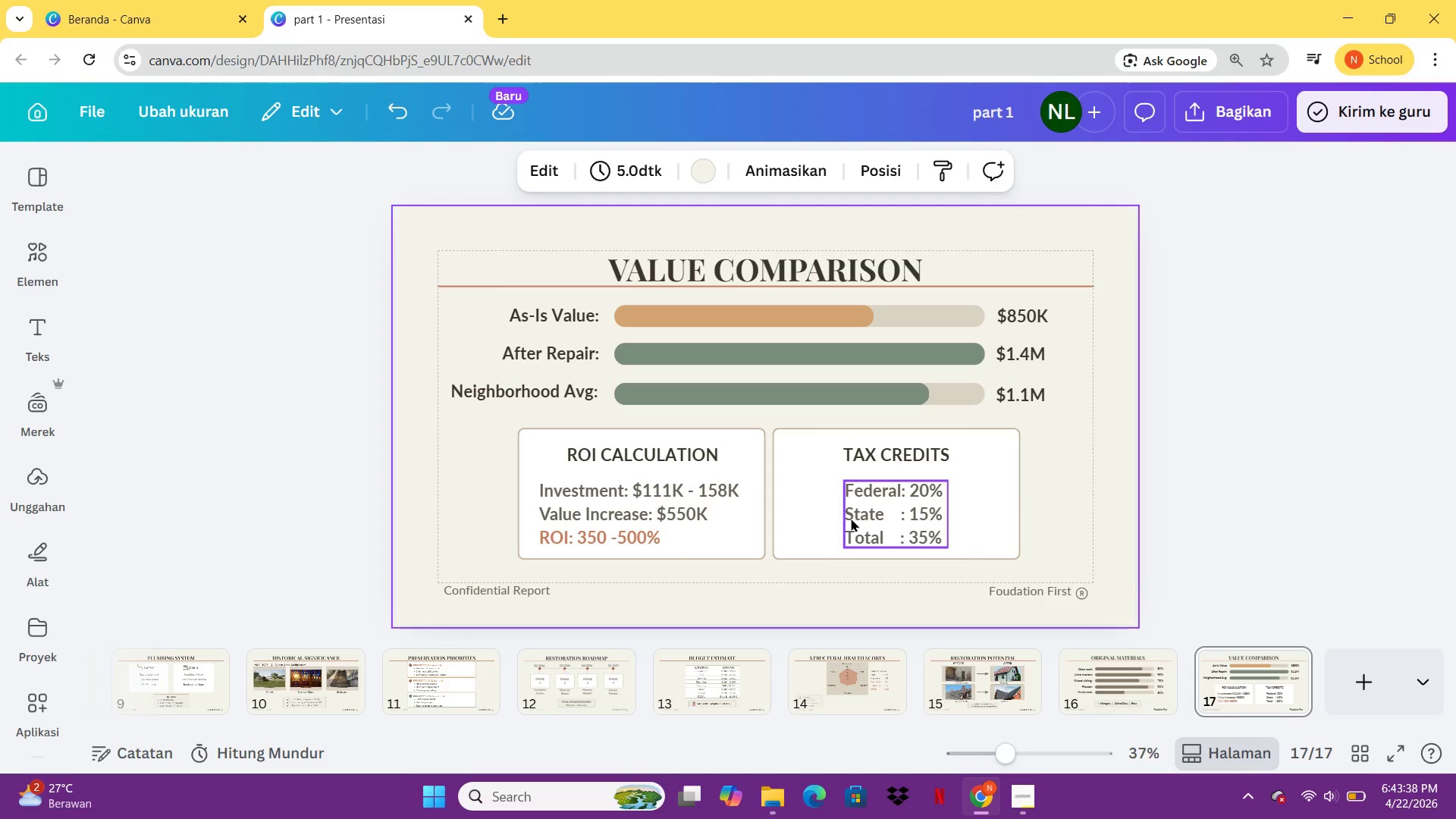 
left_click([851, 518])
 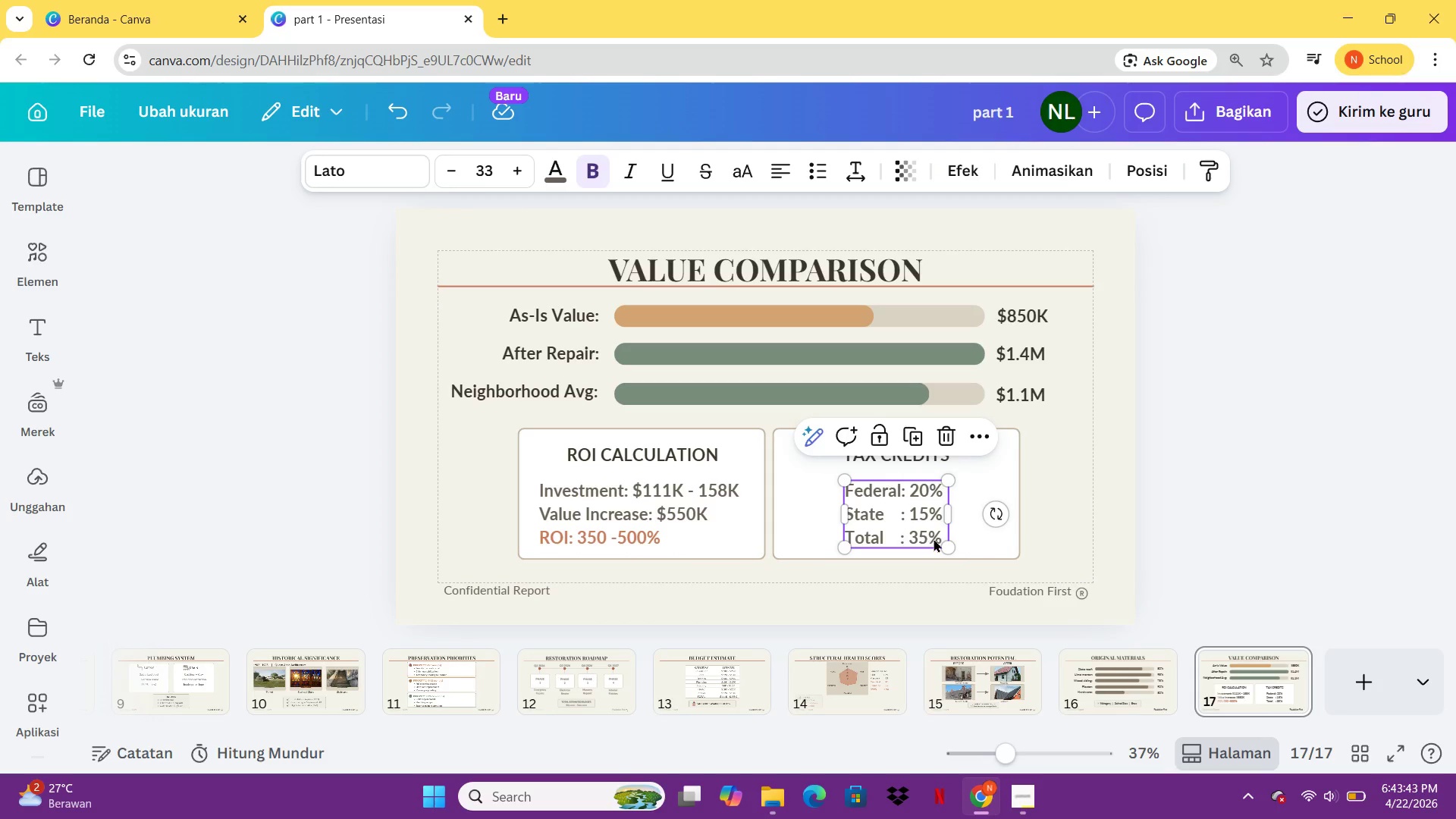 
left_click([934, 538])
 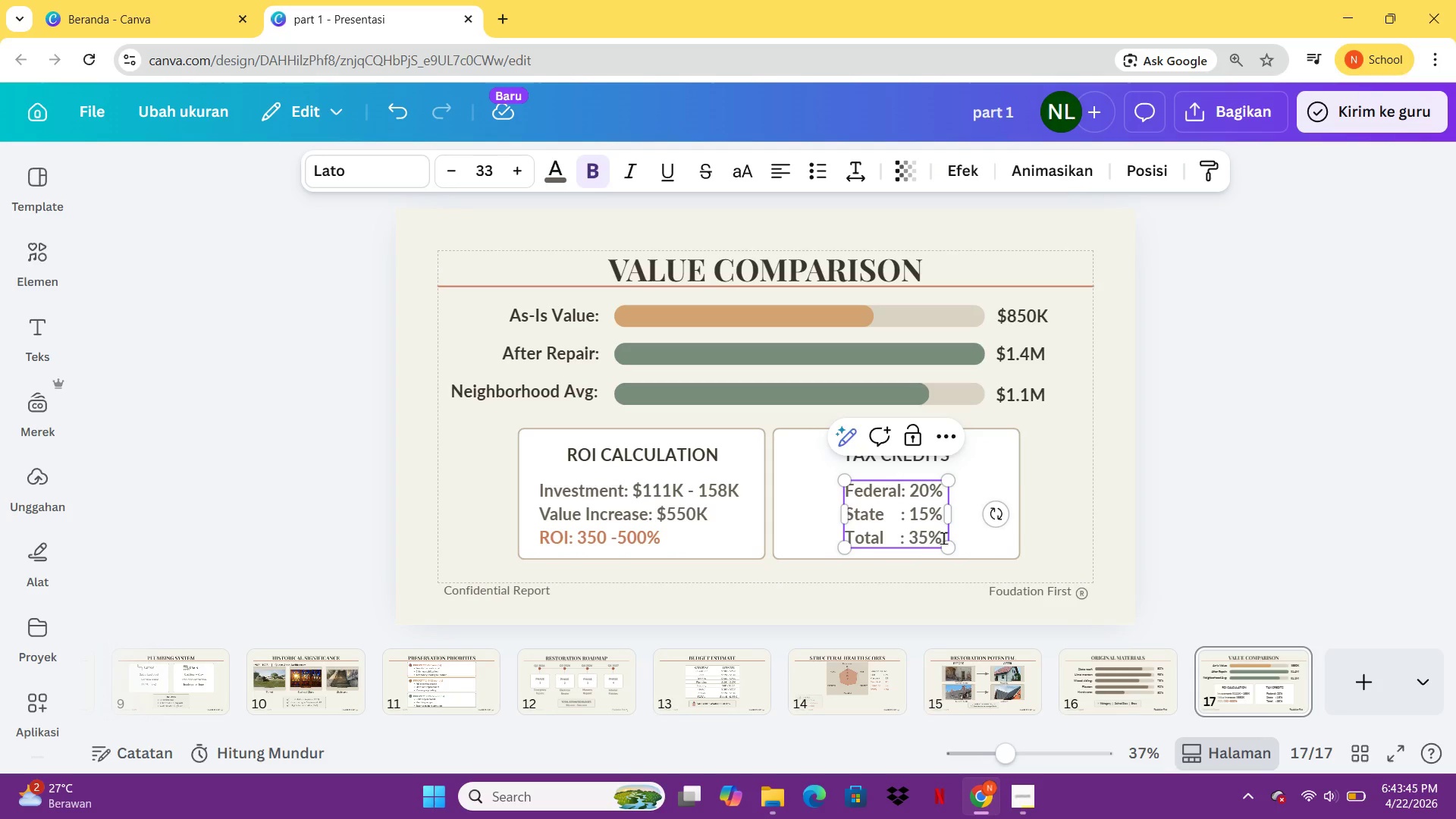 
left_click_drag(start_coordinate=[943, 538], to_coordinate=[848, 536])
 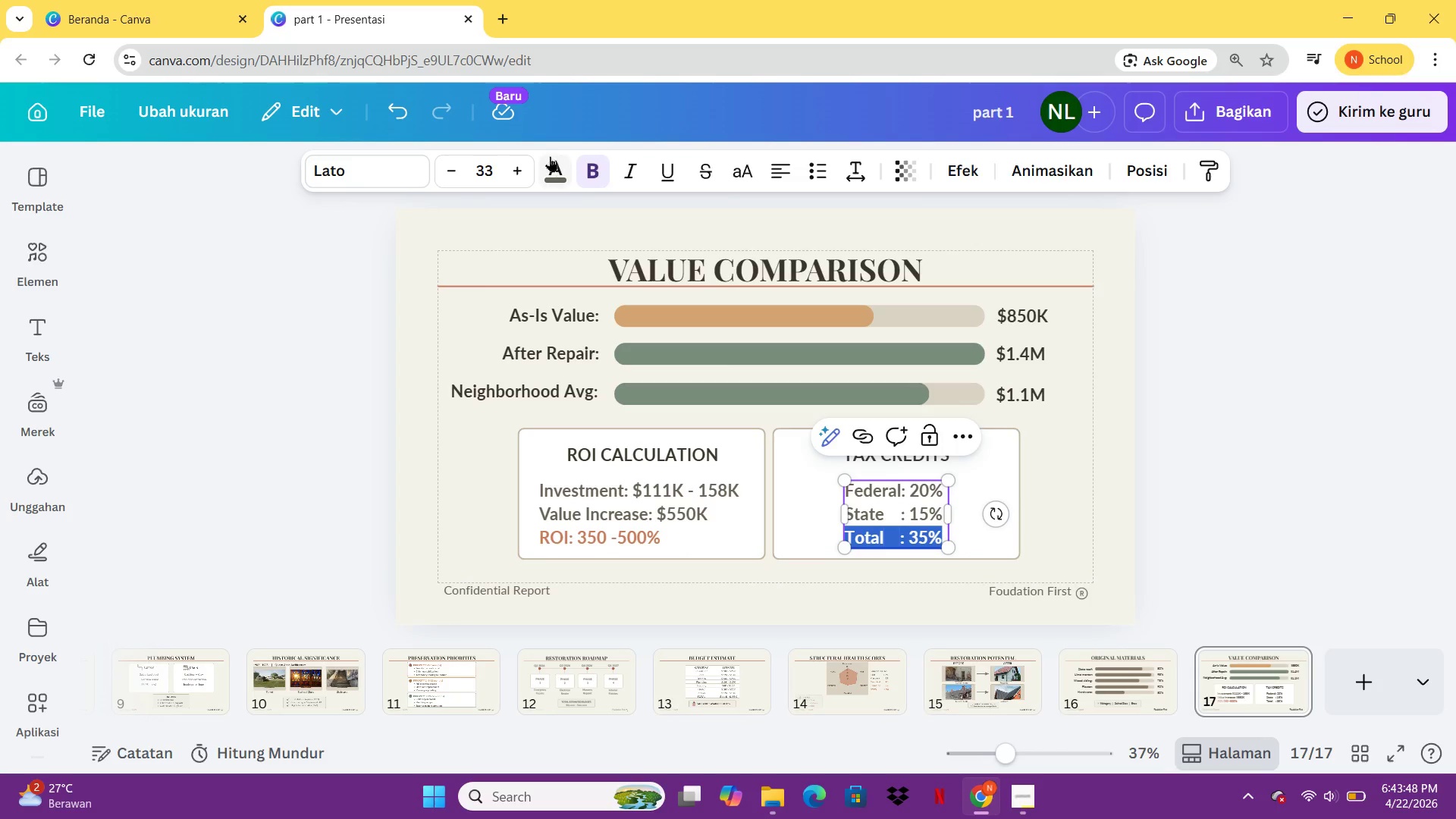 
left_click([550, 160])
 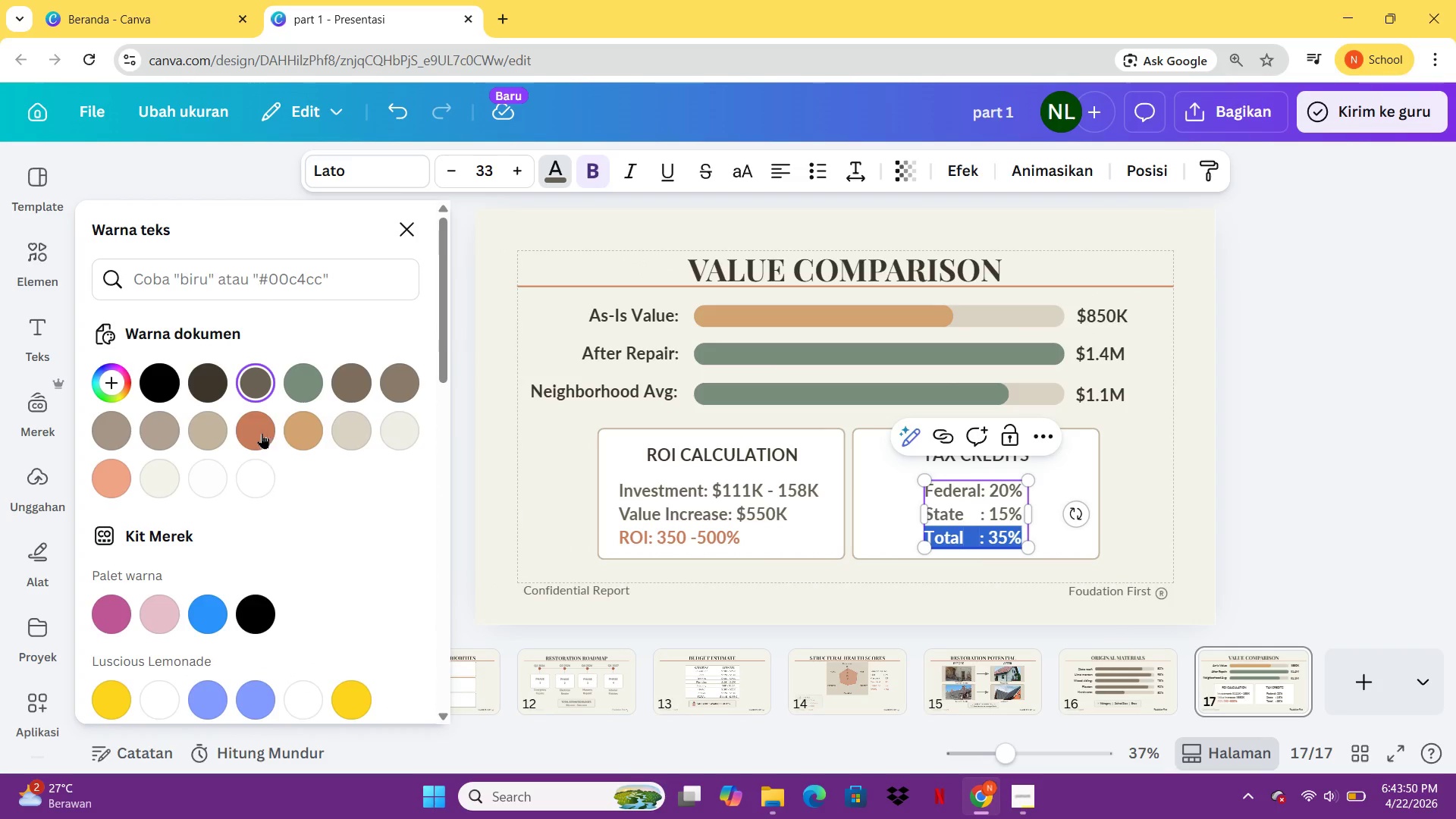 
left_click([262, 433])
 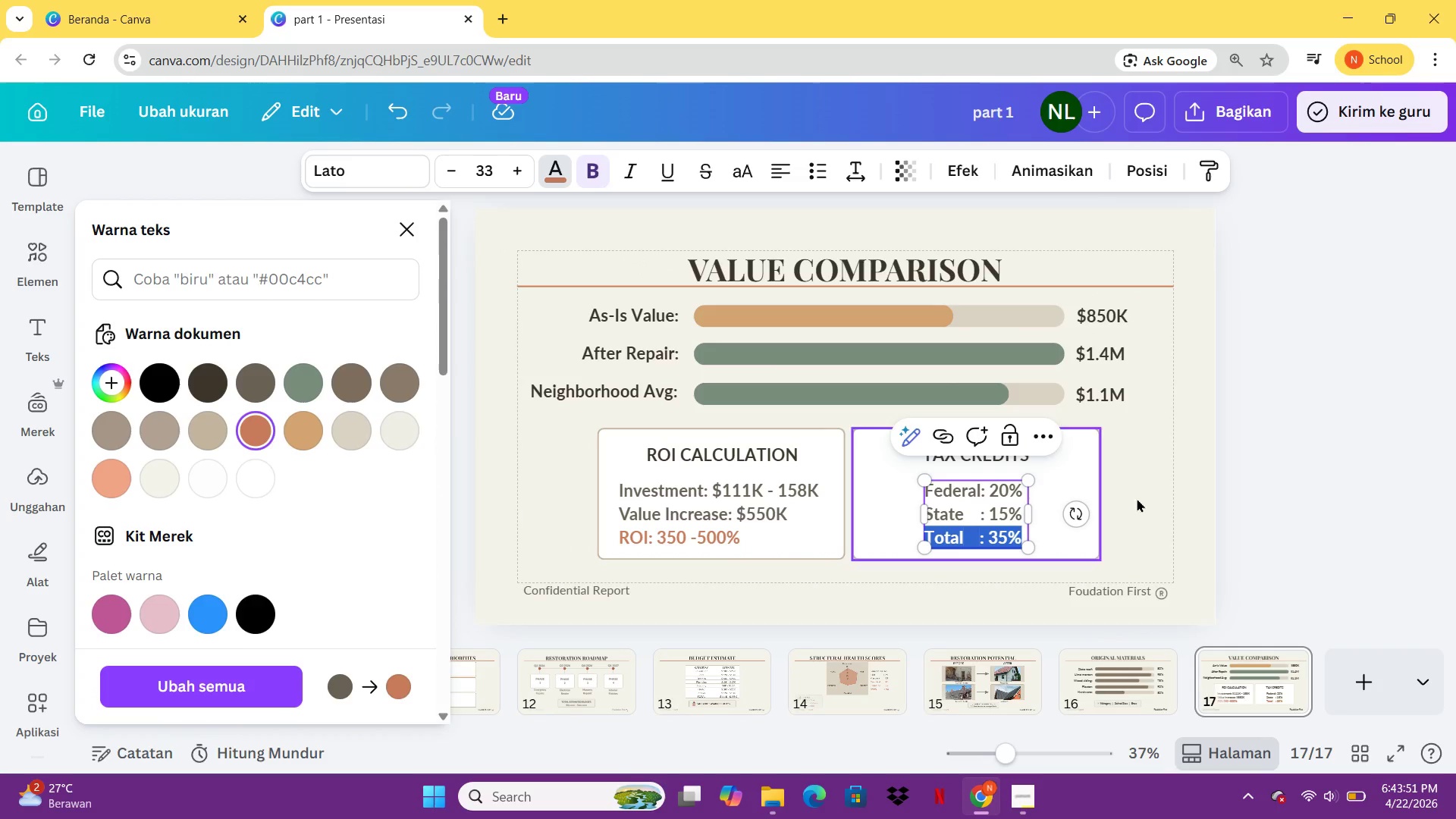 
left_click([1228, 479])
 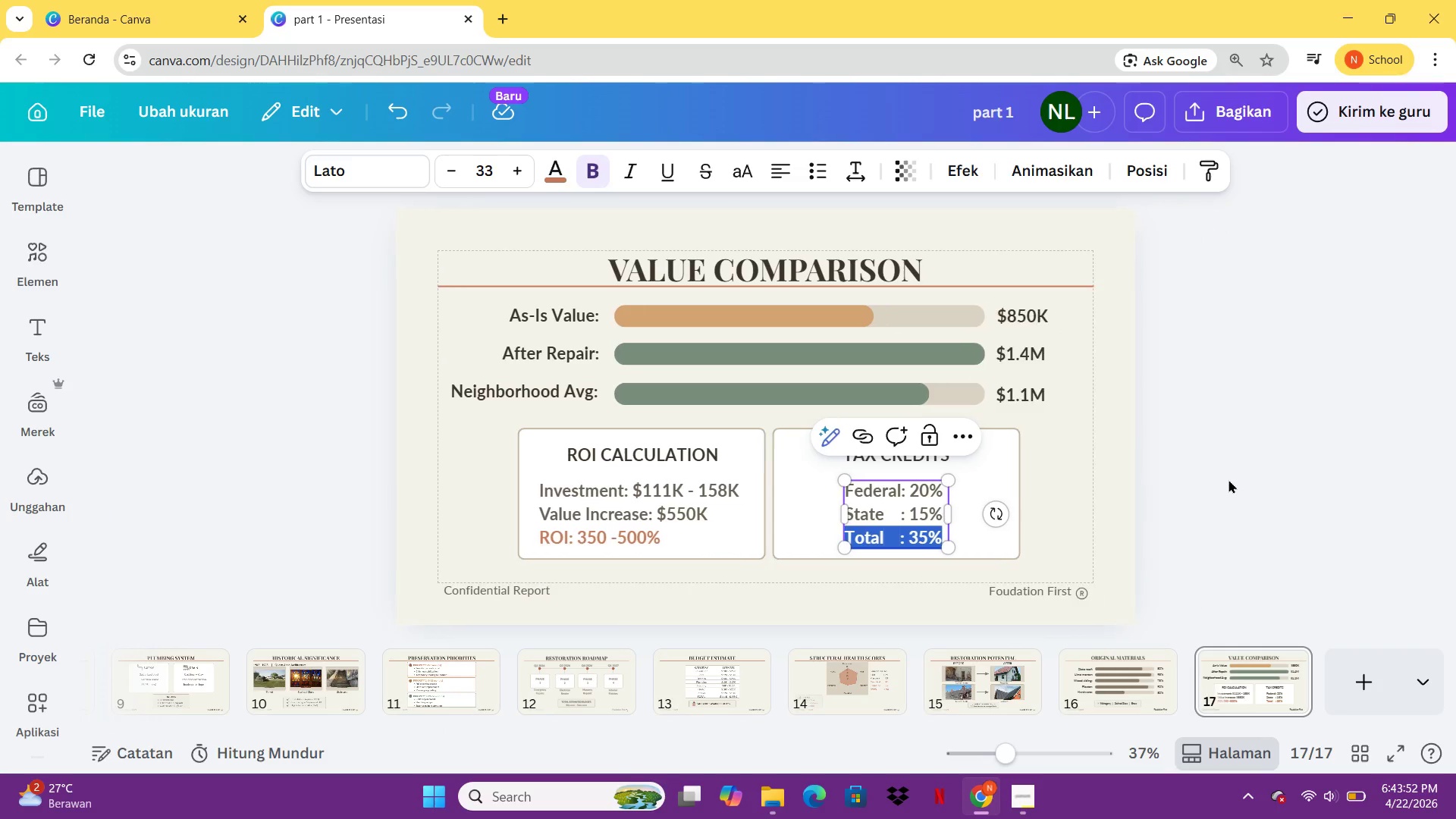 
left_click([1228, 479])
 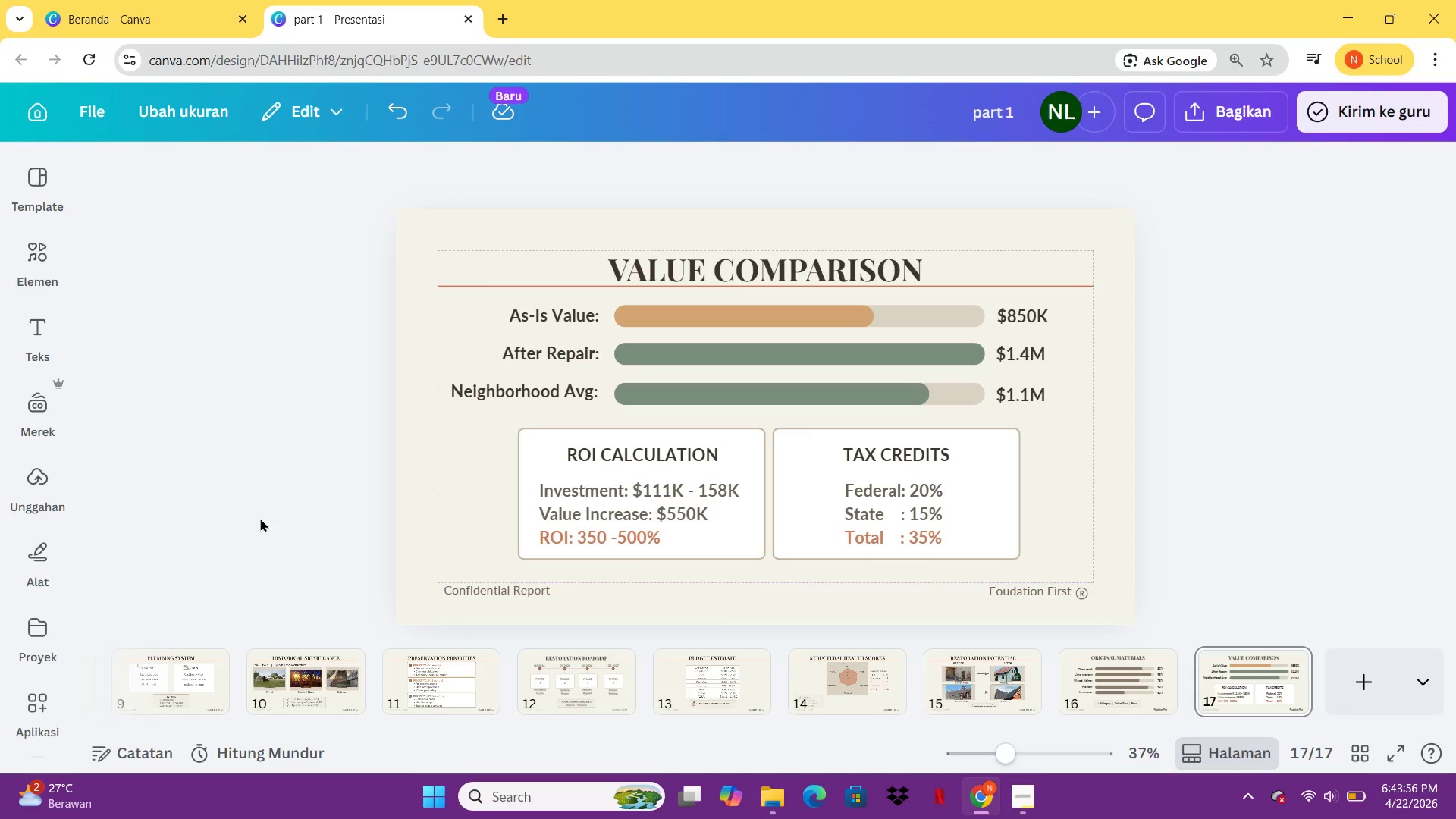 
wait(5.44)
 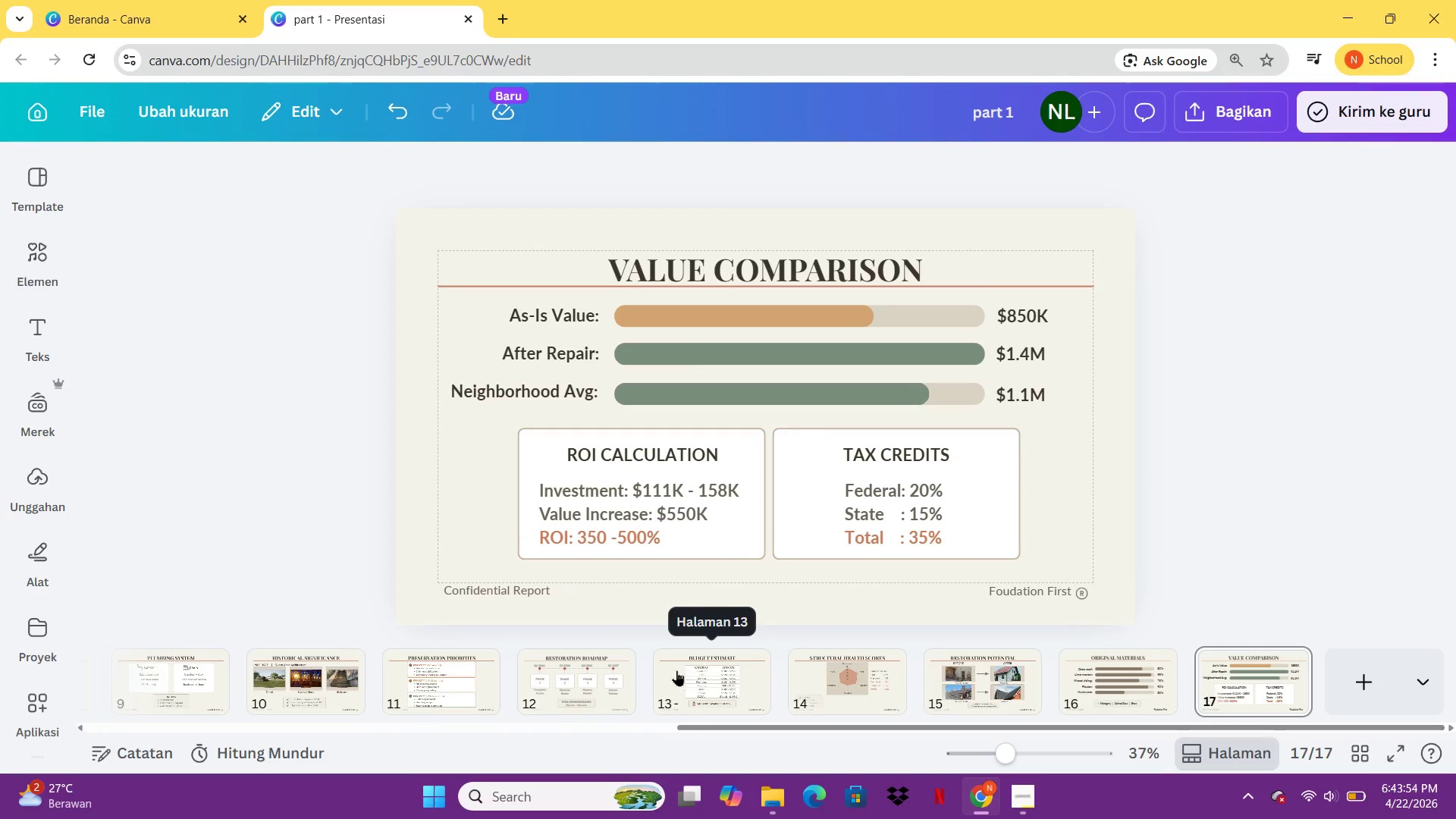 
left_click([54, 271])
 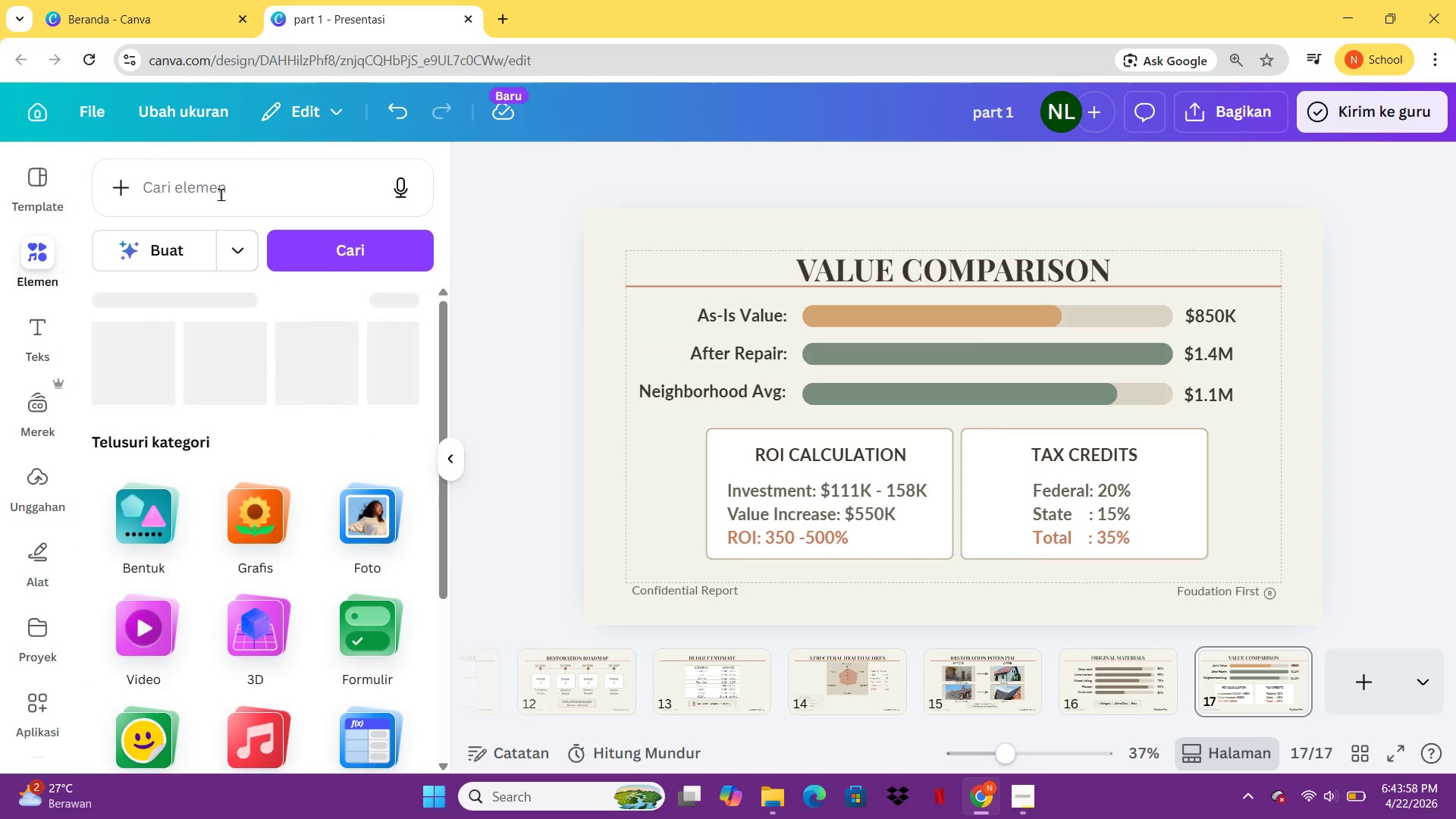 
left_click([222, 193])
 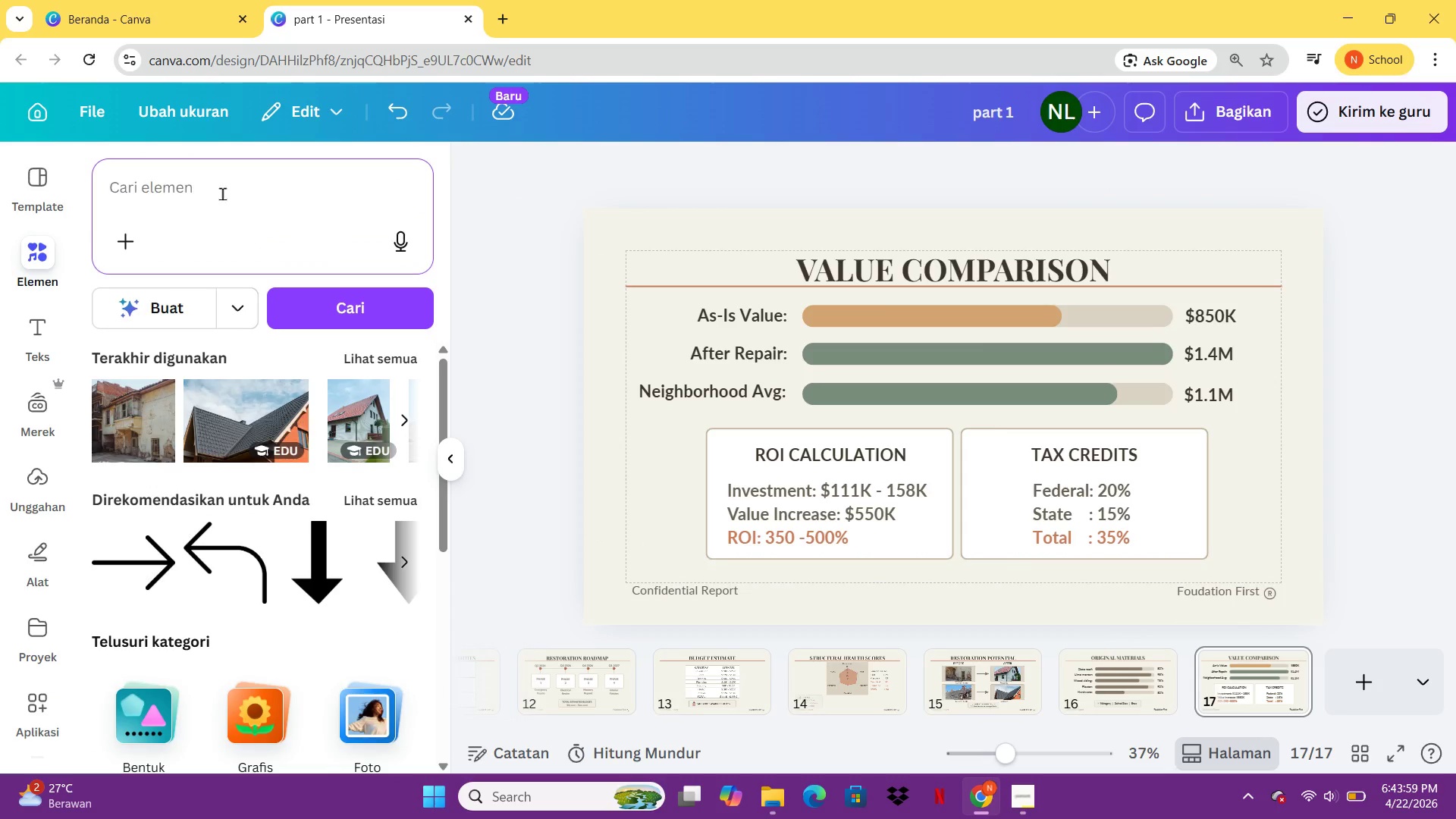 
type(uang)
 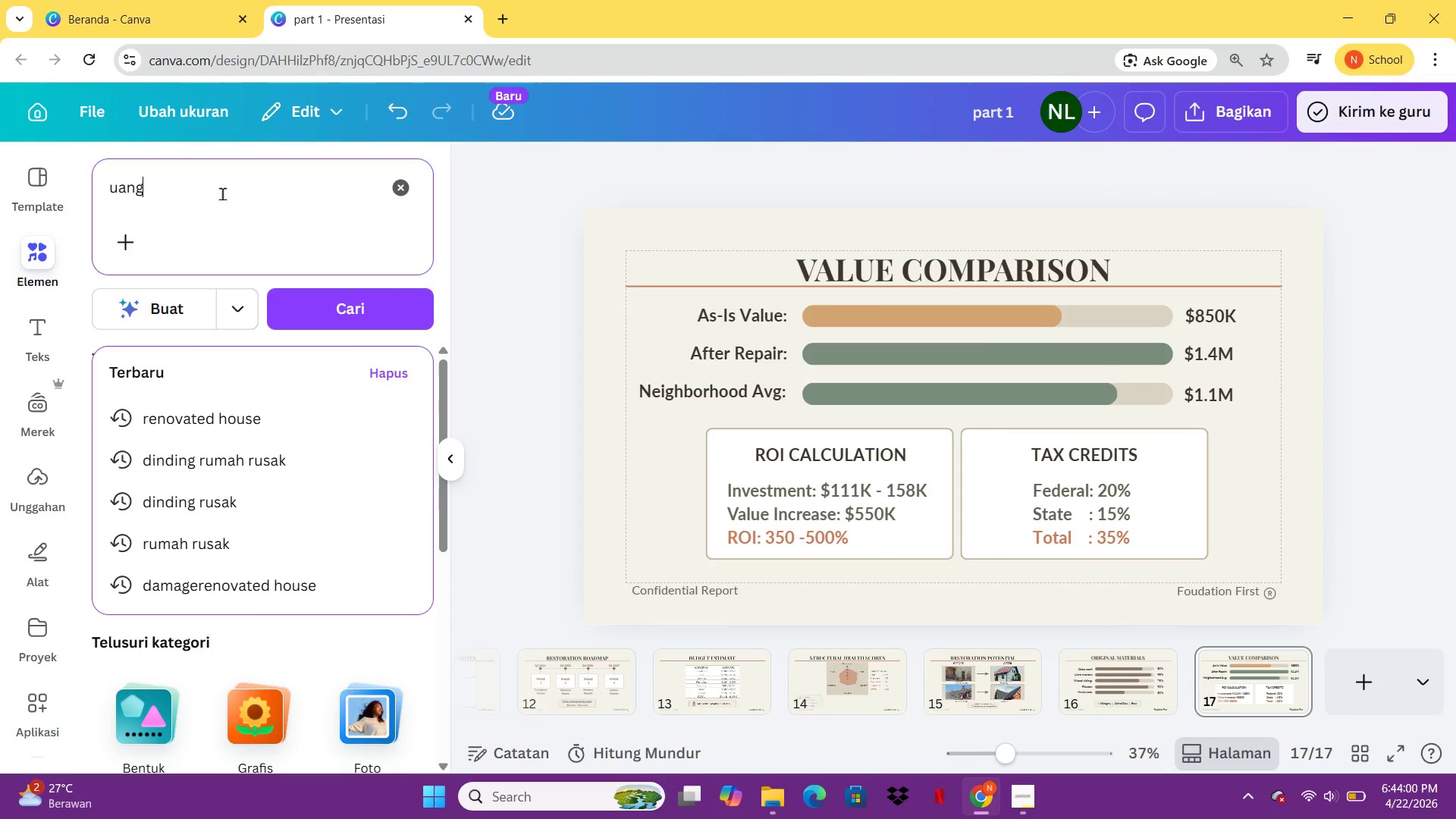 
key(Enter)
 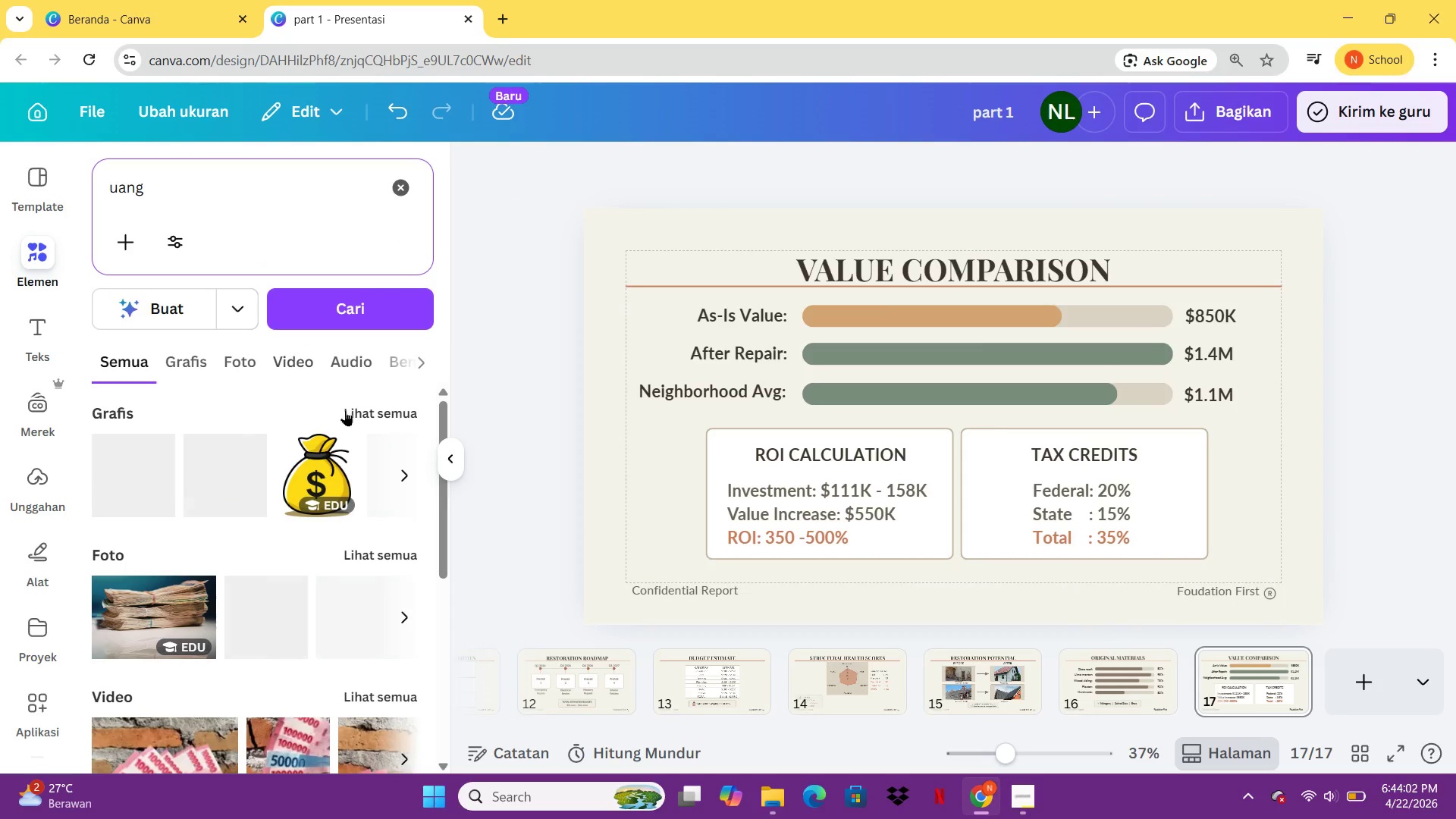 
left_click([316, 463])
 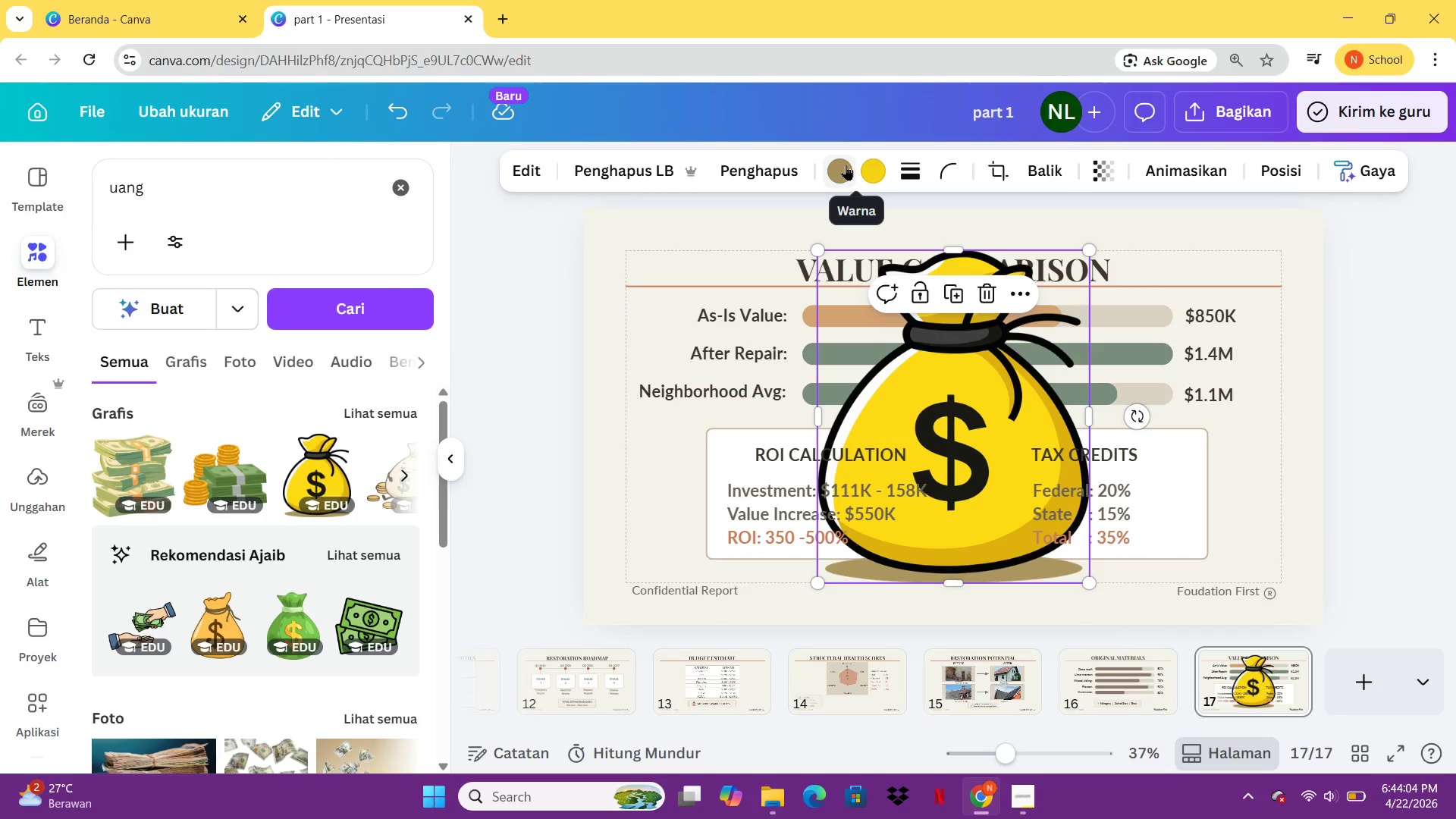 
left_click([870, 166])
 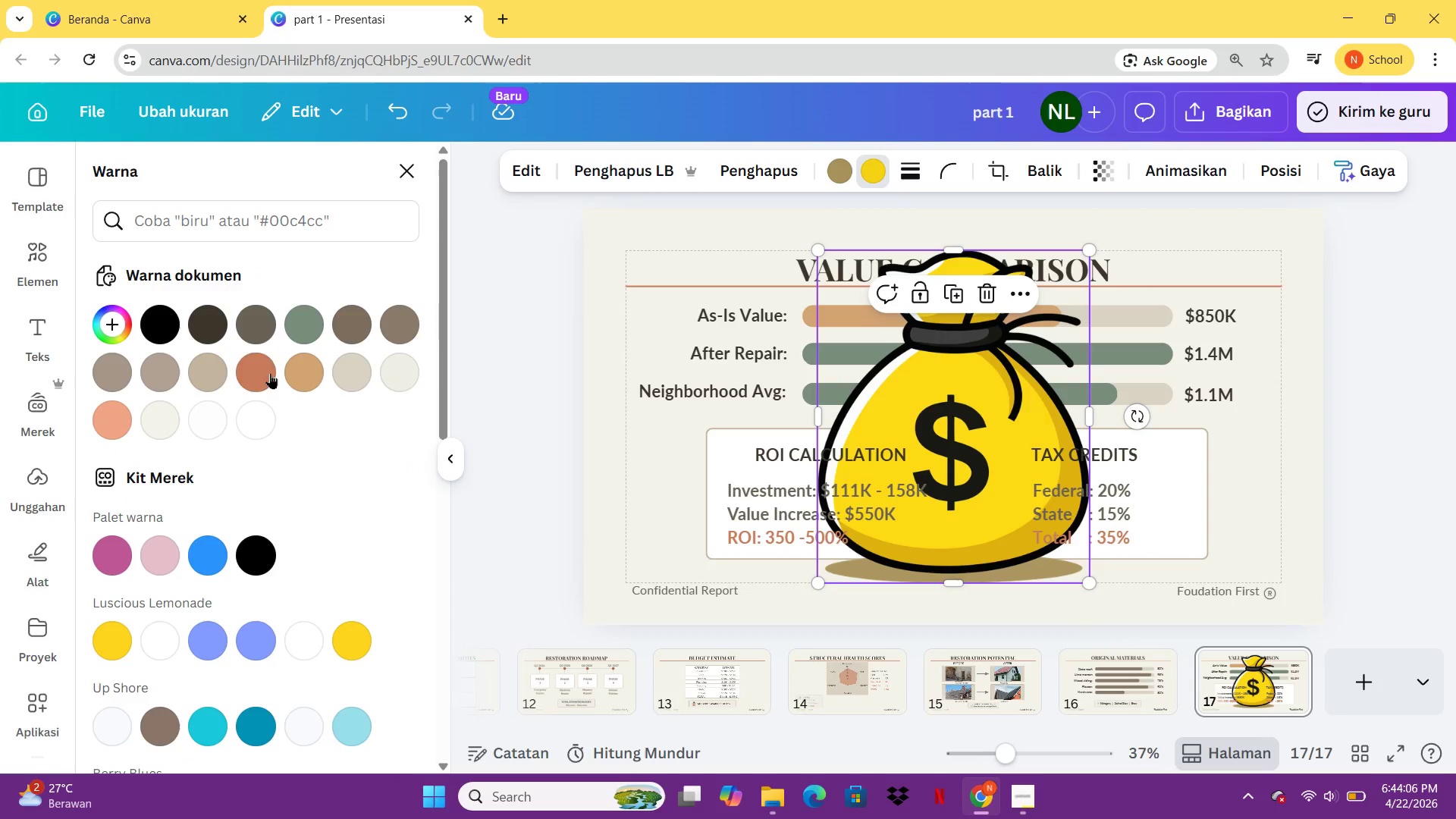 
left_click([267, 373])
 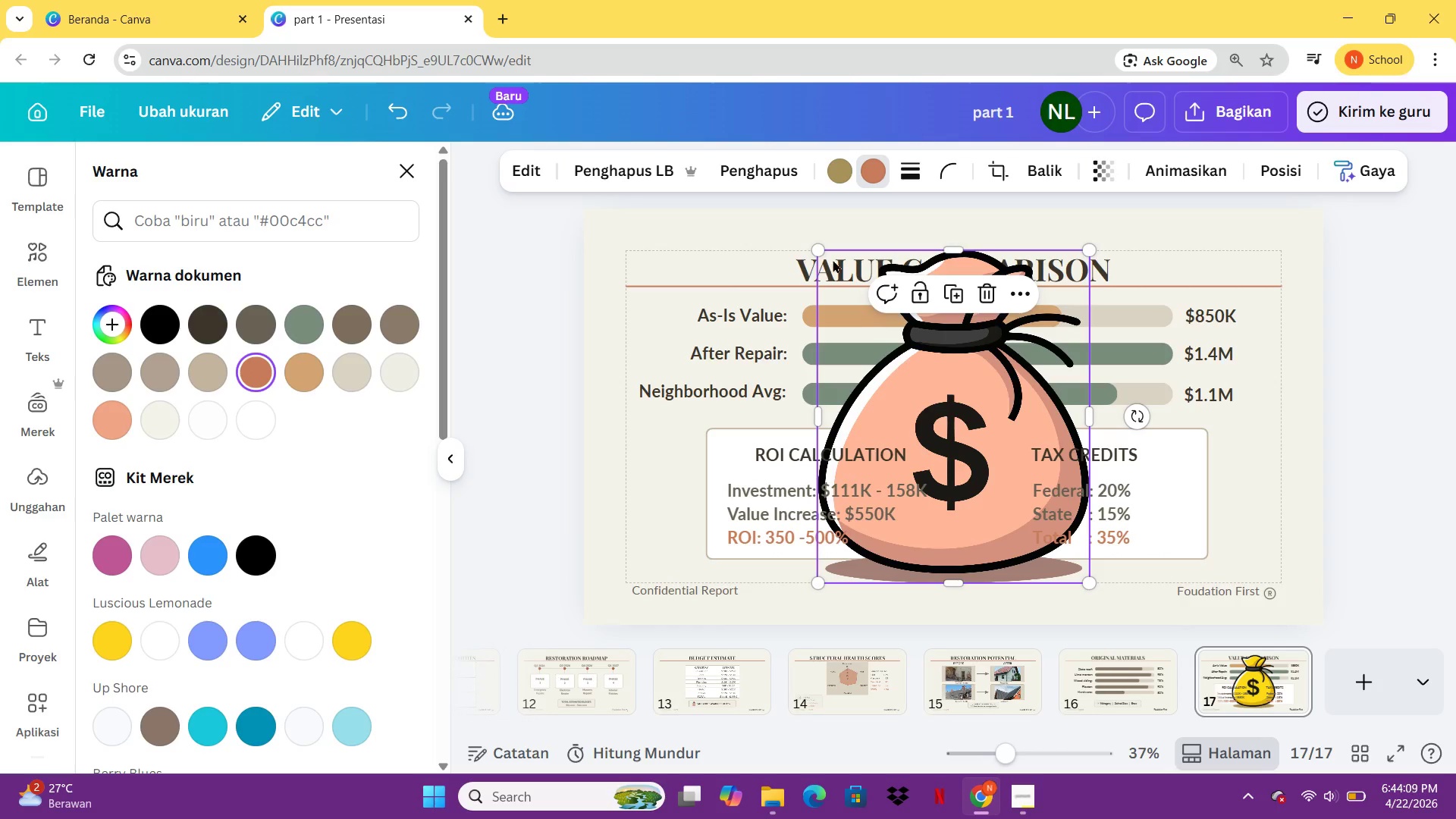 
left_click_drag(start_coordinate=[823, 250], to_coordinate=[1097, 533])
 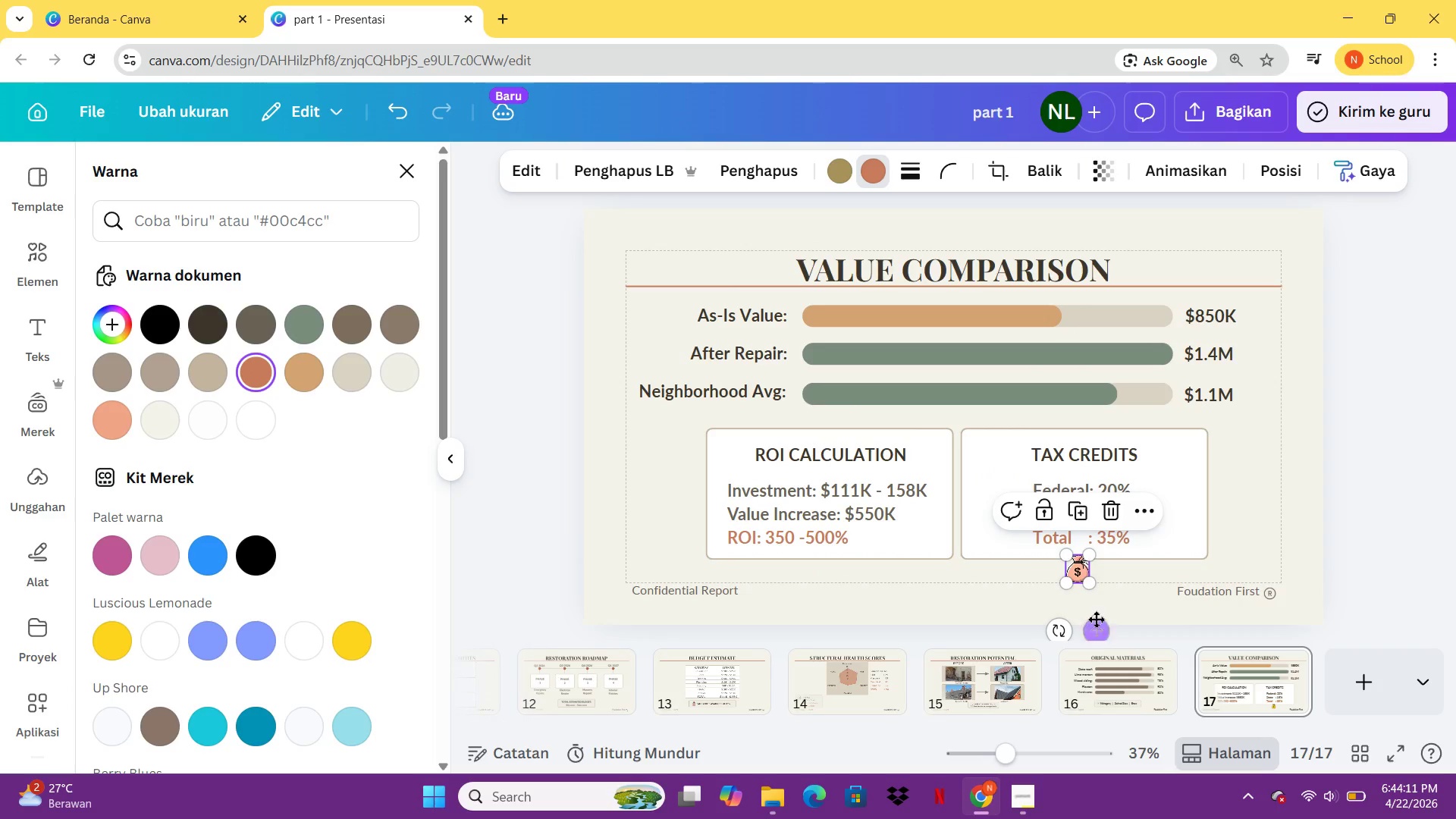 
left_click_drag(start_coordinate=[1096, 619], to_coordinate=[755, 505])
 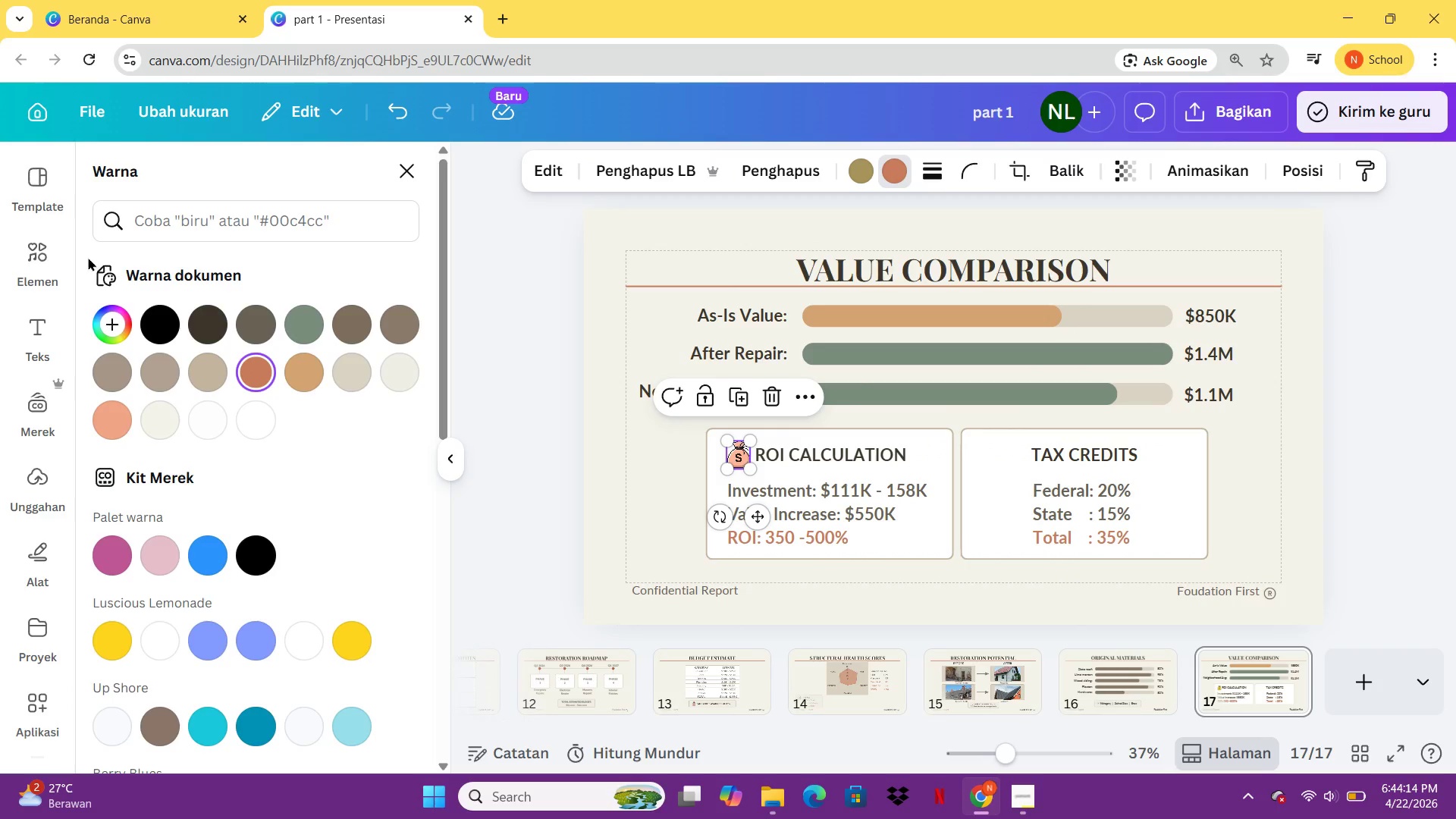 
left_click([32, 256])
 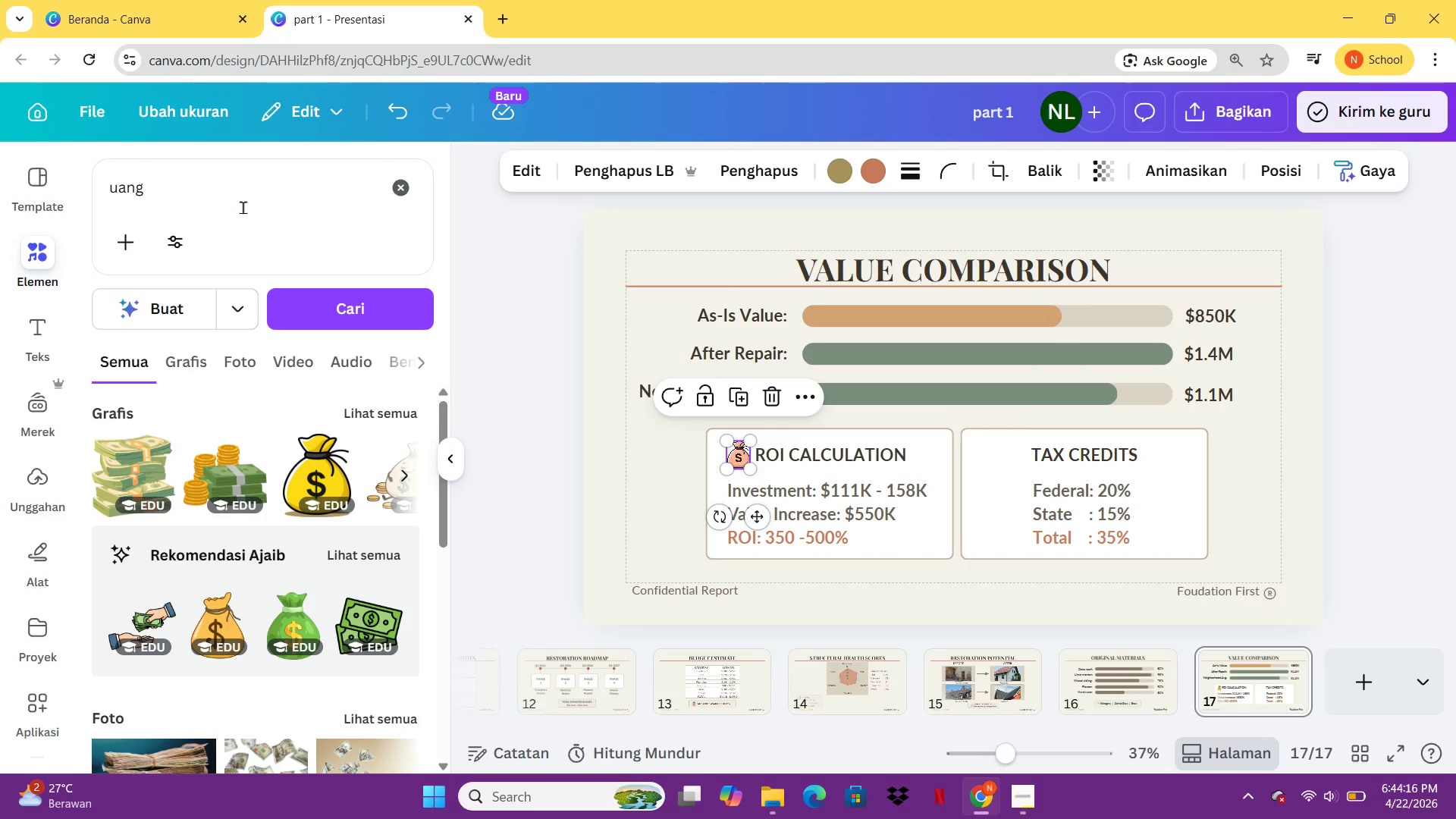 
left_click_drag(start_coordinate=[243, 207], to_coordinate=[121, 195])
 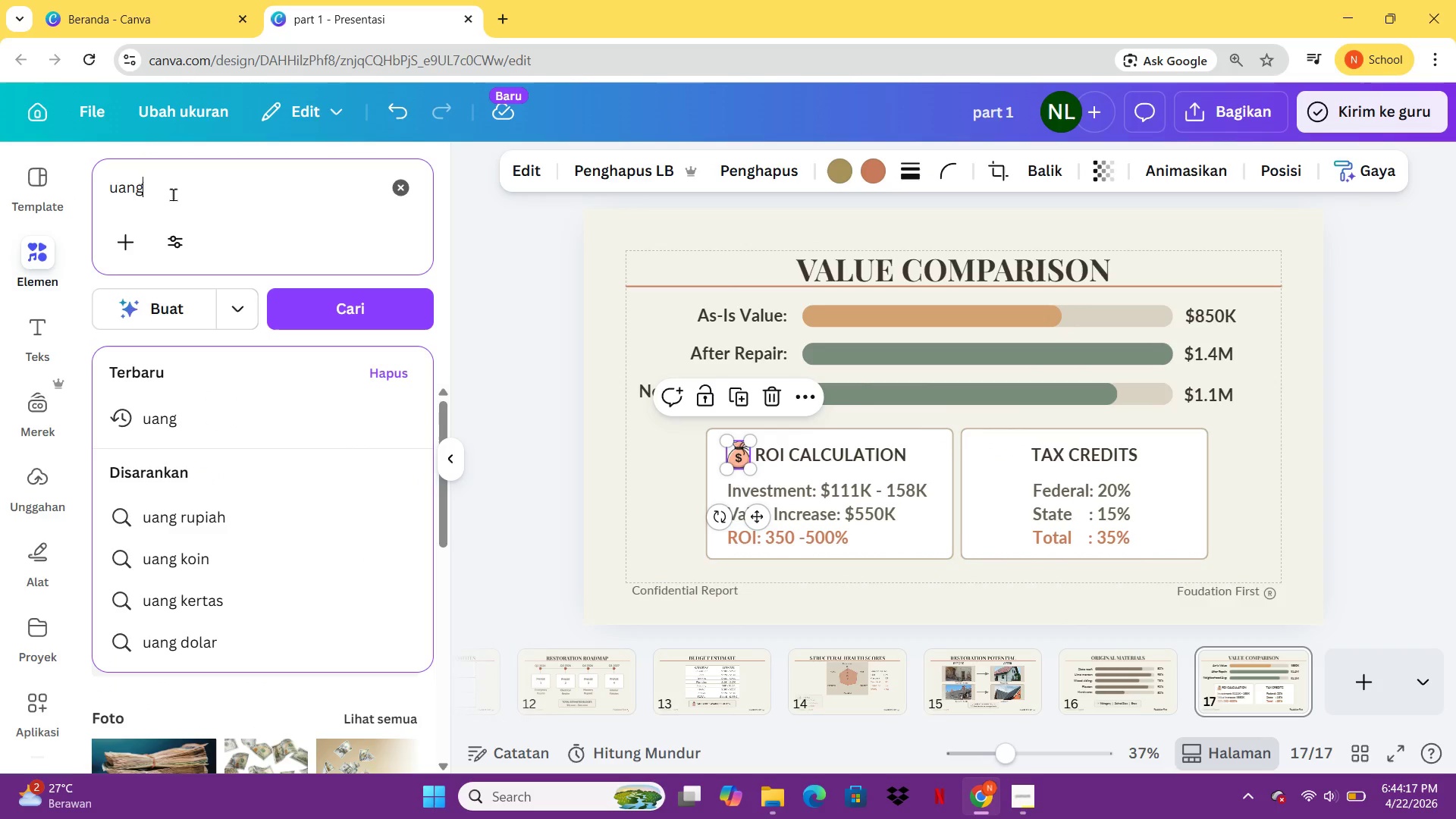 
left_click_drag(start_coordinate=[173, 194], to_coordinate=[106, 195])
 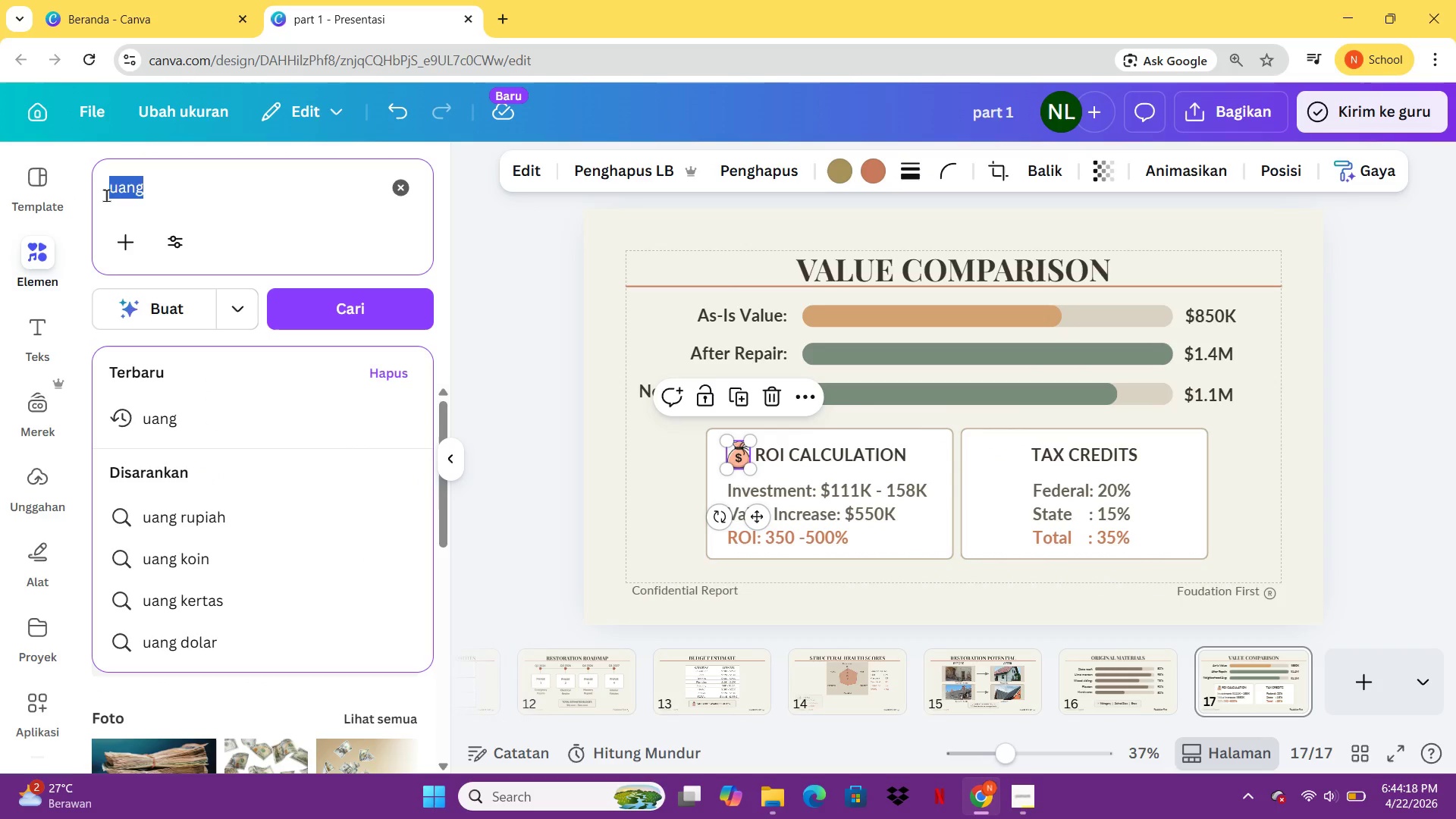 
type(bank)
 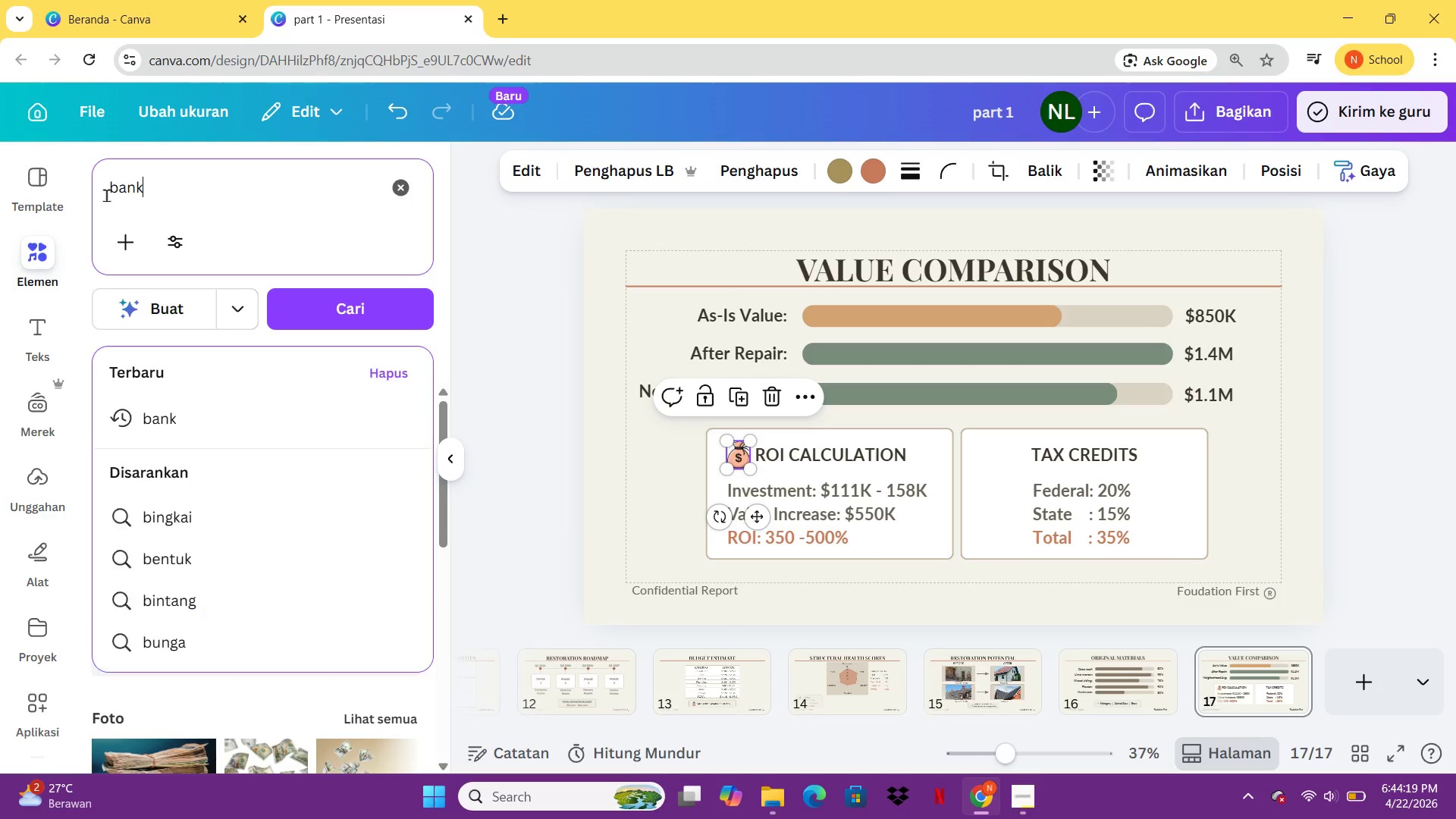 
key(Enter)
 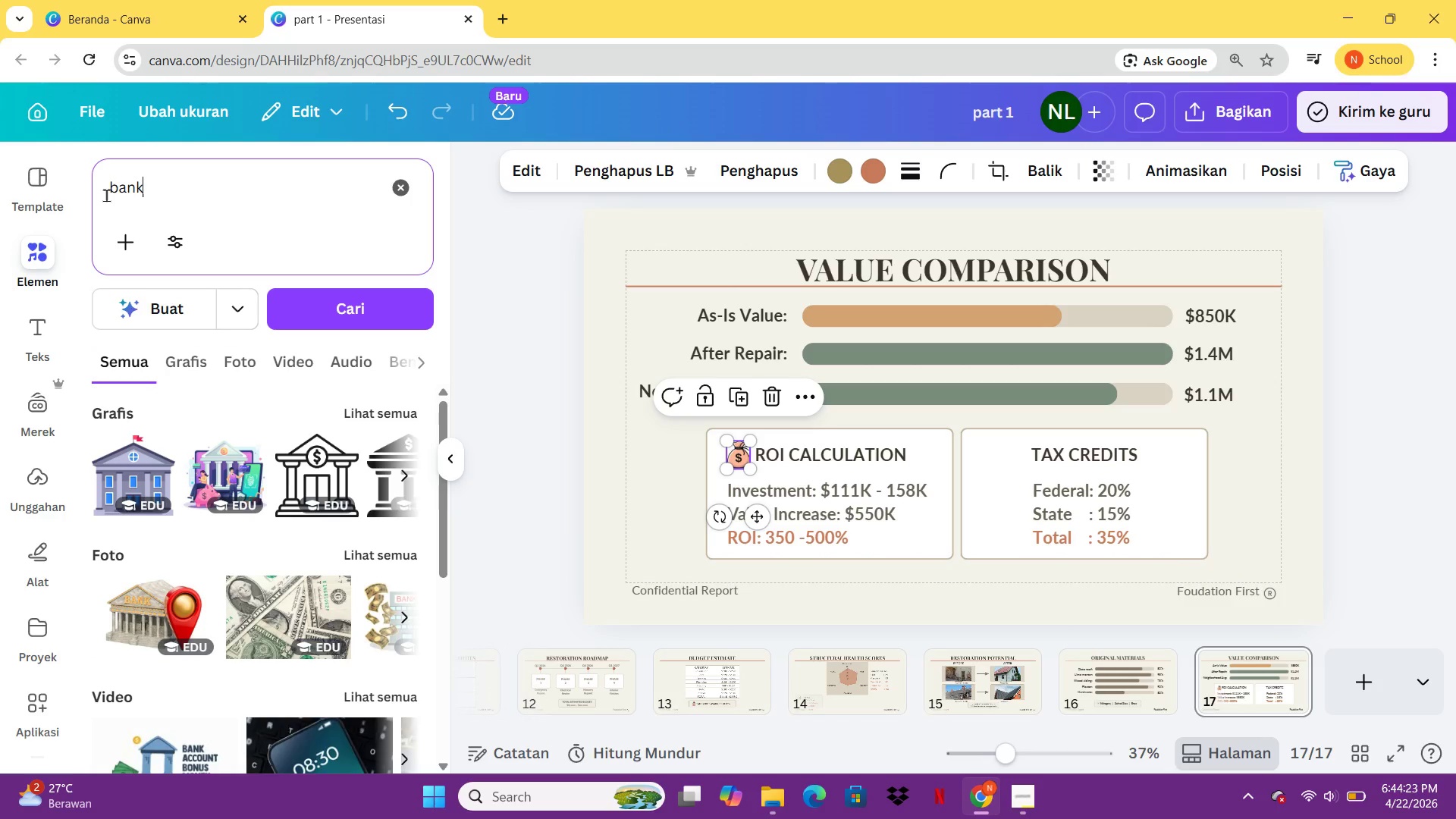 
wait(5.12)
 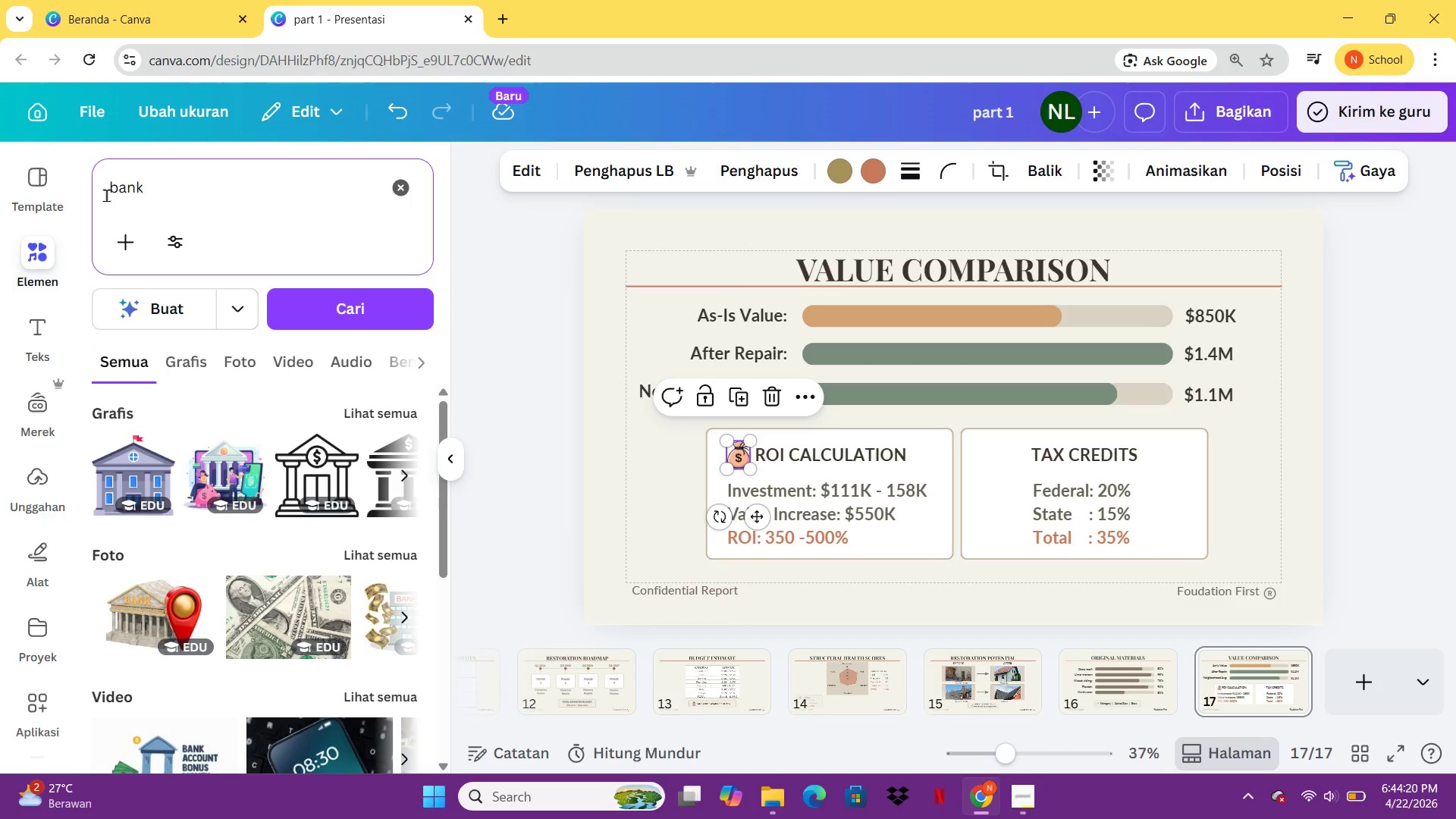 
mouse_move([144, 450])
 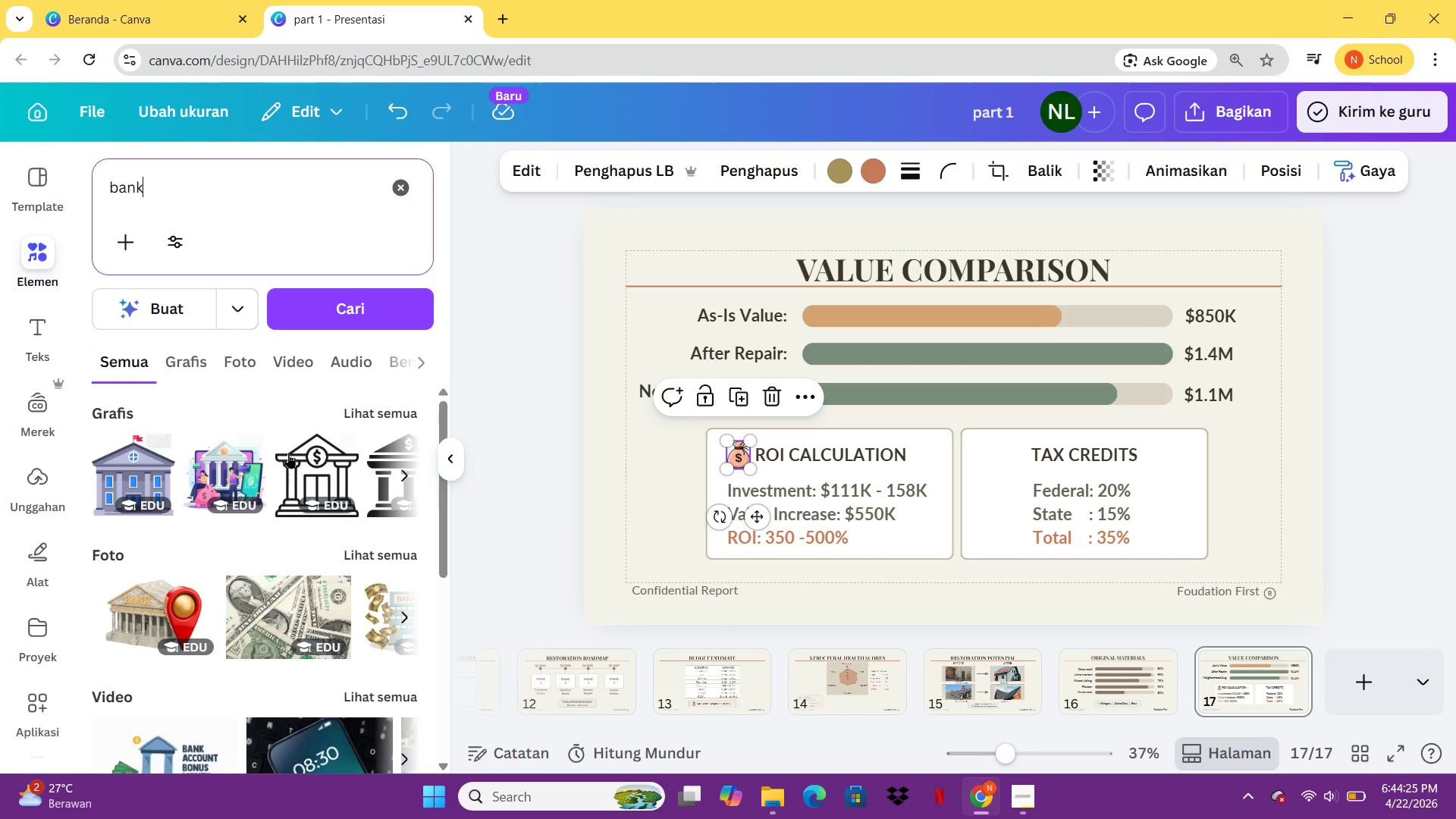 
mouse_move([275, 472])
 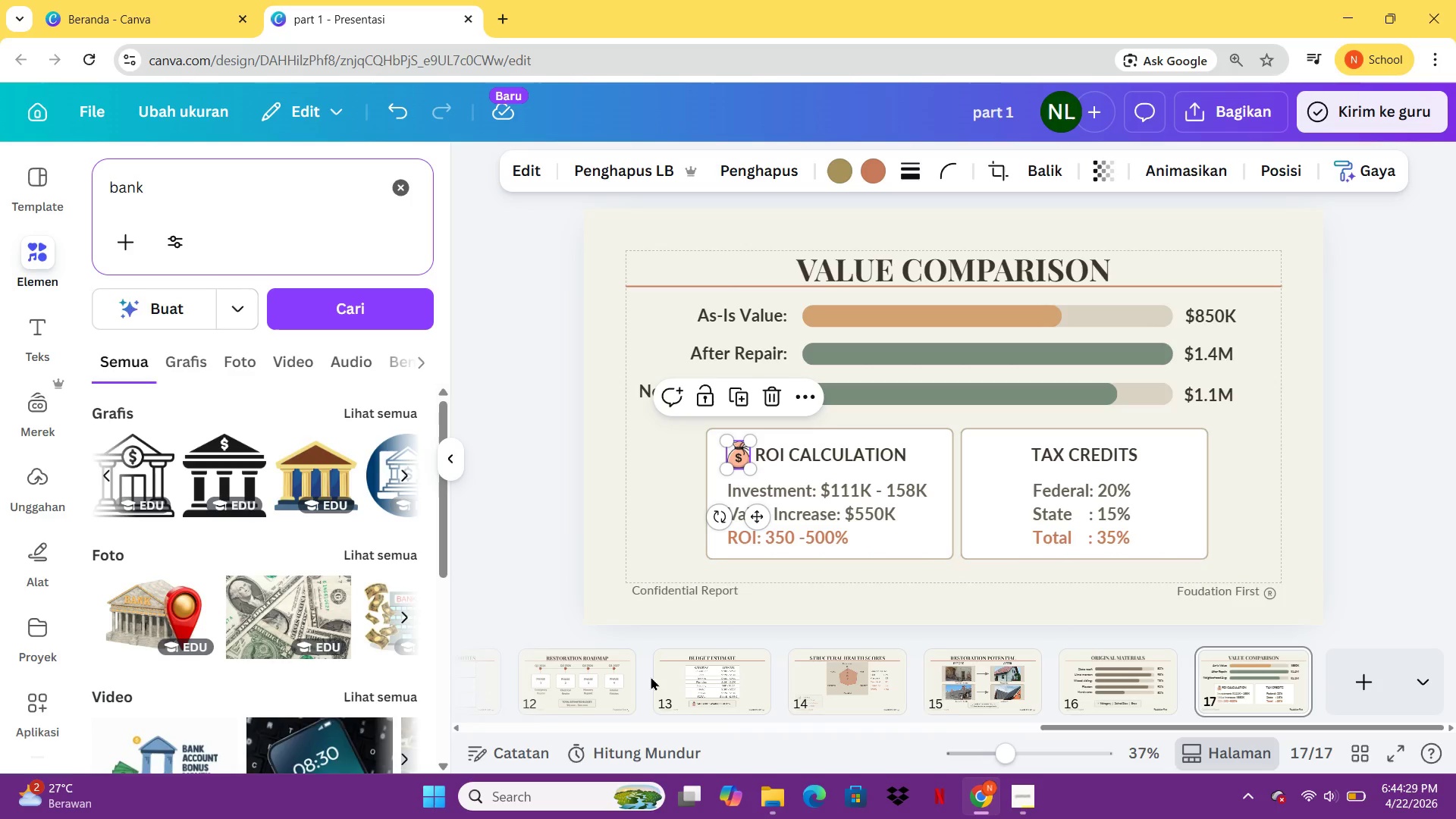 
mouse_move([281, 463])
 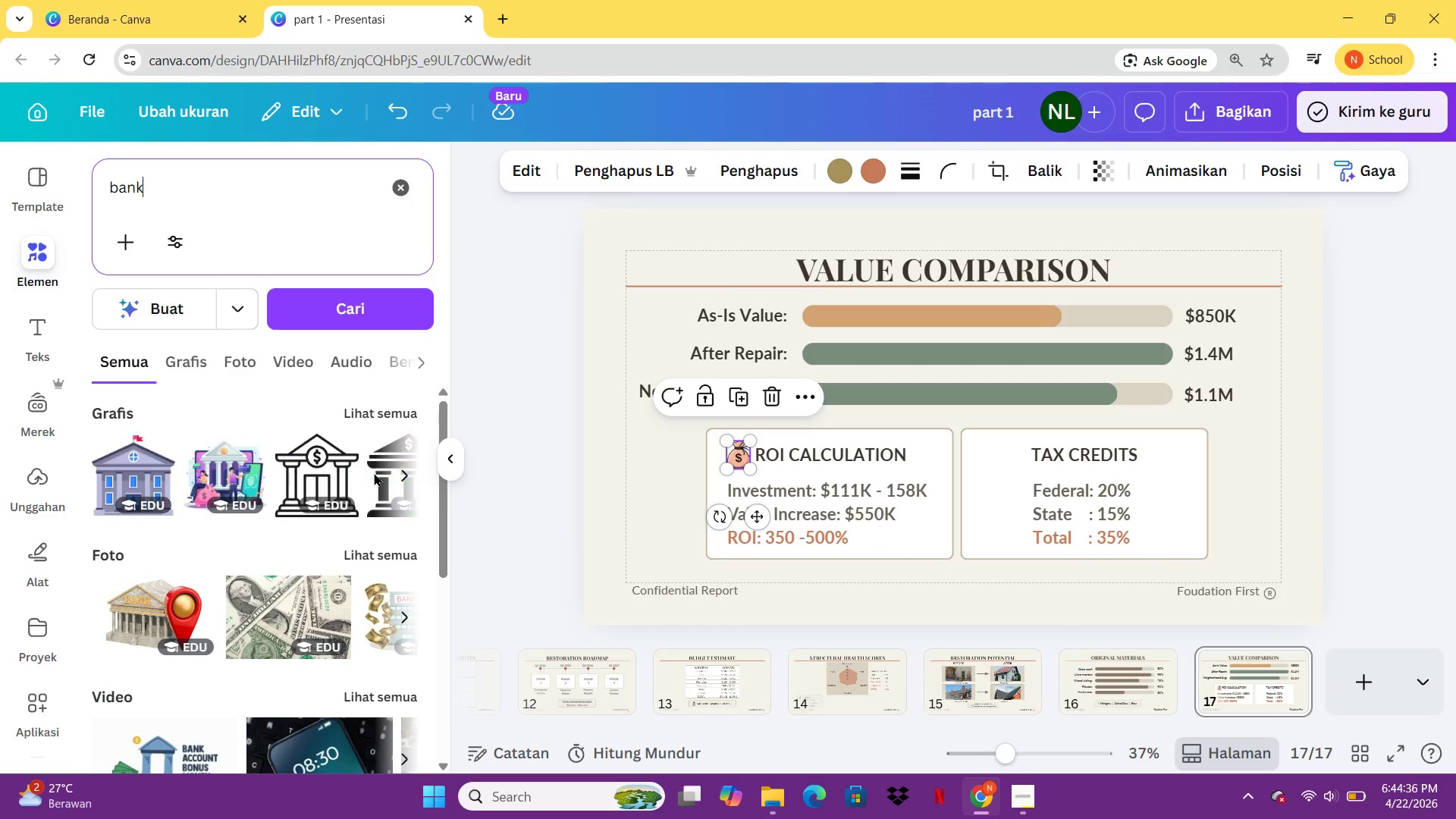 
left_click([131, 471])
 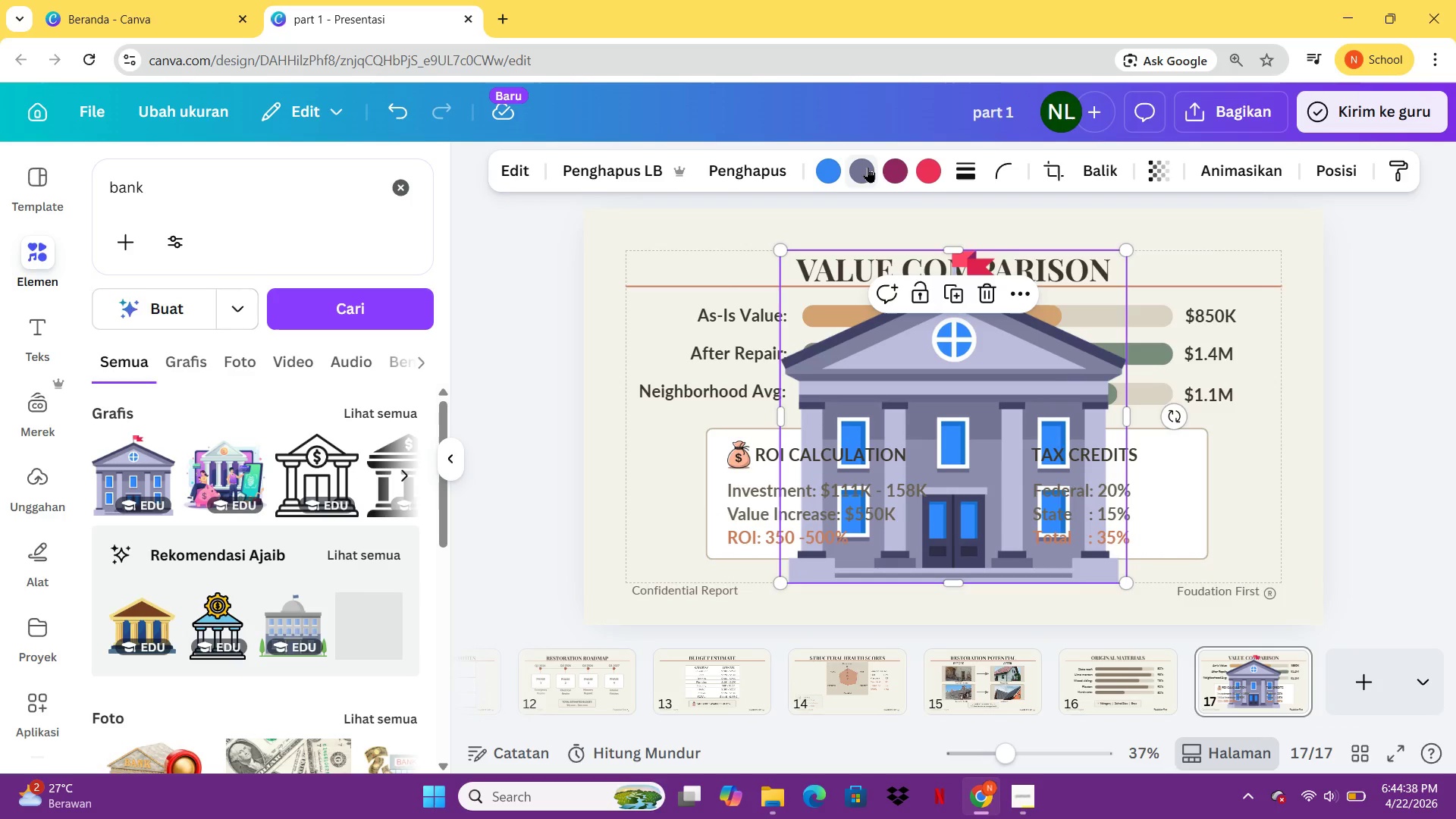 
left_click([863, 171])
 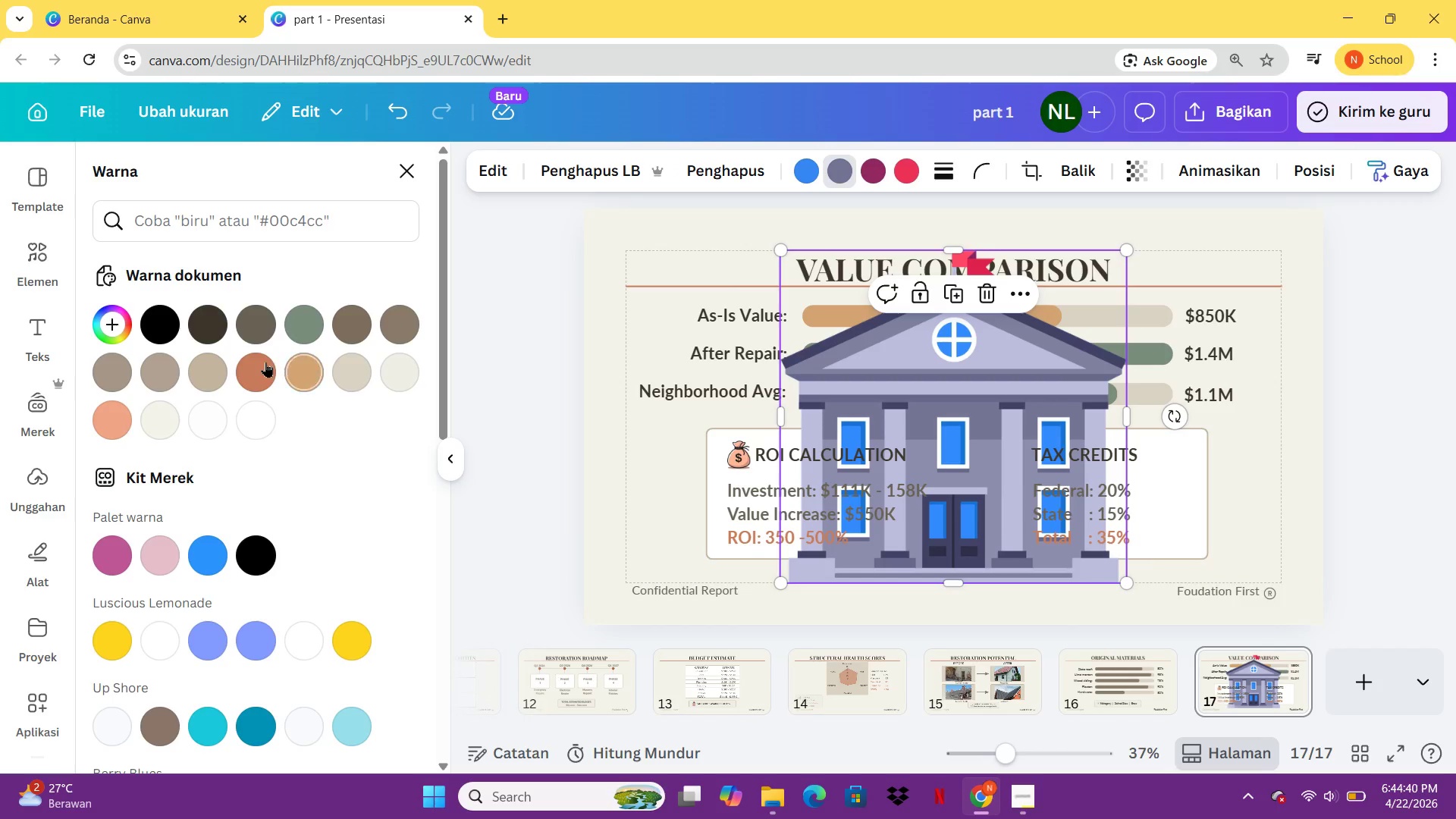 
left_click([262, 362])
 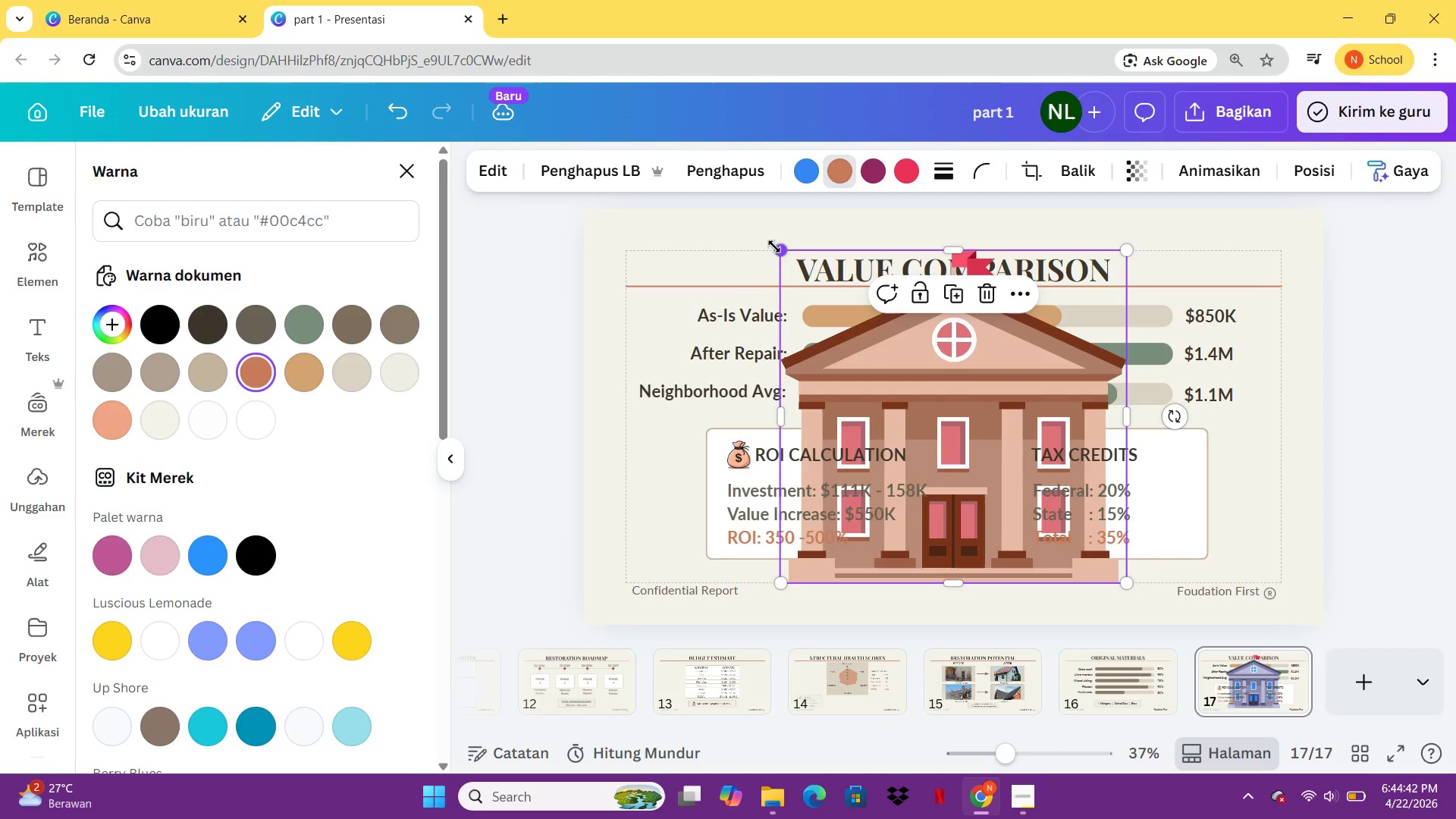 
left_click_drag(start_coordinate=[775, 246], to_coordinate=[1089, 571])
 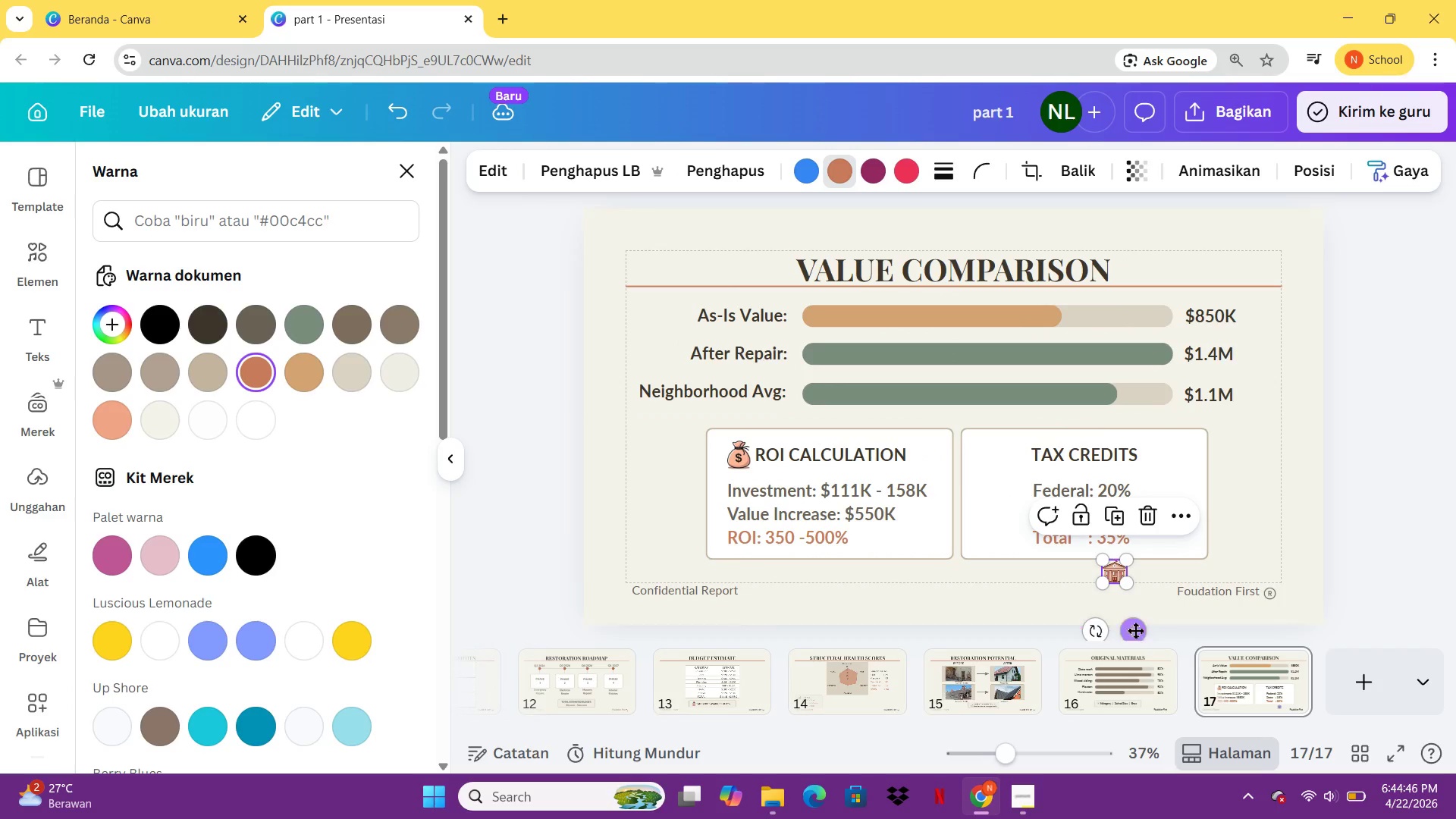 
left_click_drag(start_coordinate=[1135, 631], to_coordinate=[1028, 513])
 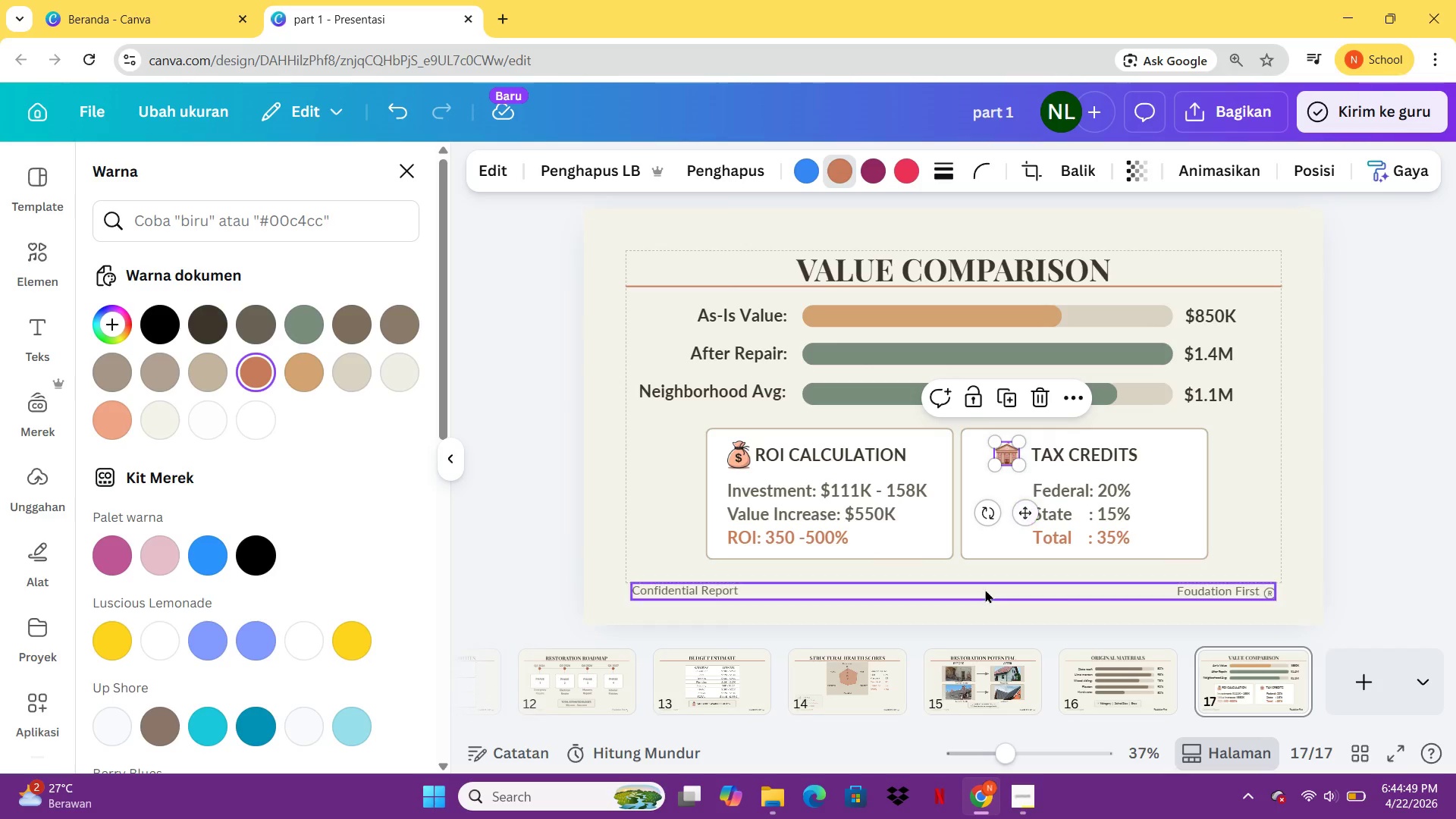 
left_click([985, 589])
 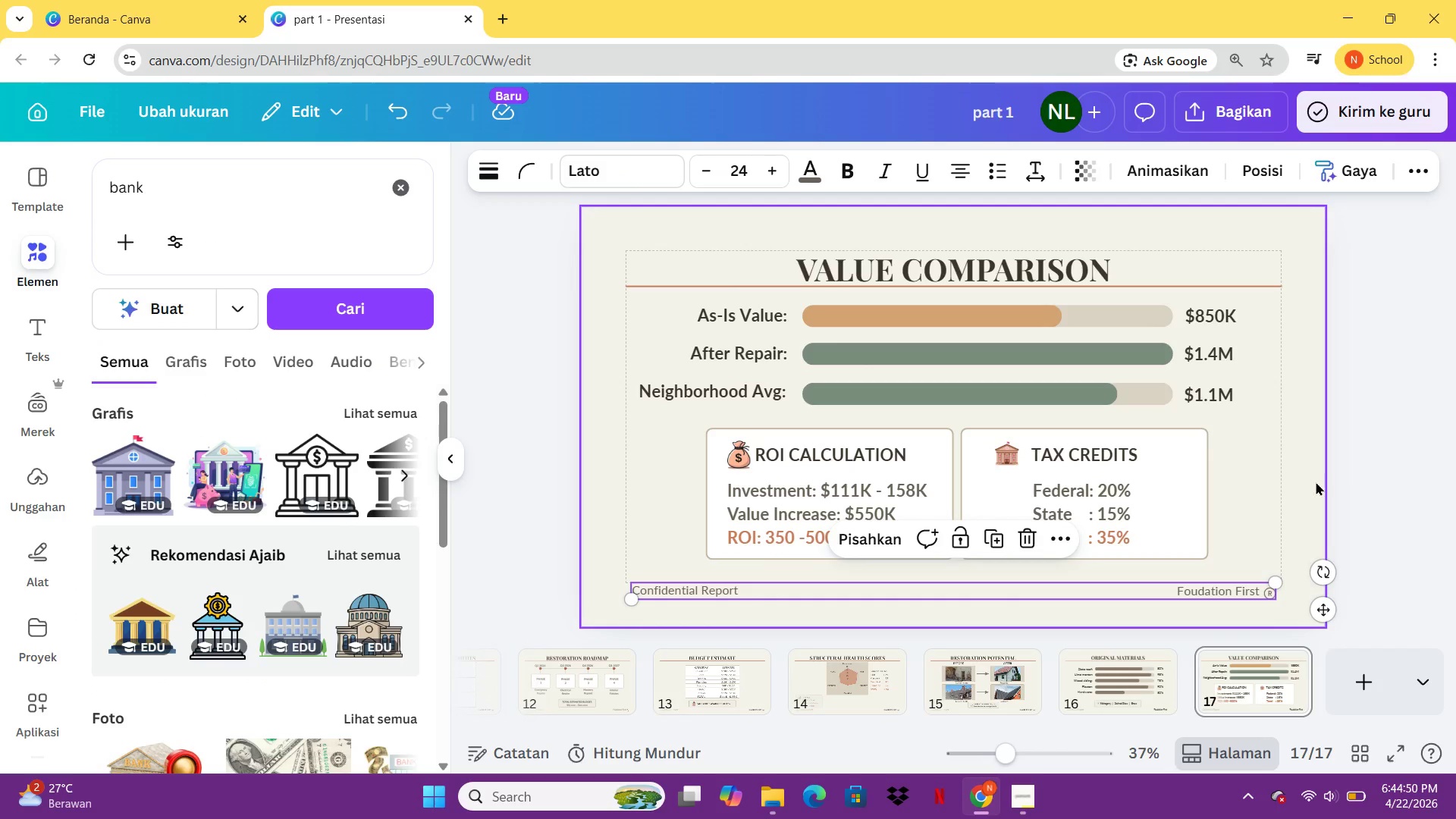 
left_click([1316, 482])
 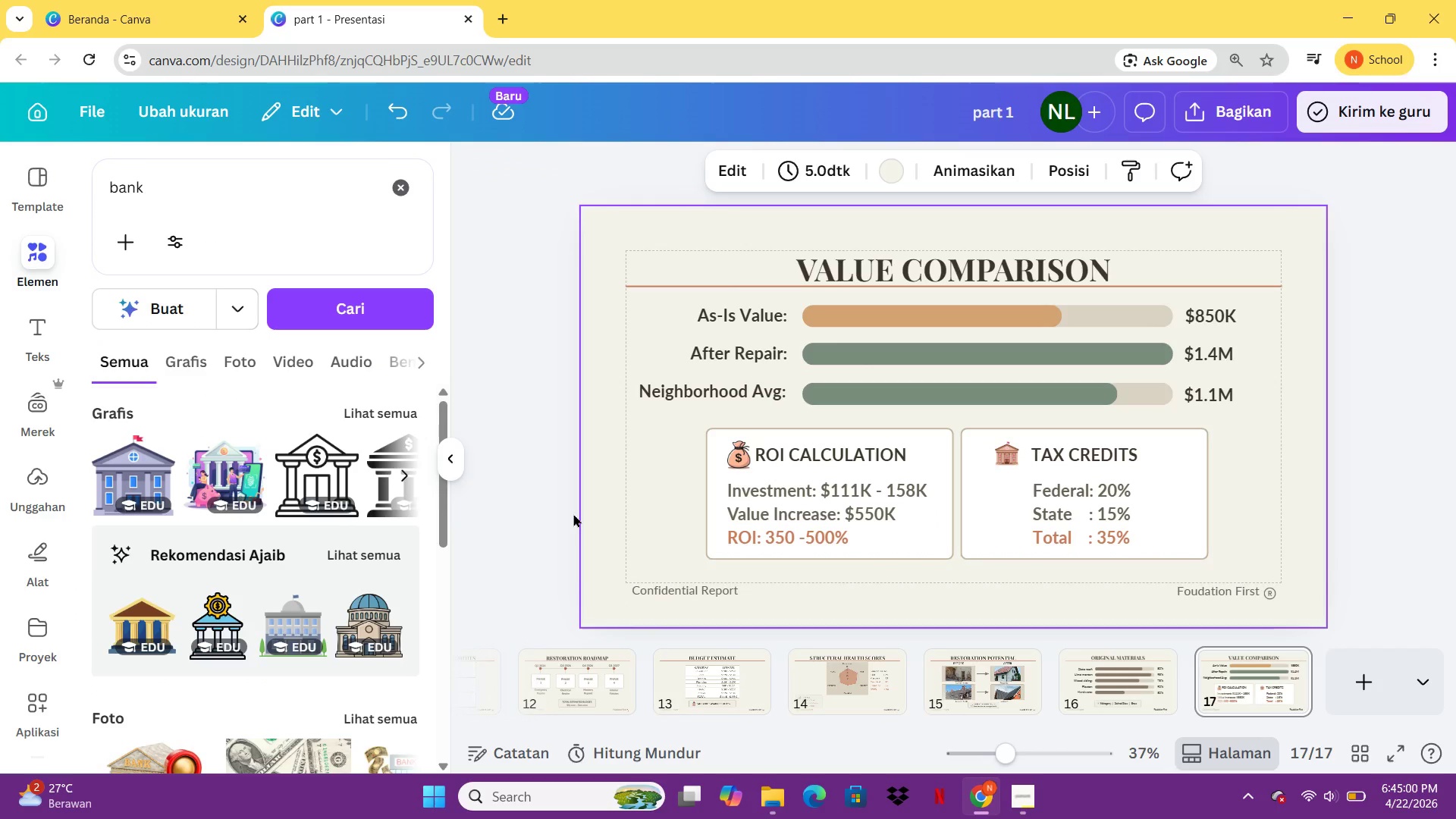 
wait(14.81)
 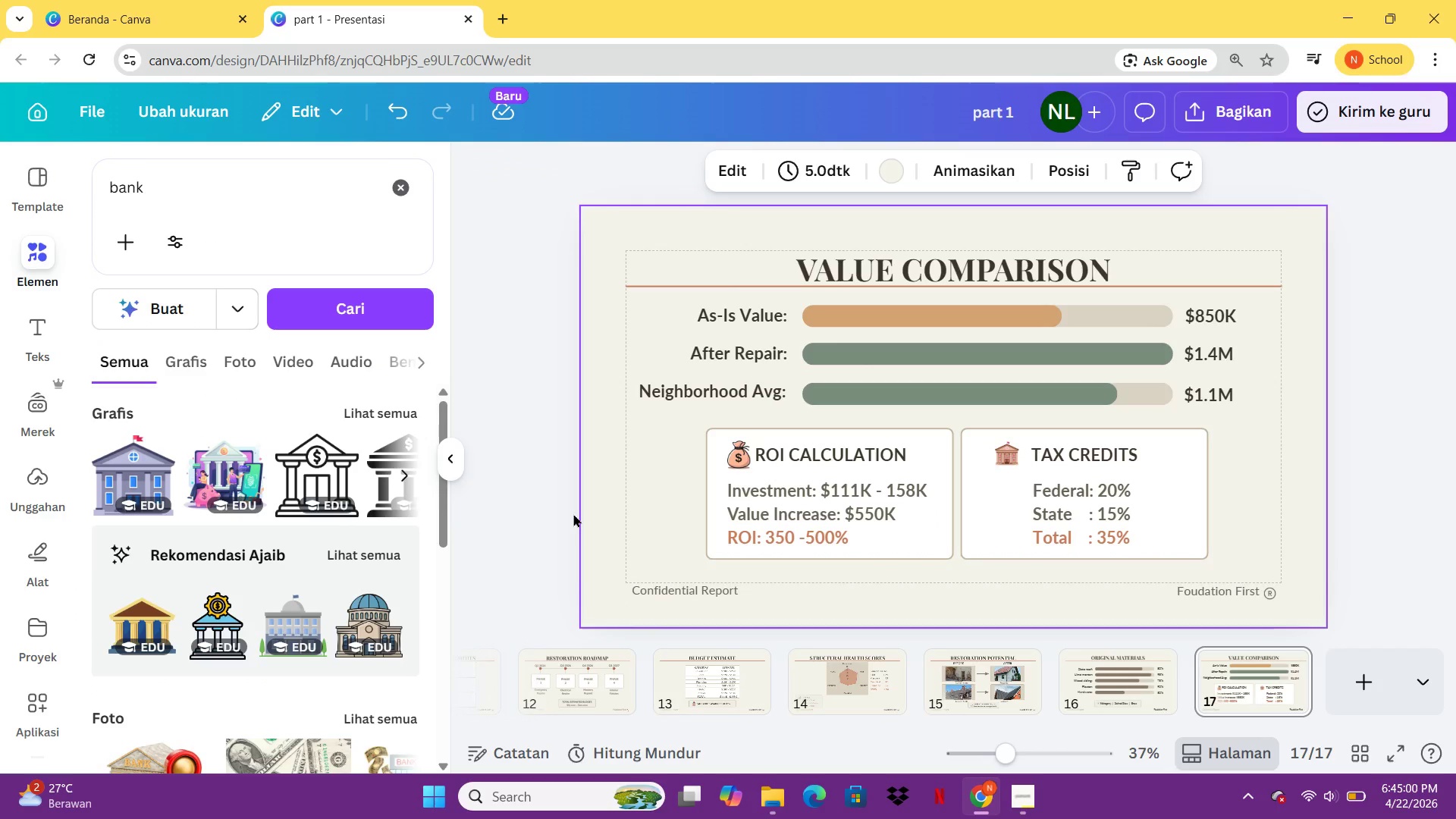 
left_click([1358, 689])
 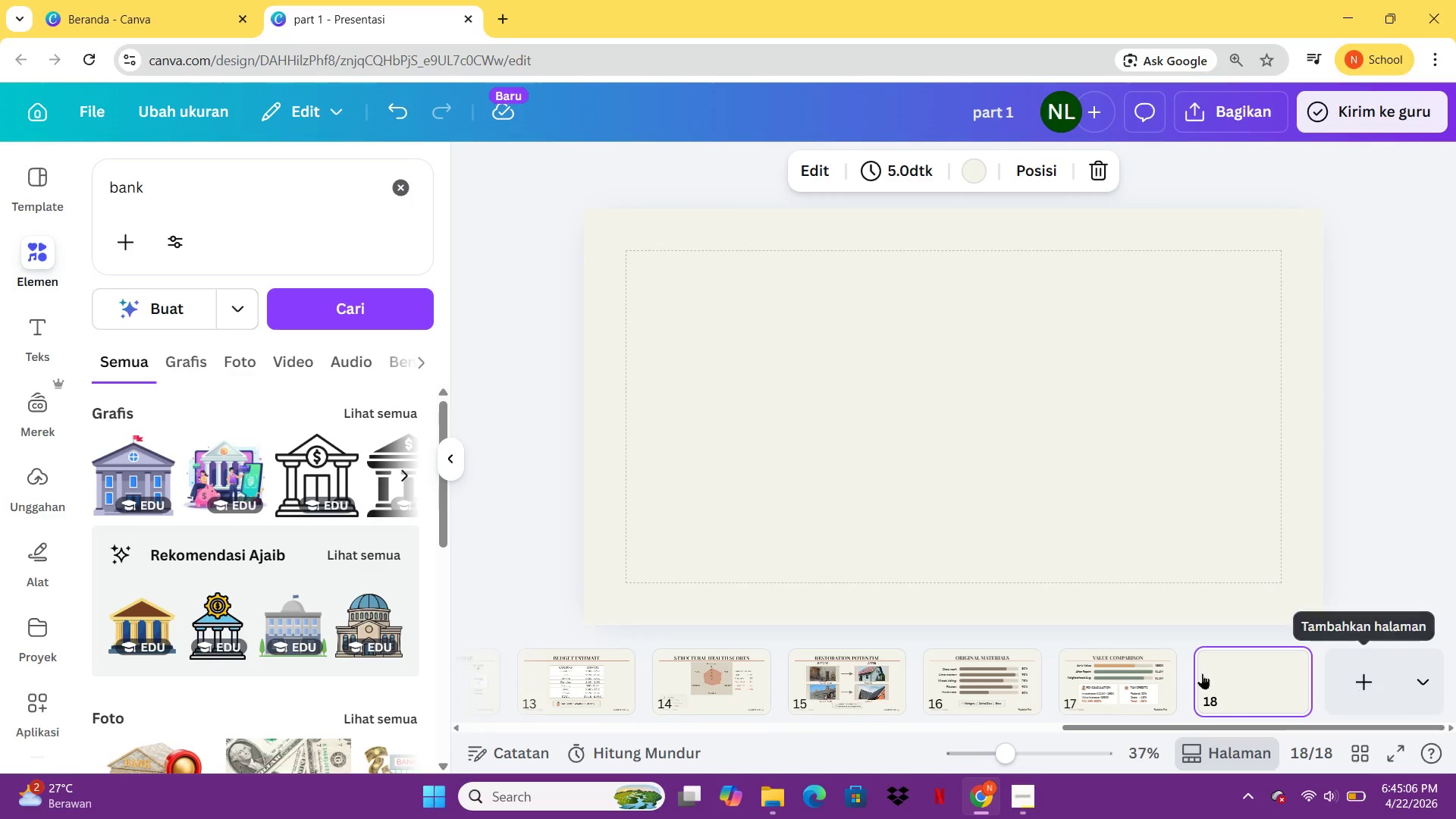 
left_click([1124, 665])
 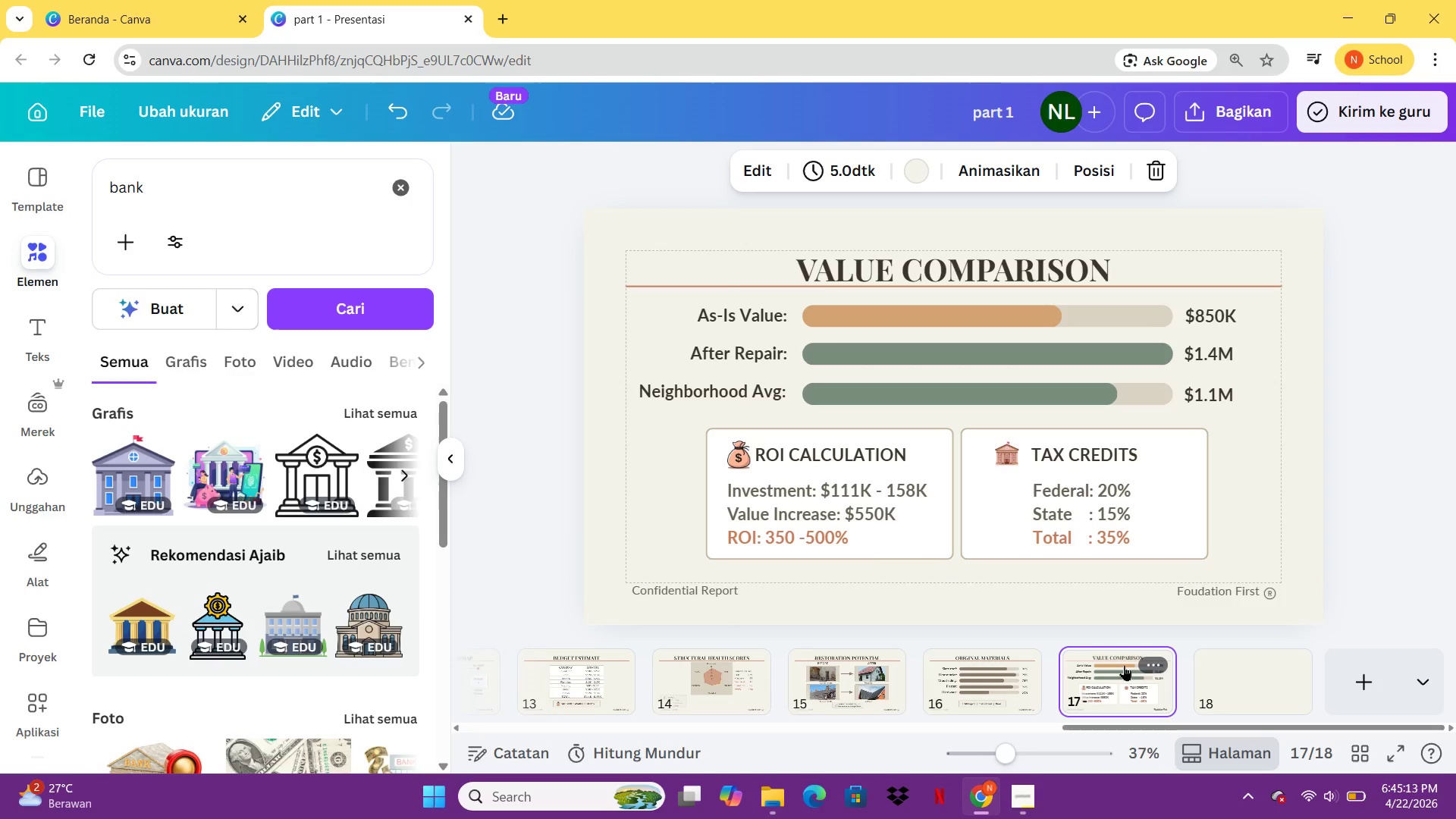 
wait(7.78)
 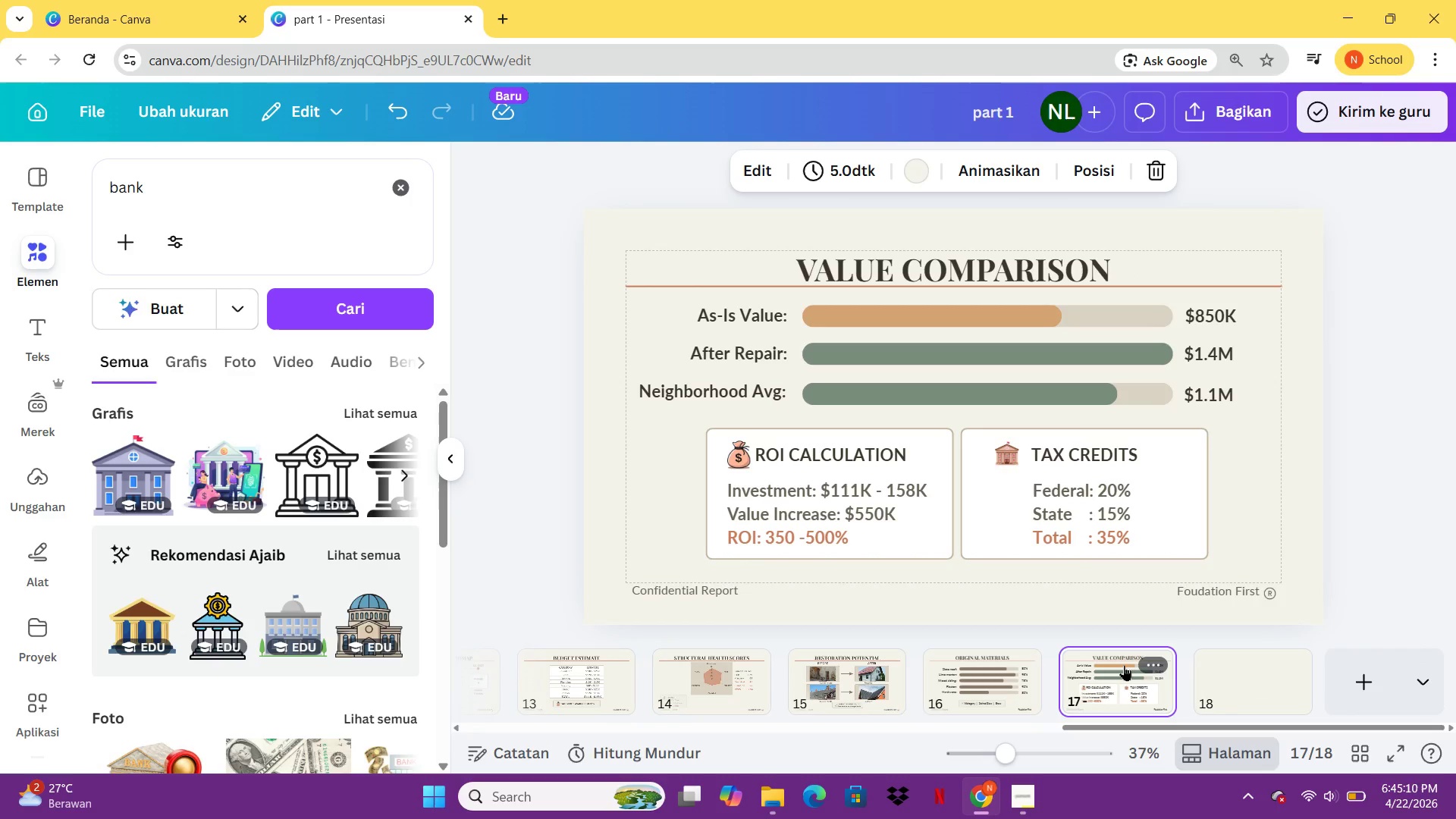 
left_click([1073, 585])
 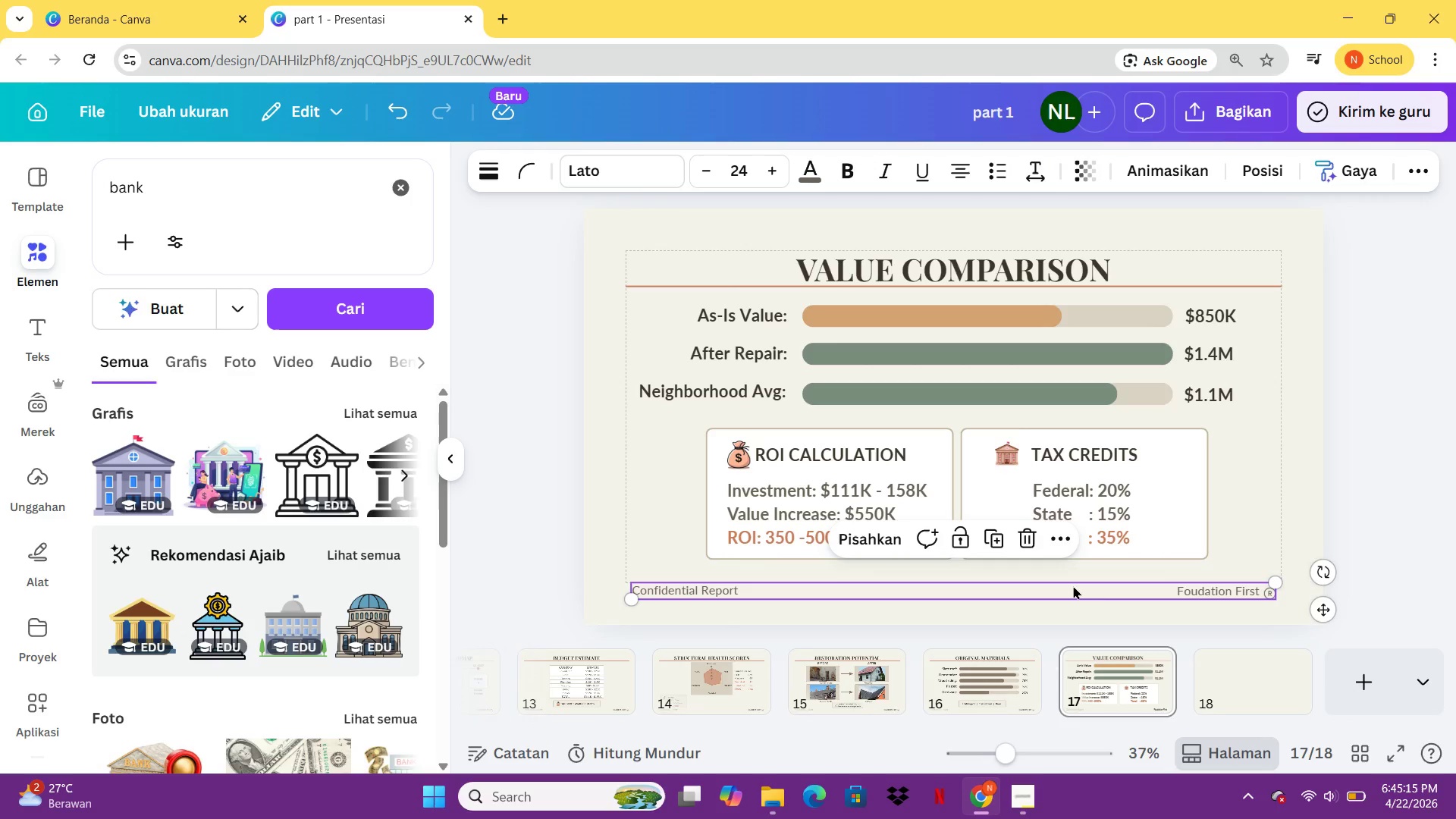 
hold_key(key=ShiftLeft, duration=2.27)
left_click([989, 284])
 